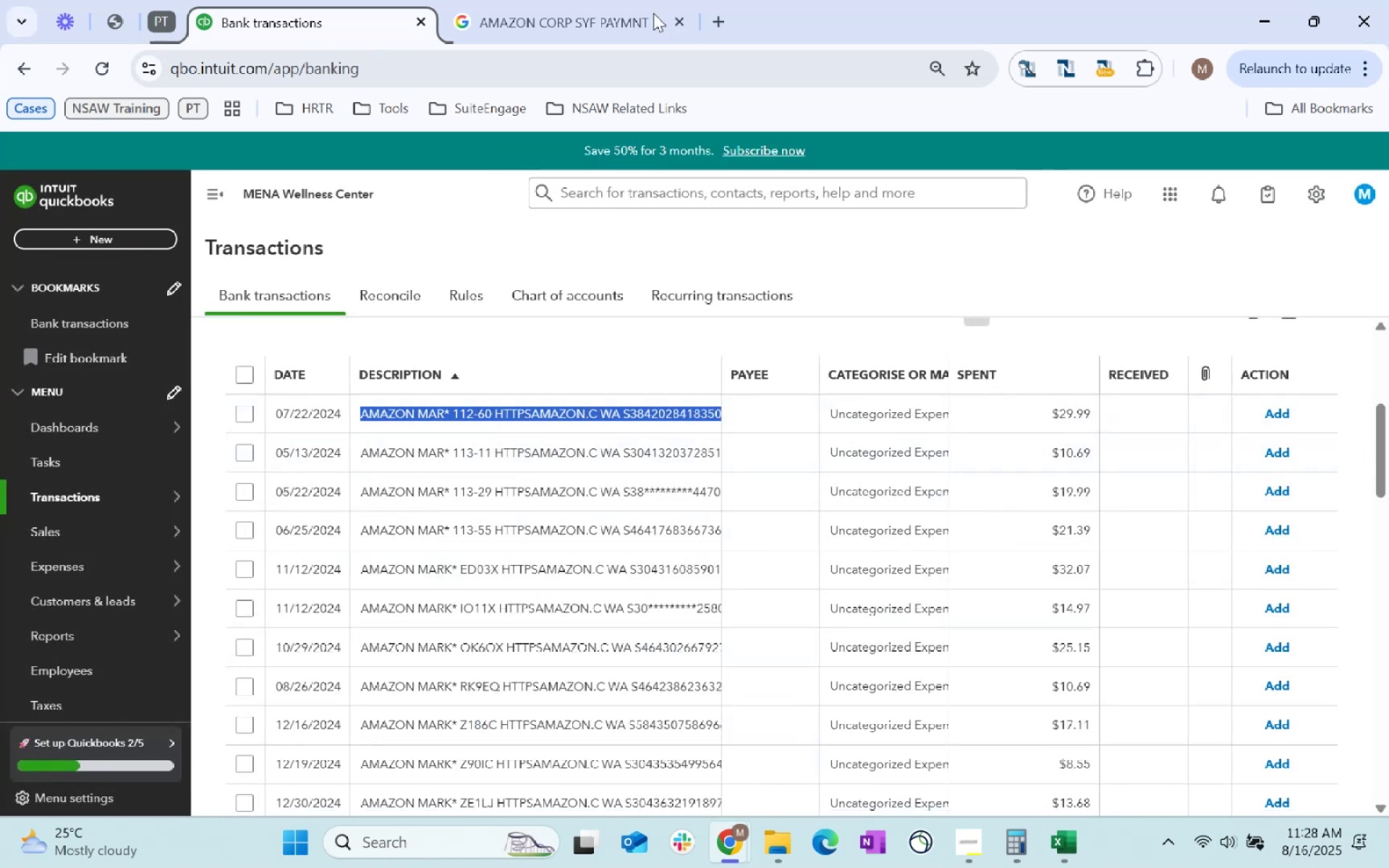 
key(Control+C)
 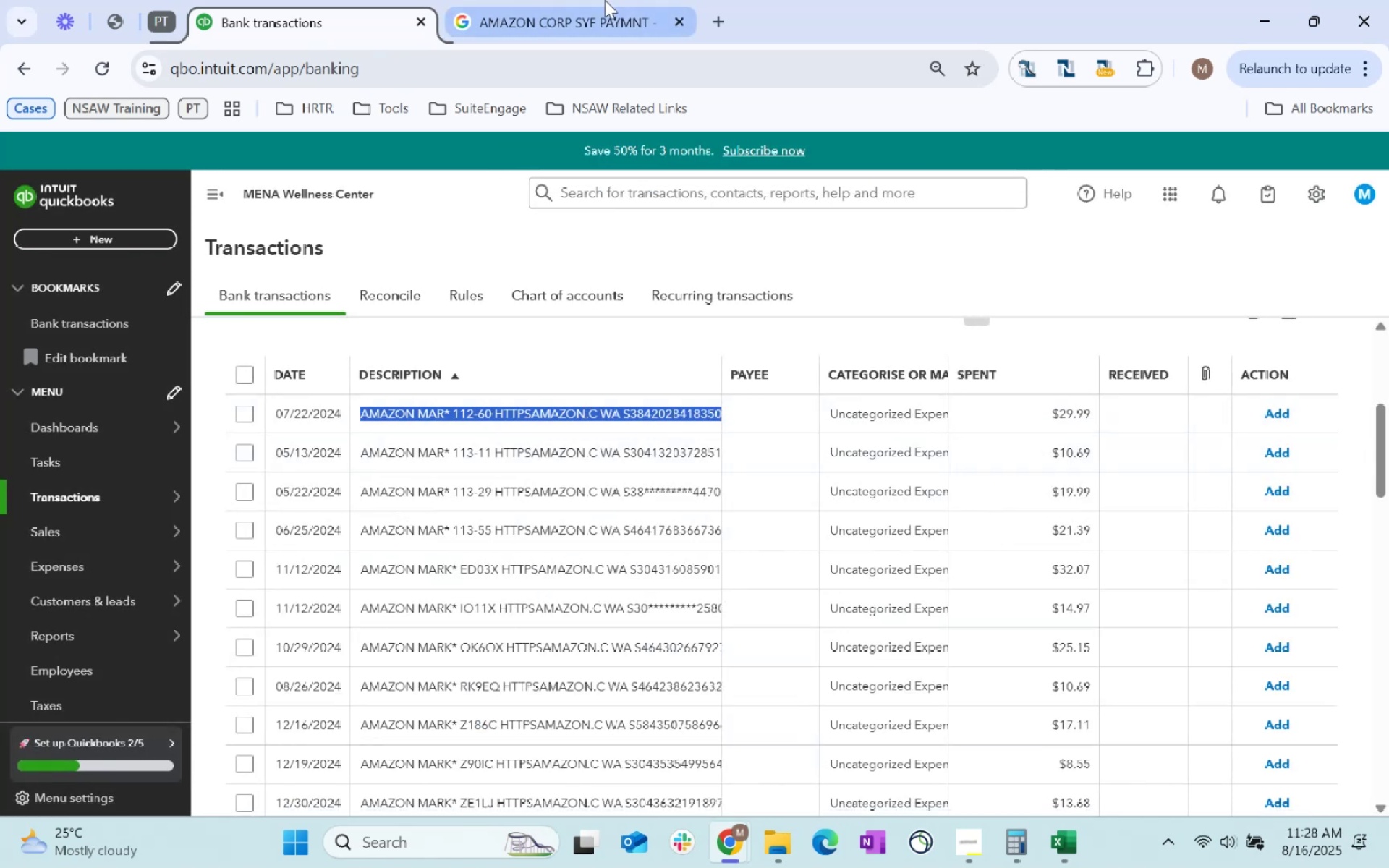 
left_click([590, 0])
 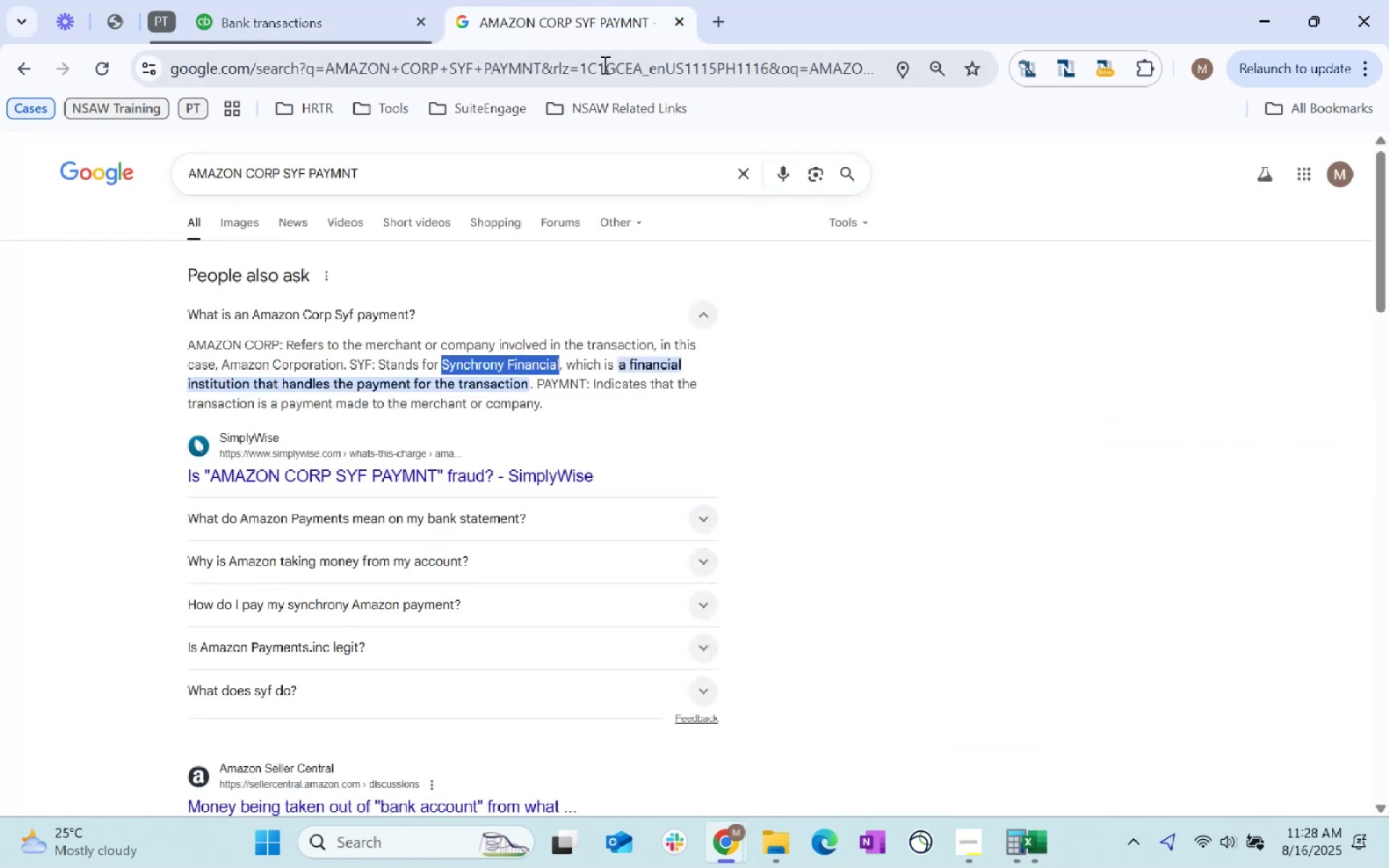 
left_click([603, 67])
 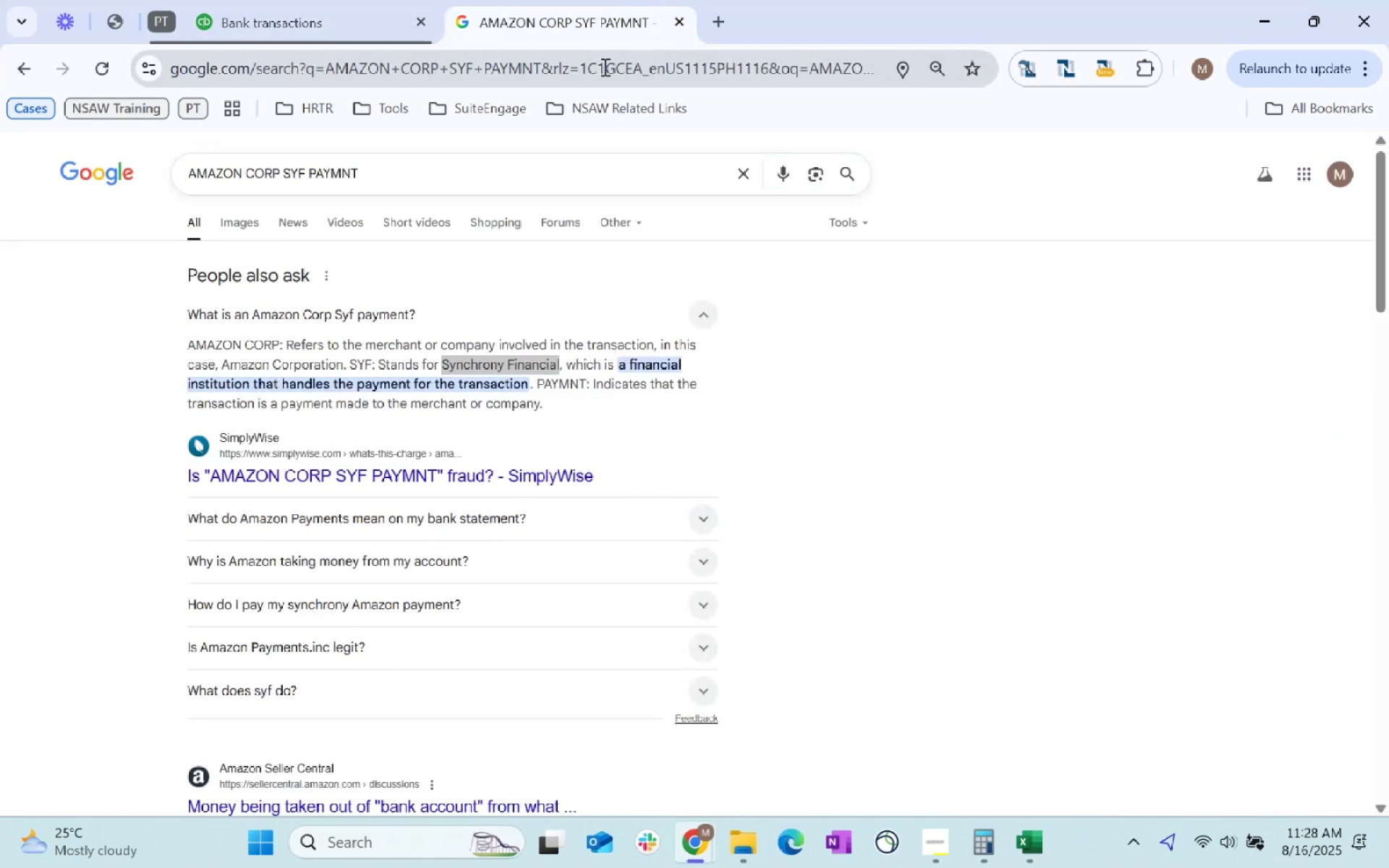 
key(Control+ControlLeft)
 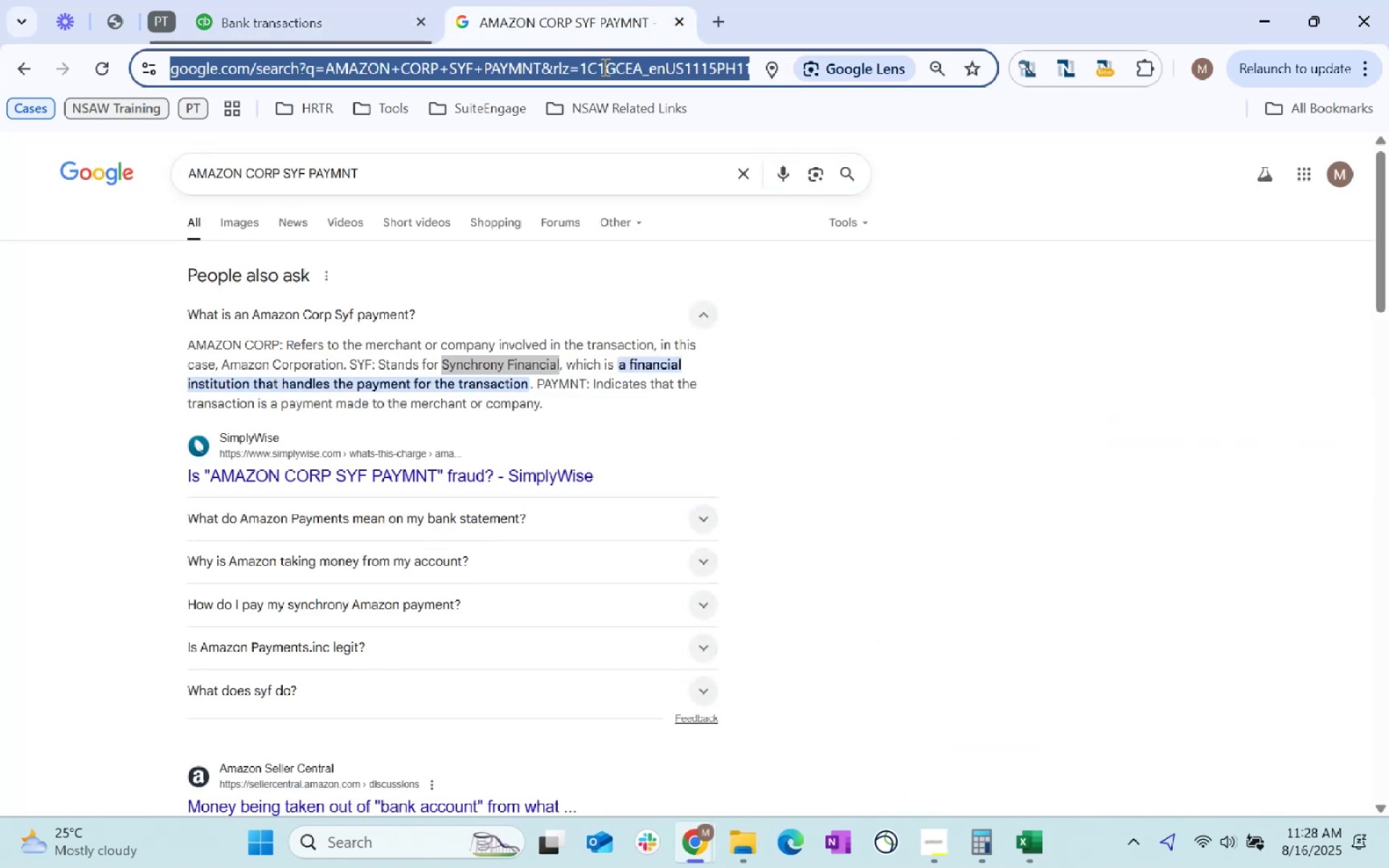 
key(Control+V)
 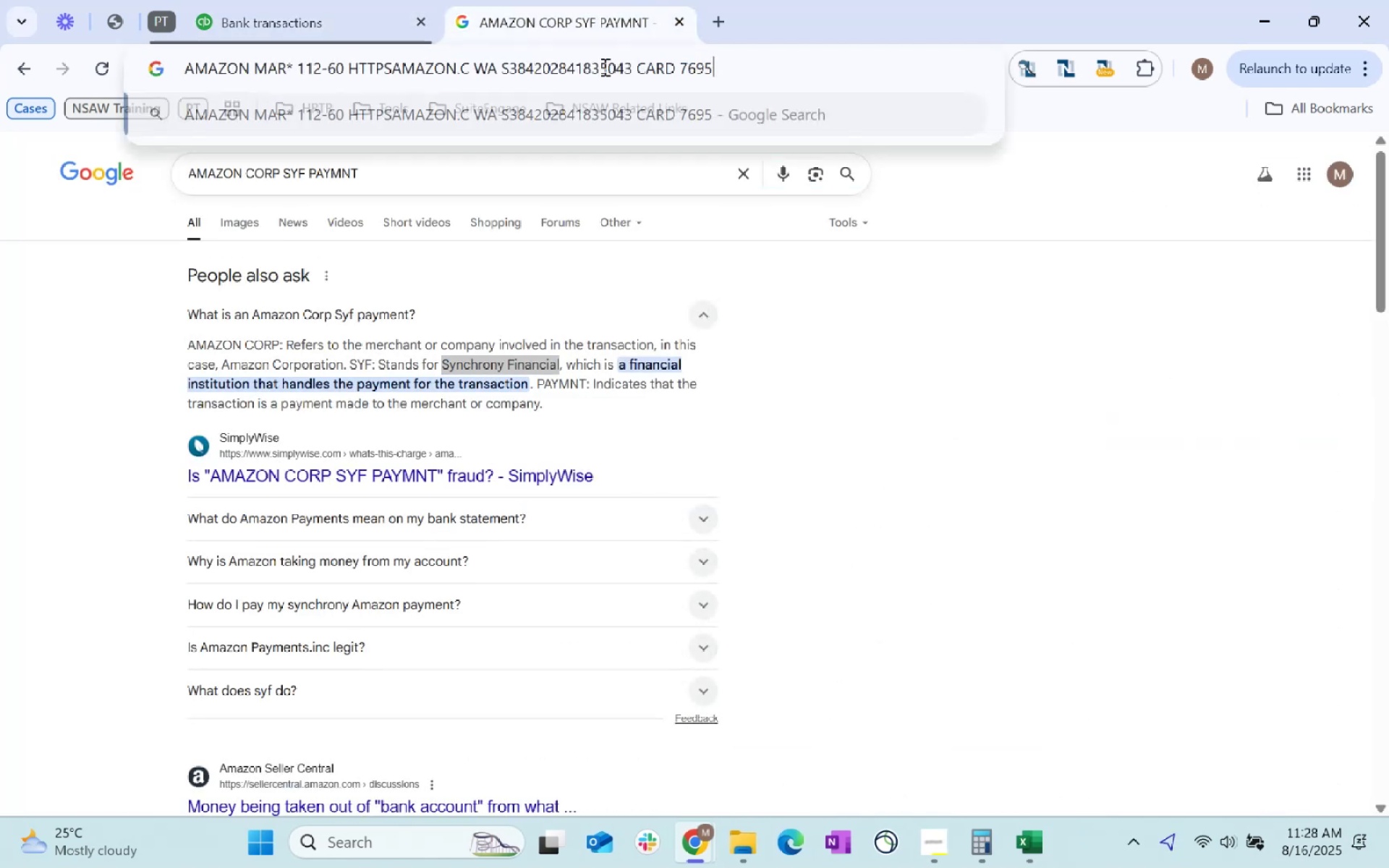 
key(Enter)
 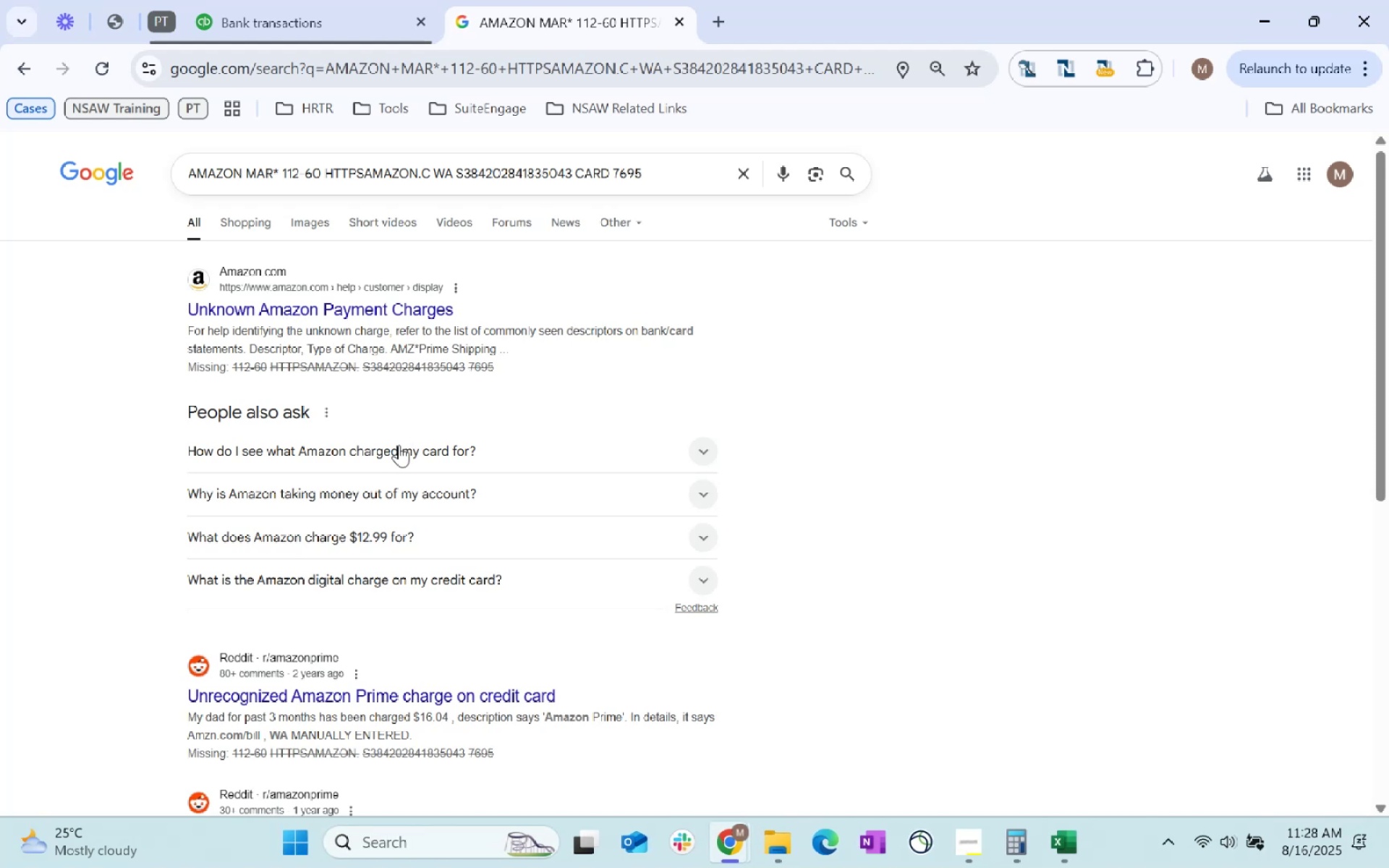 
wait(6.38)
 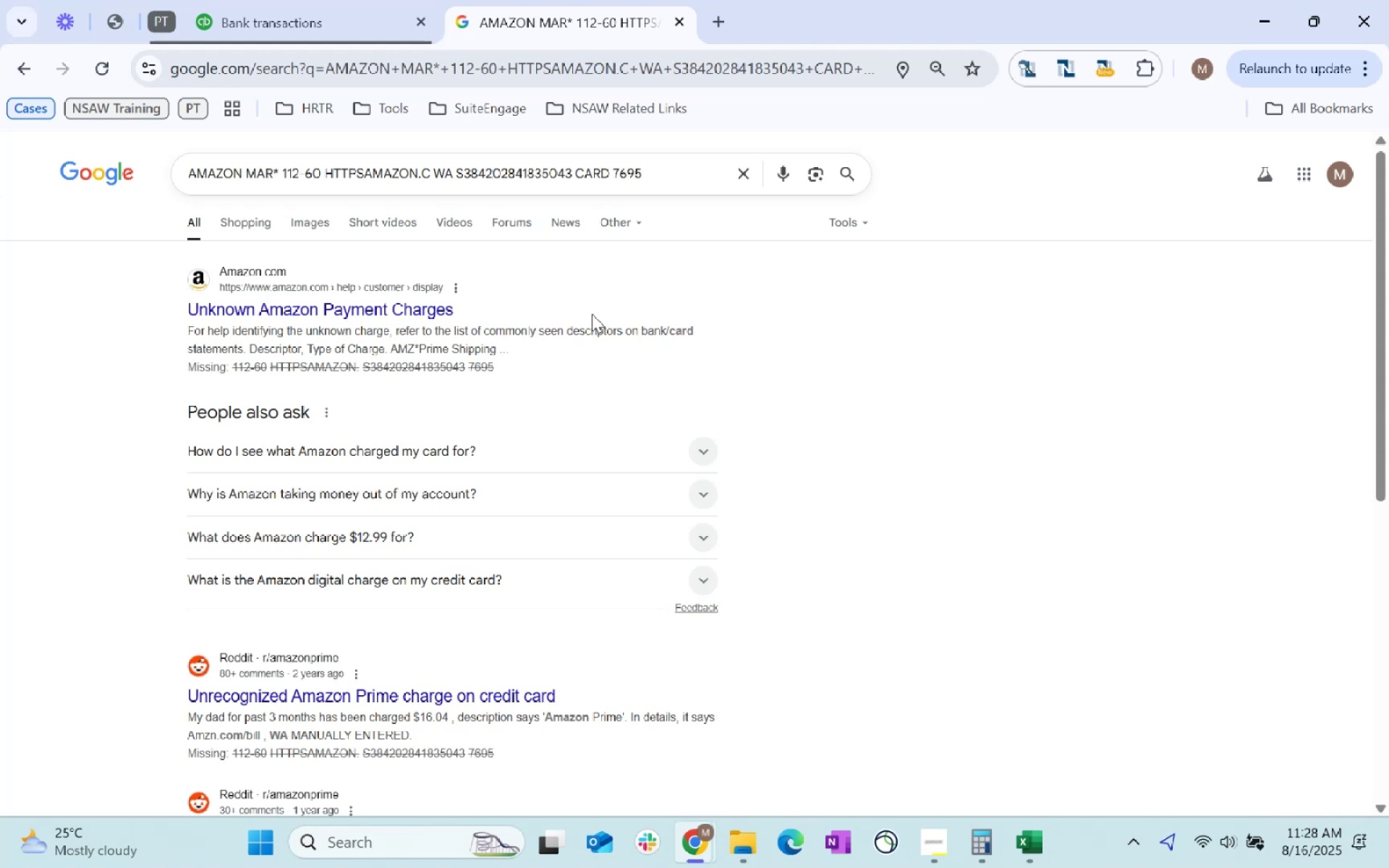 
scroll: coordinate [532, 423], scroll_direction: down, amount: 13.0
 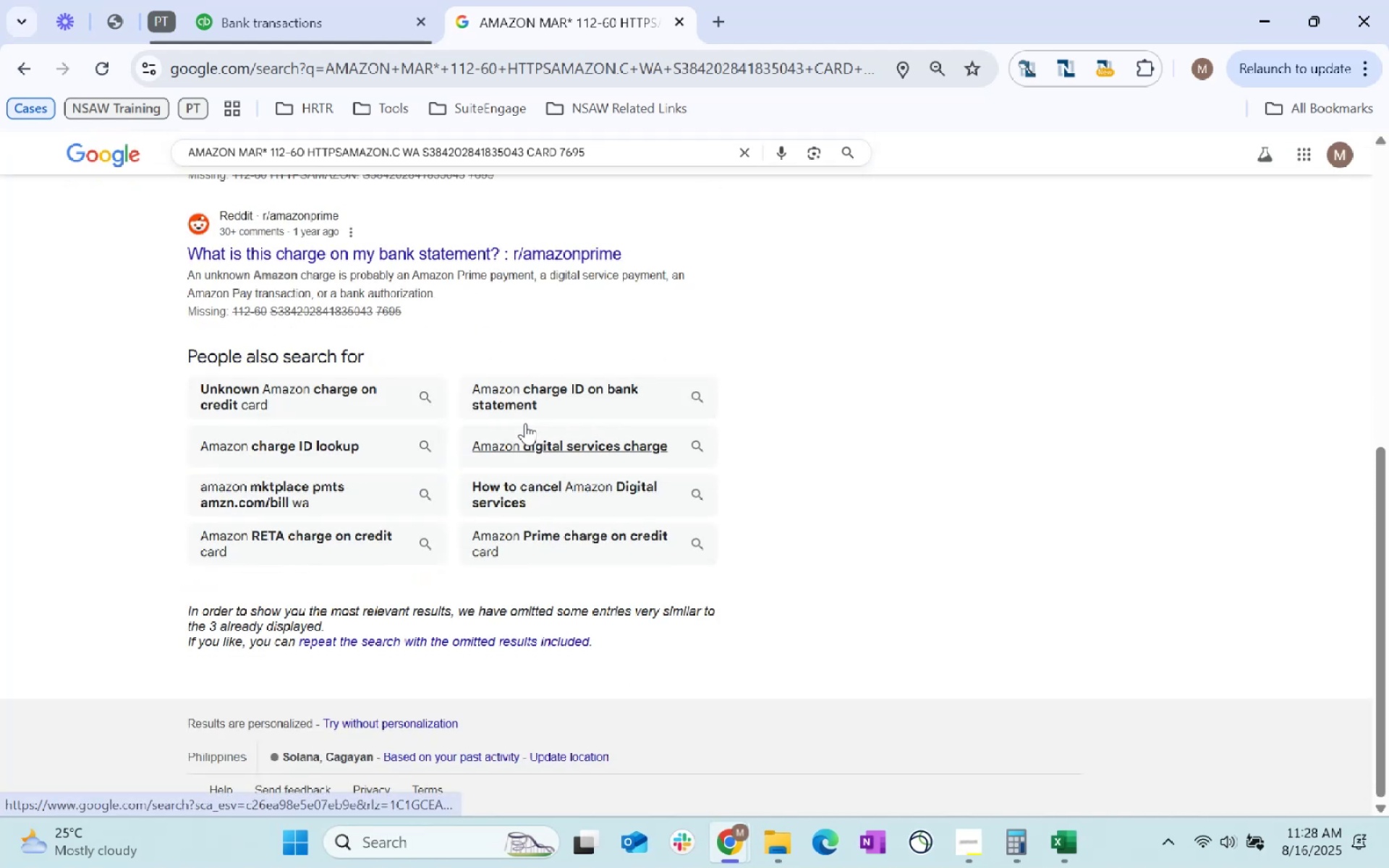 
scroll: coordinate [416, 310], scroll_direction: up, amount: 8.0
 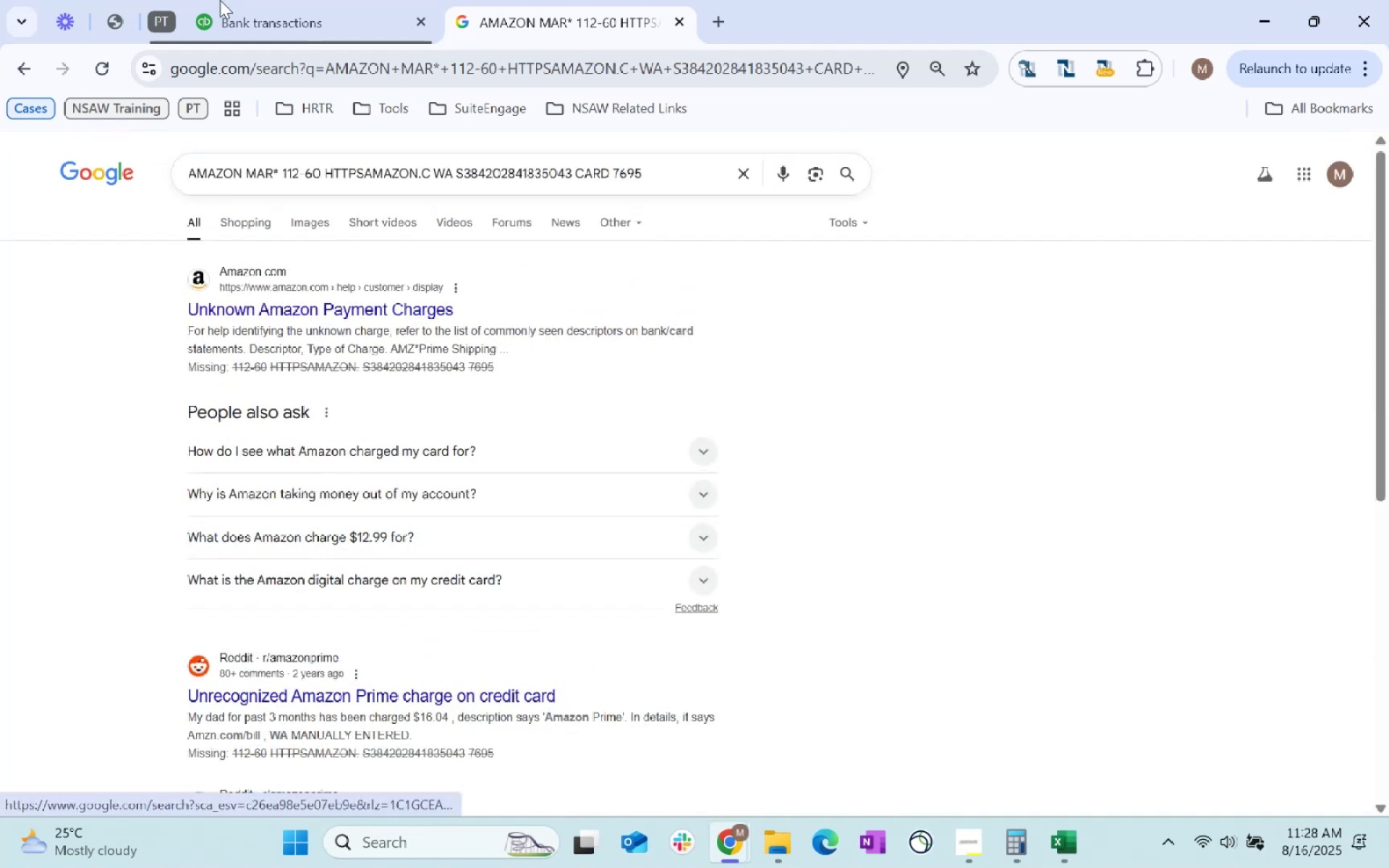 
left_click([216, 0])
 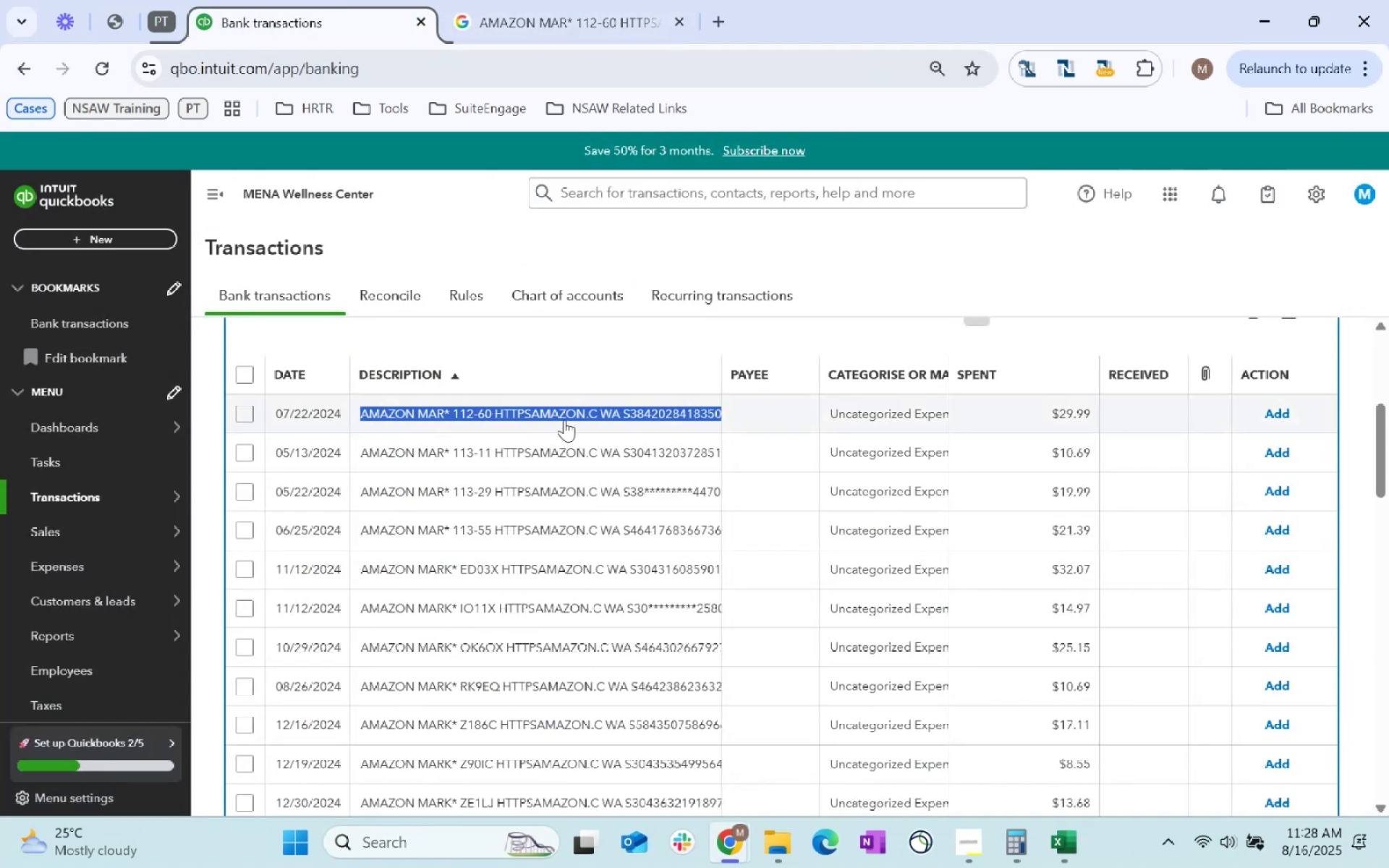 
scroll: coordinate [702, 571], scroll_direction: down, amount: 3.0
 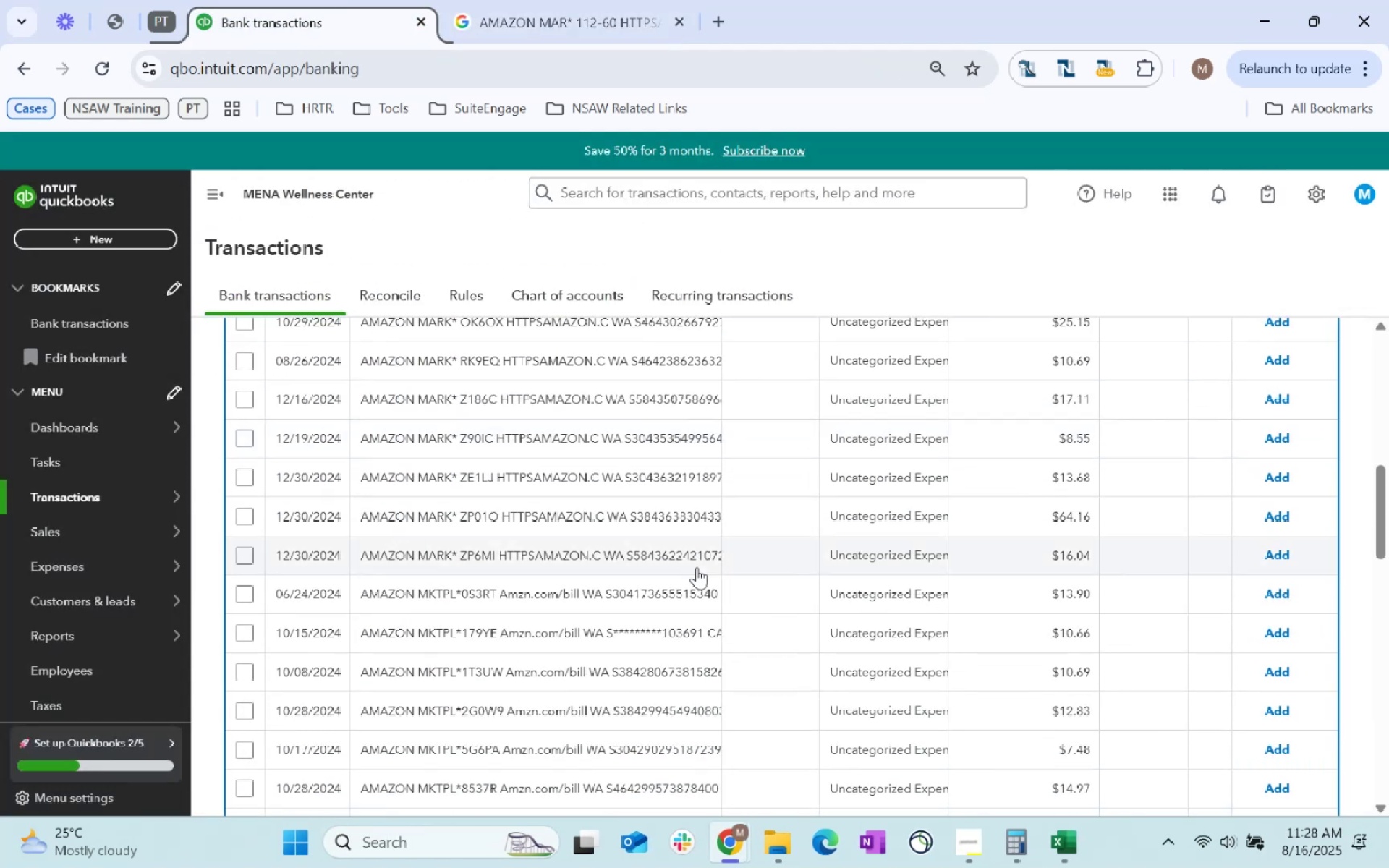 
scroll: coordinate [697, 567], scroll_direction: up, amount: 6.0
 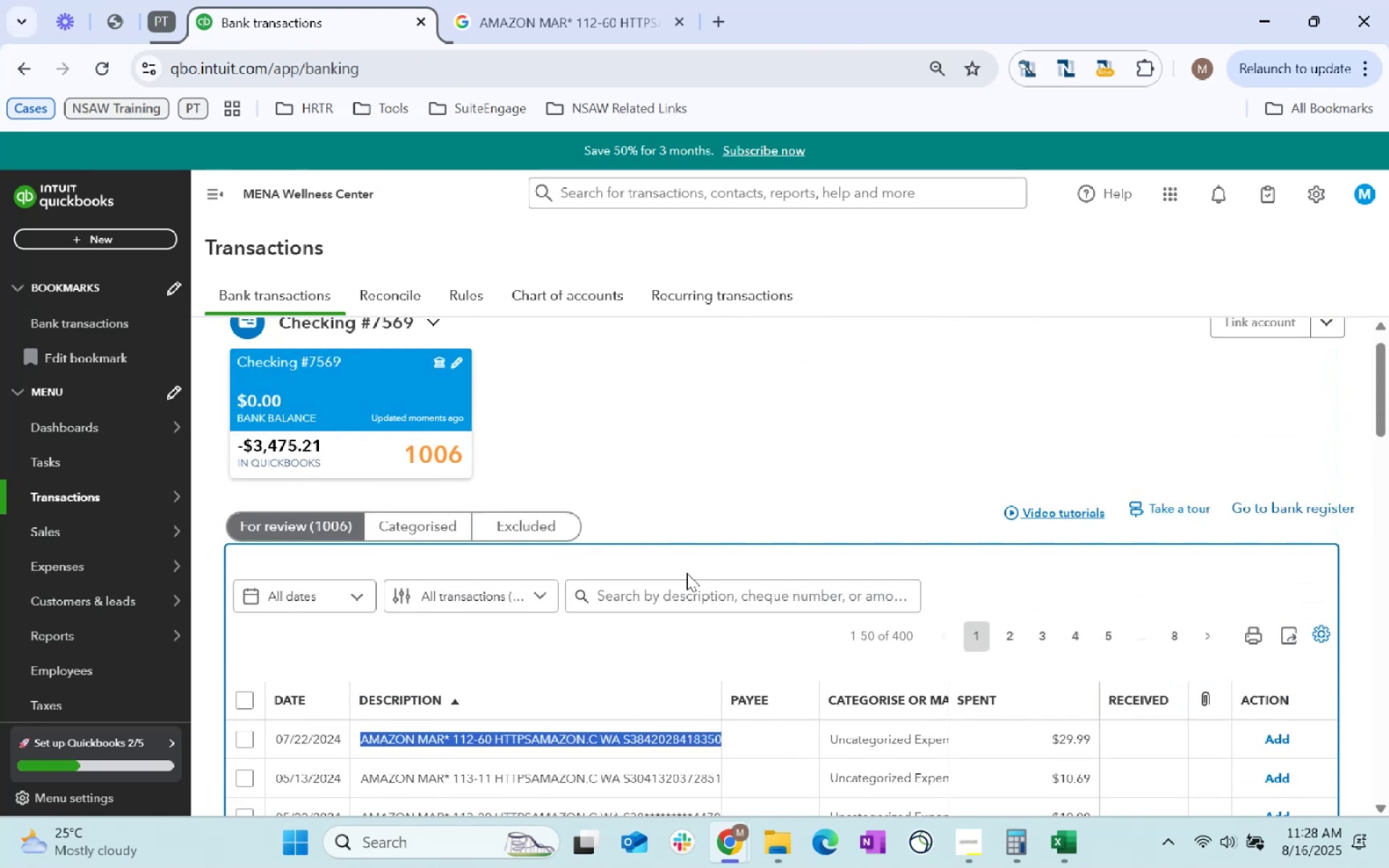 
scroll: coordinate [653, 593], scroll_direction: down, amount: 3.0
 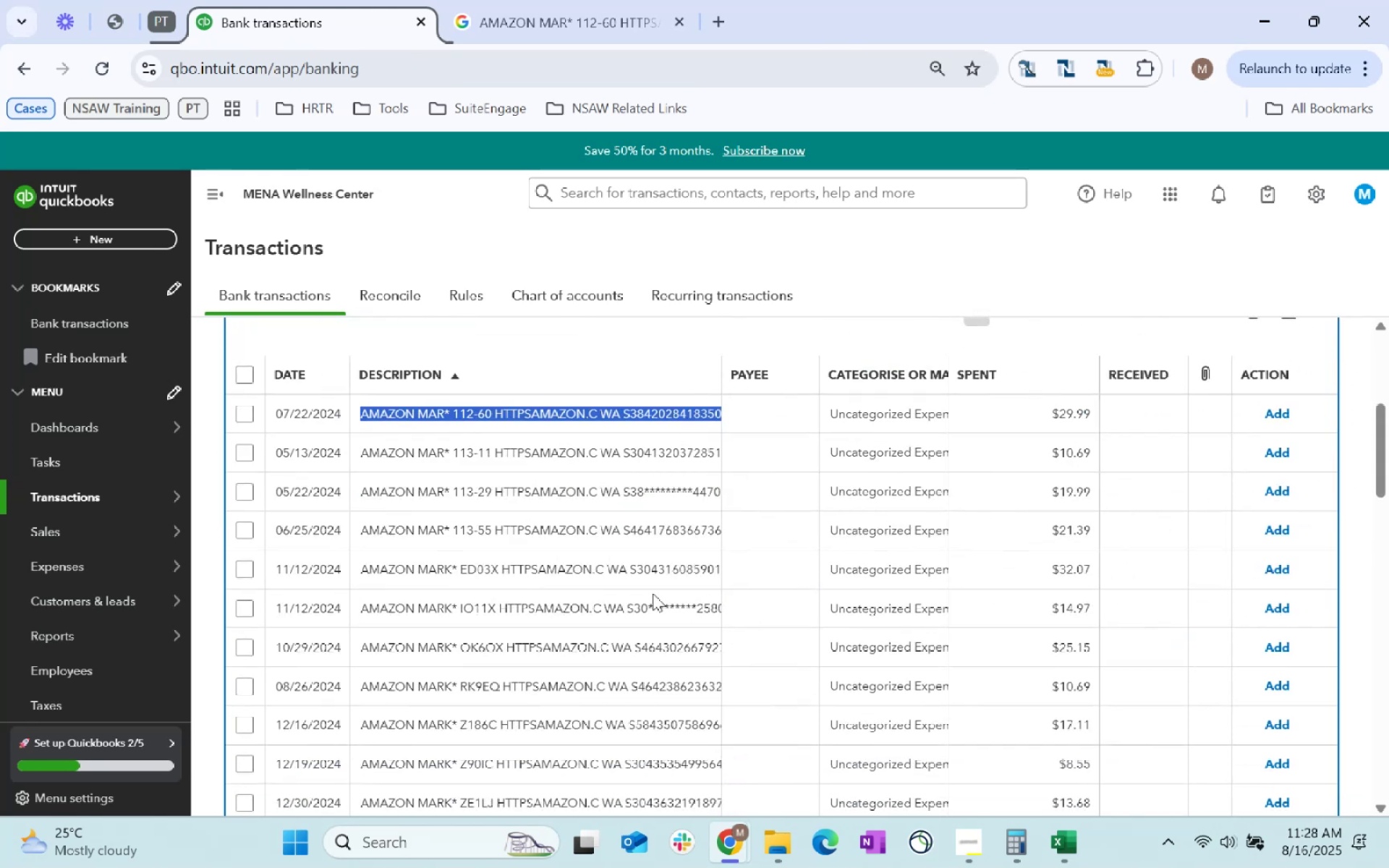 
scroll: coordinate [644, 587], scroll_direction: up, amount: 3.0
 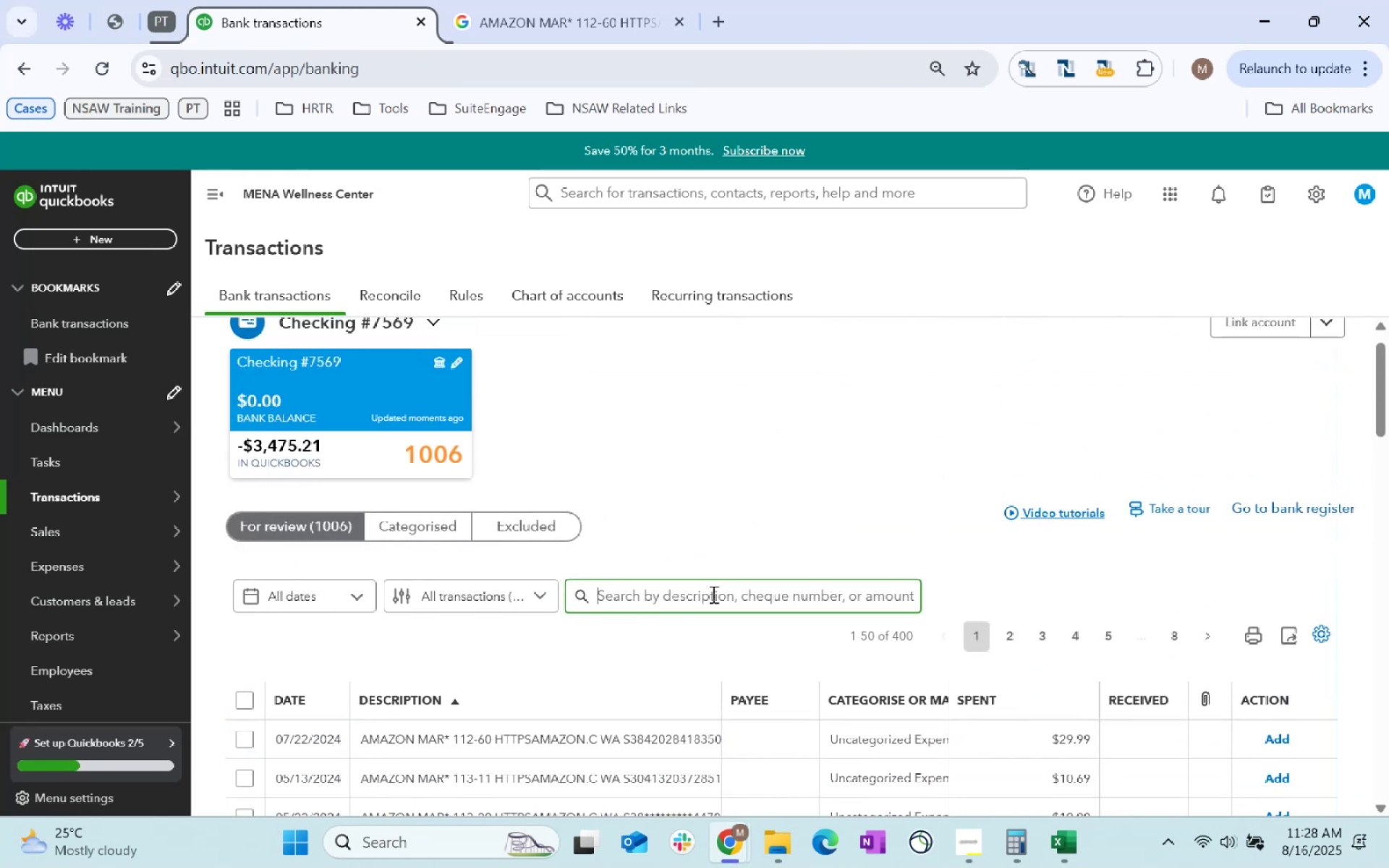 
type(Amazon Mar)
 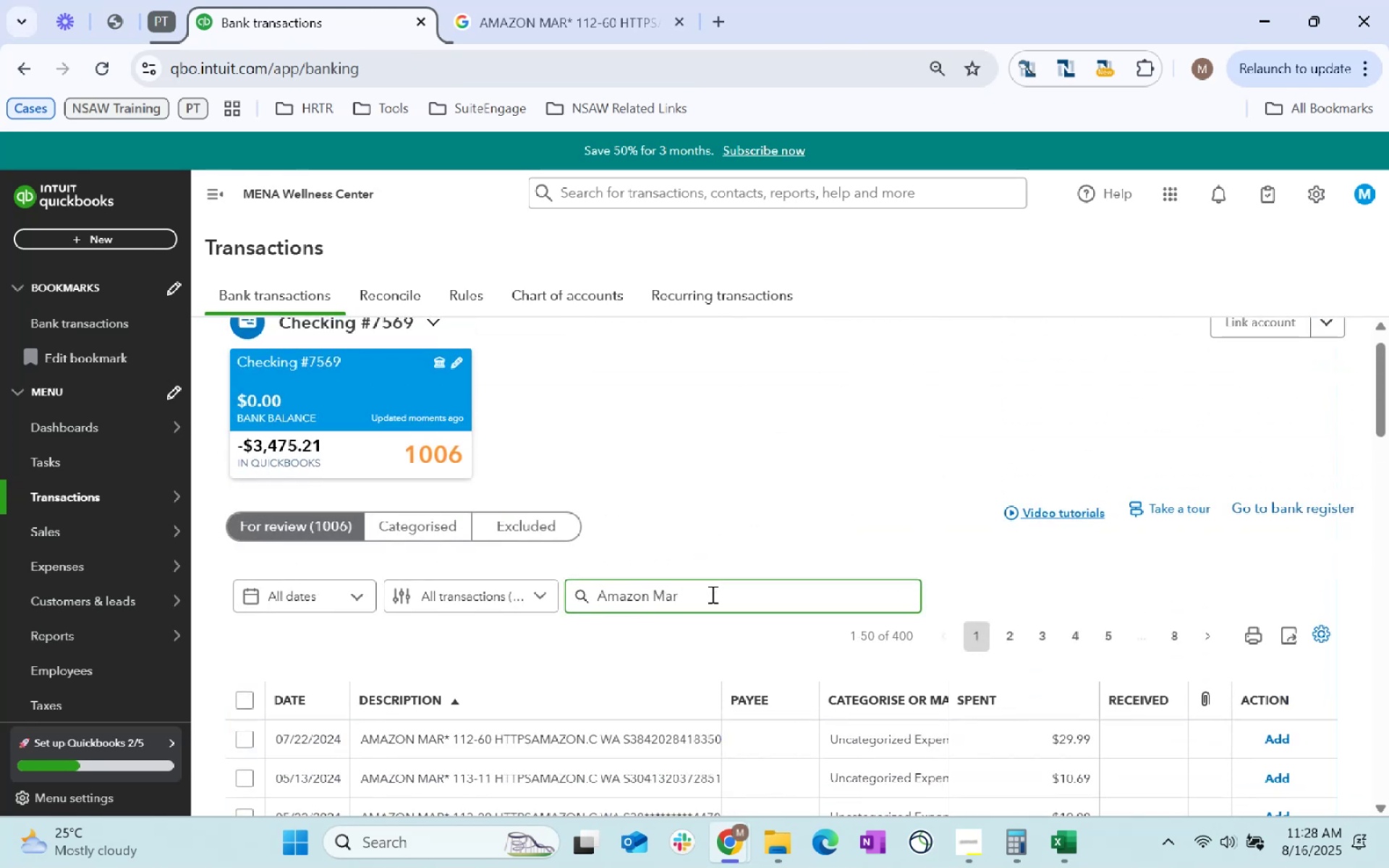 
key(Enter)
 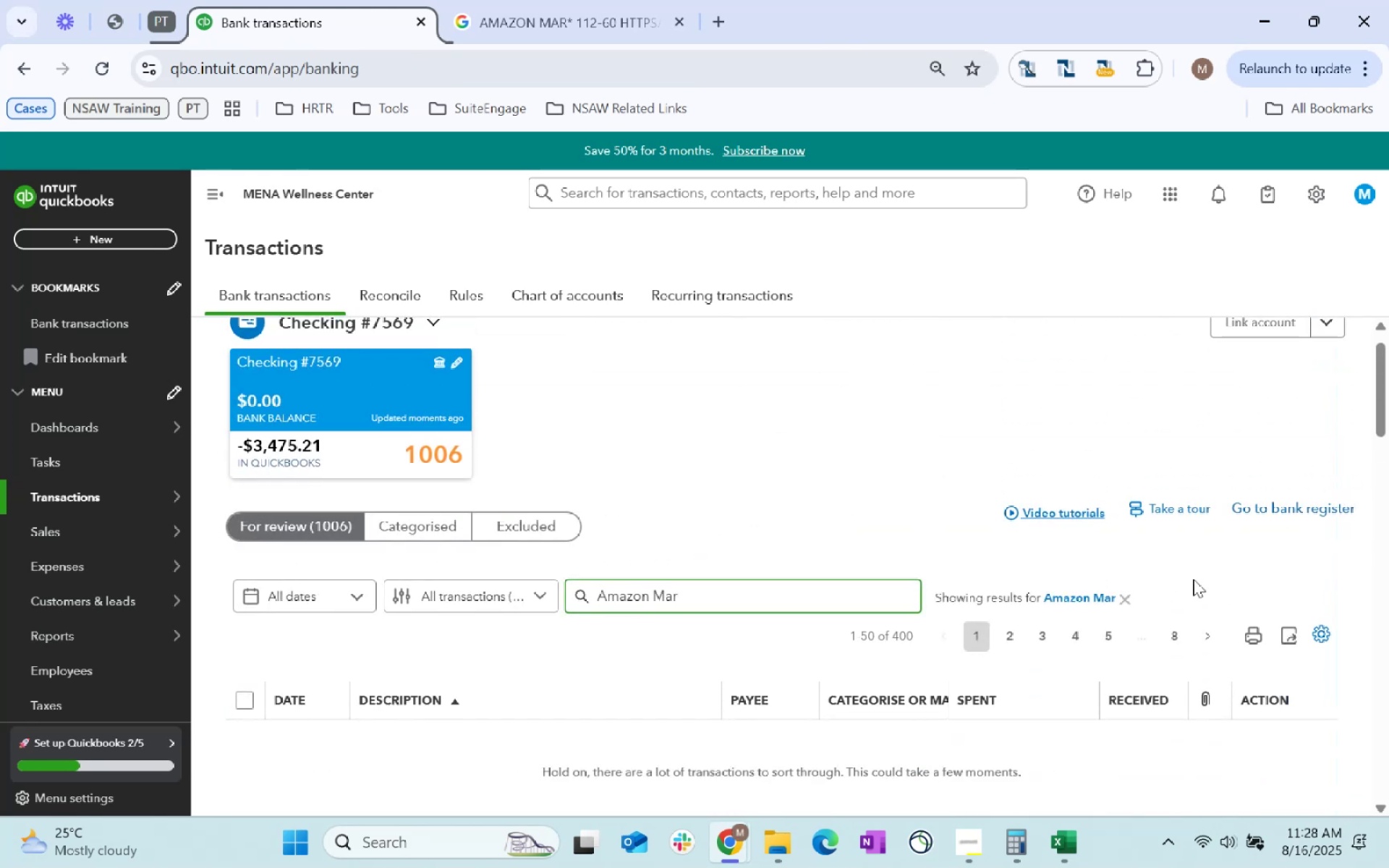 
scroll: coordinate [388, 722], scroll_direction: down, amount: 53.0
 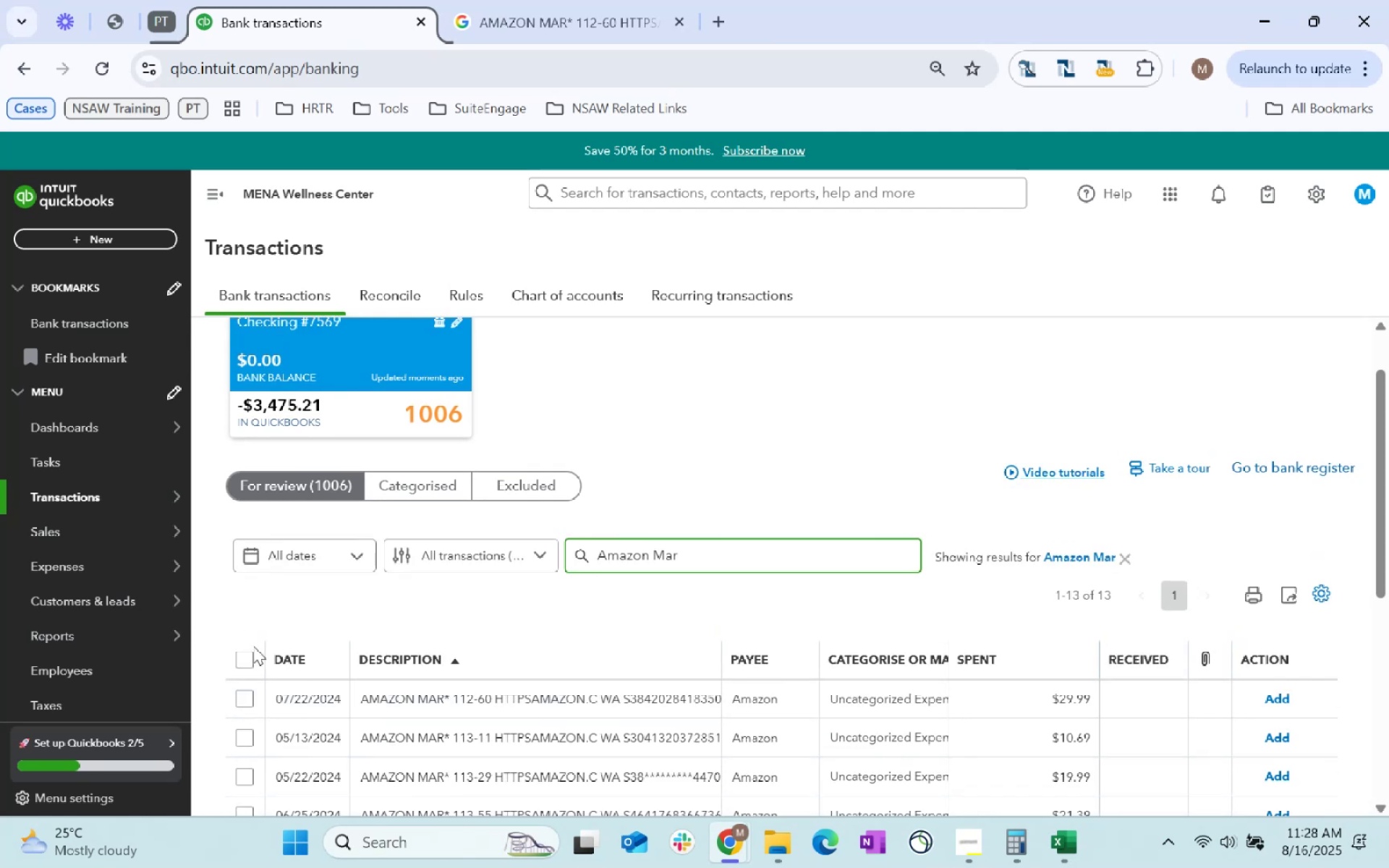 
left_click([243, 655])
 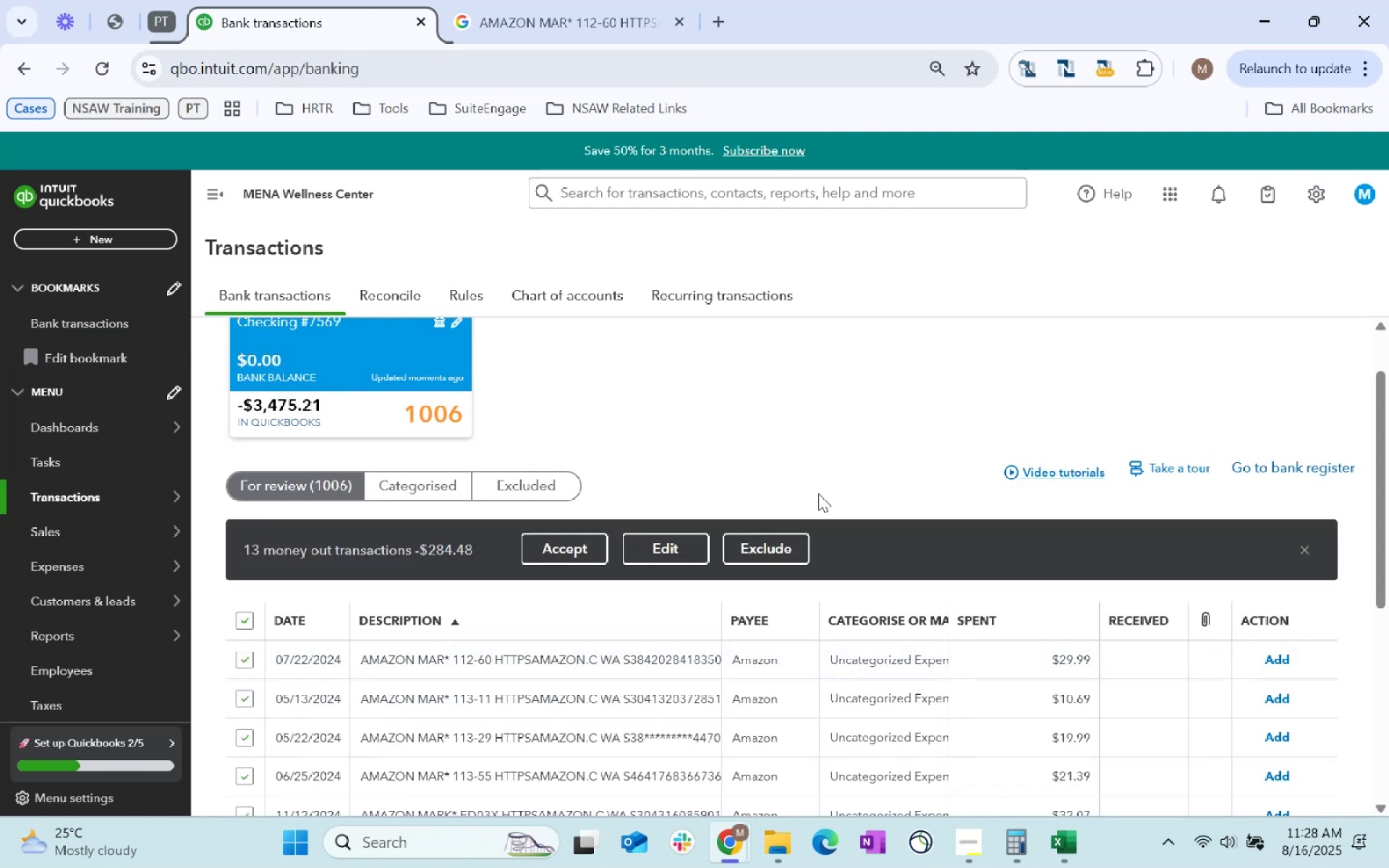 
left_click([659, 542])
 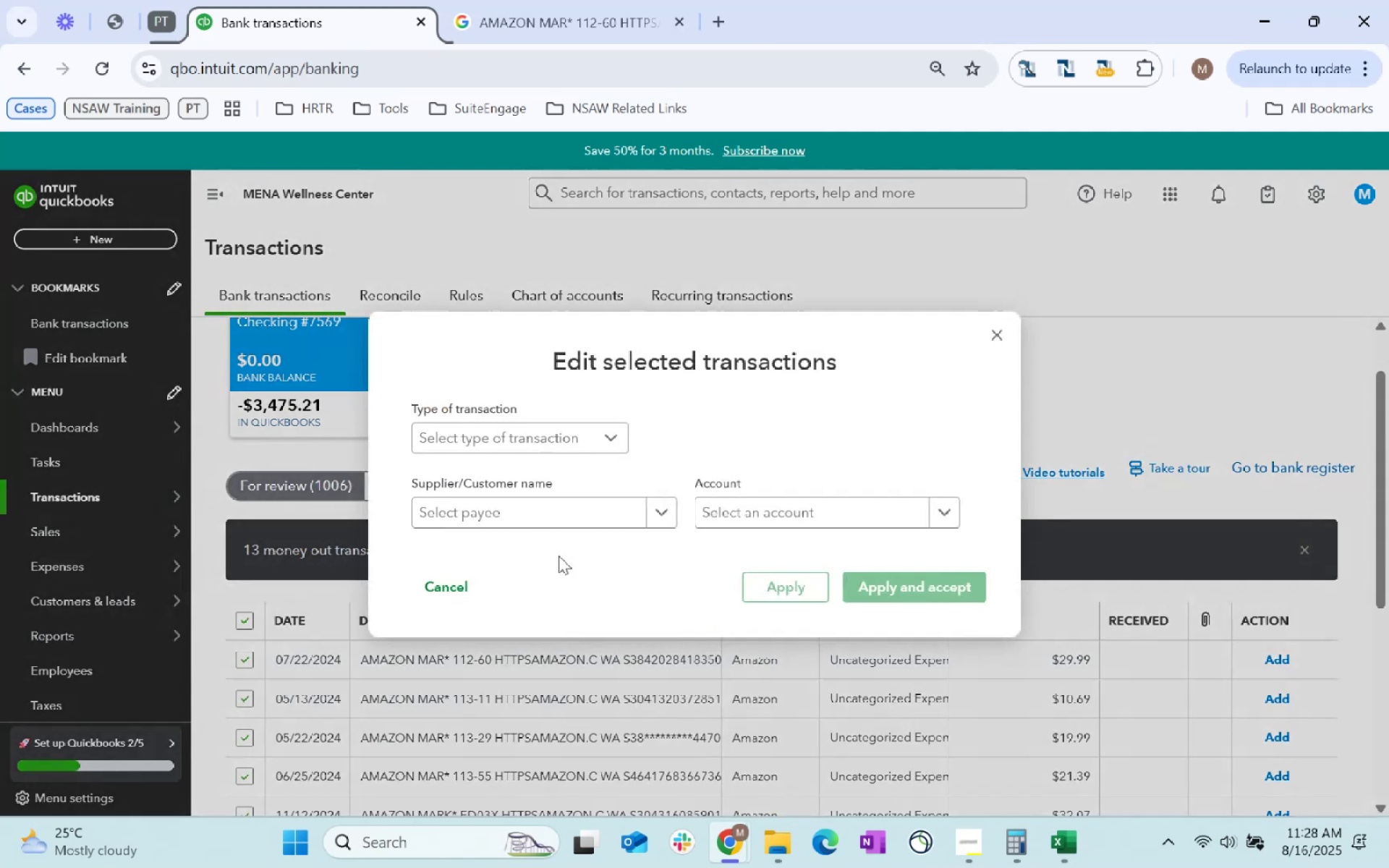 
left_click_drag(start_coordinate=[514, 495], to_coordinate=[513, 507])
 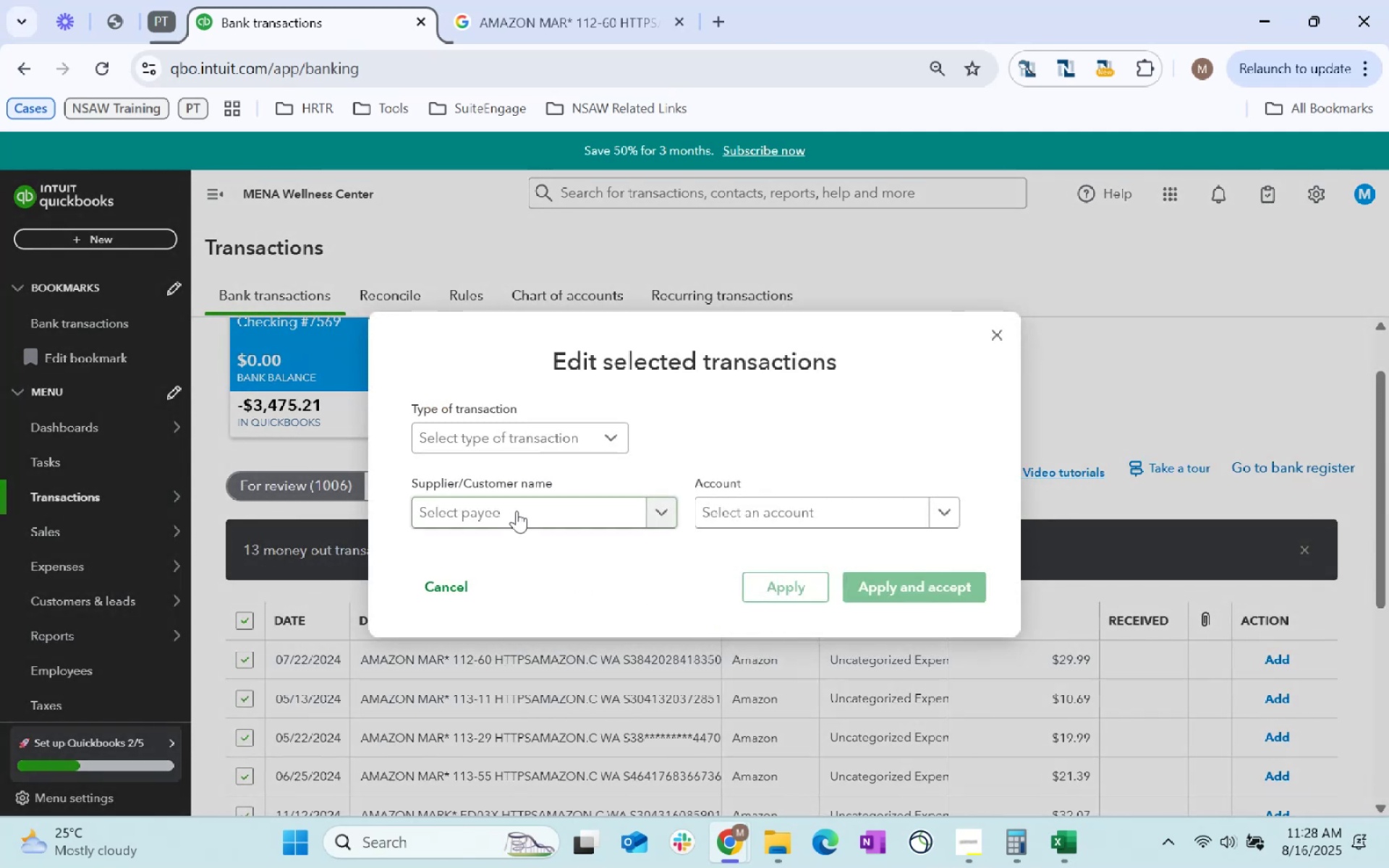 
double_click([517, 511])
 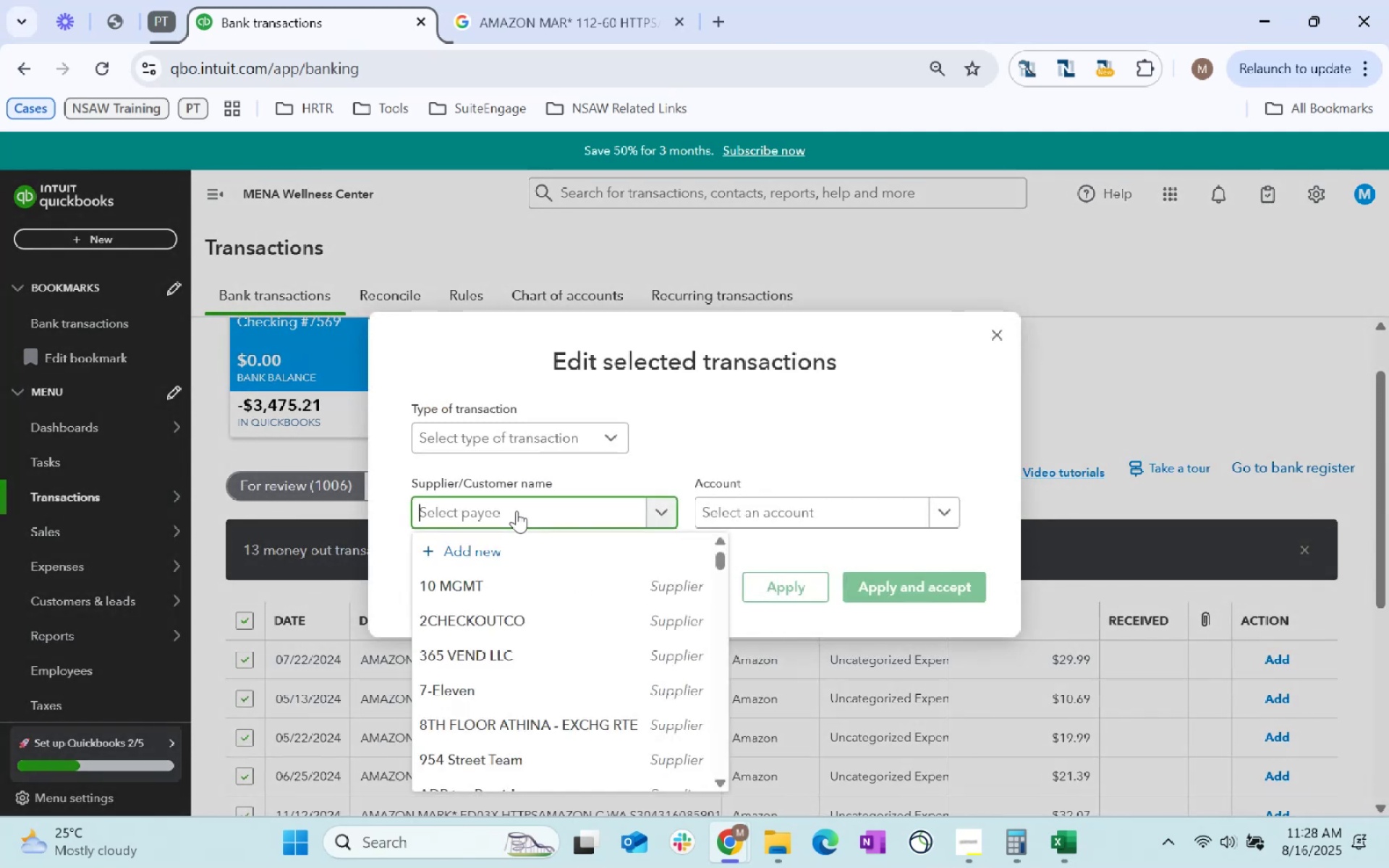 
type(Amazon)
 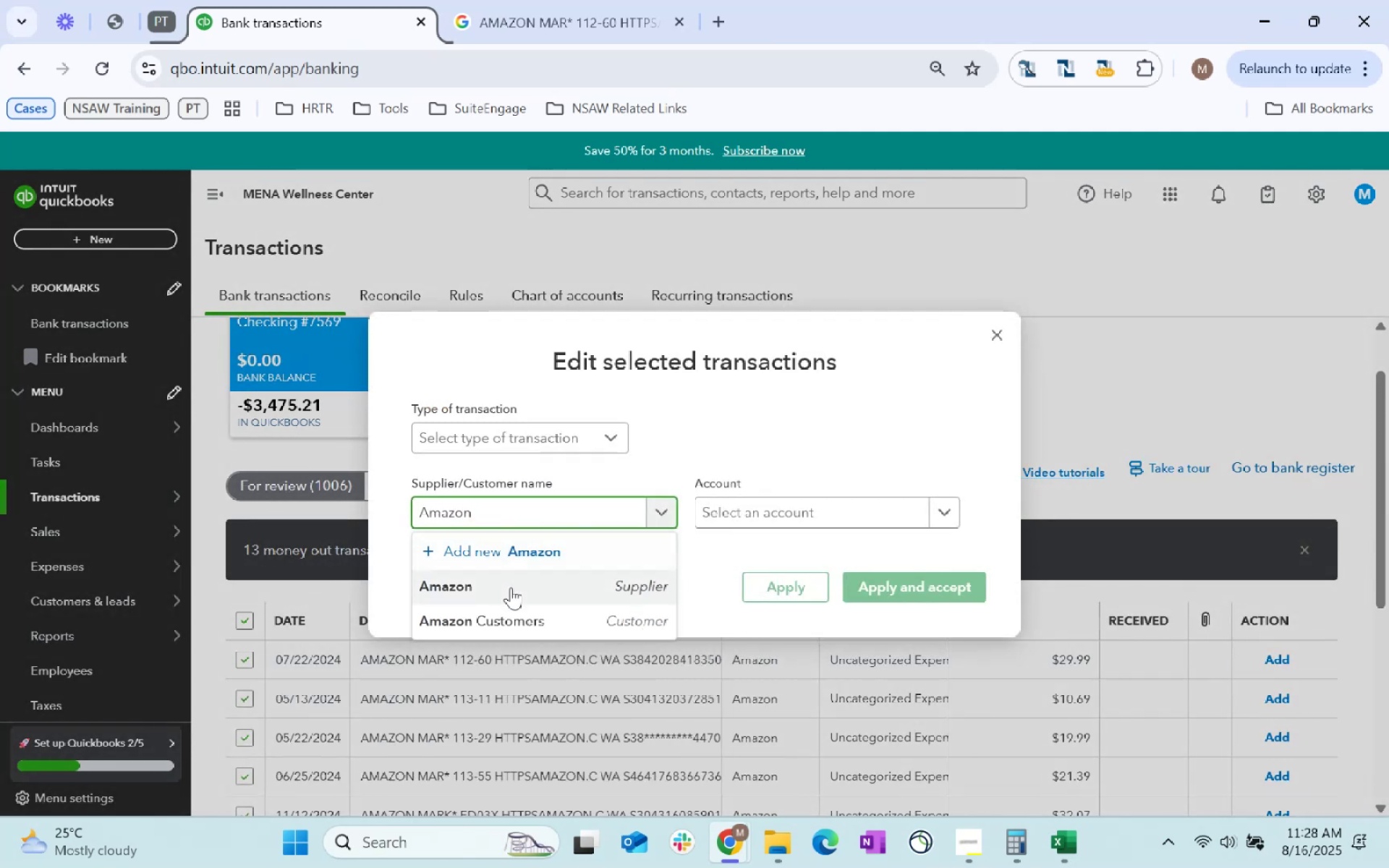 
left_click([516, 588])
 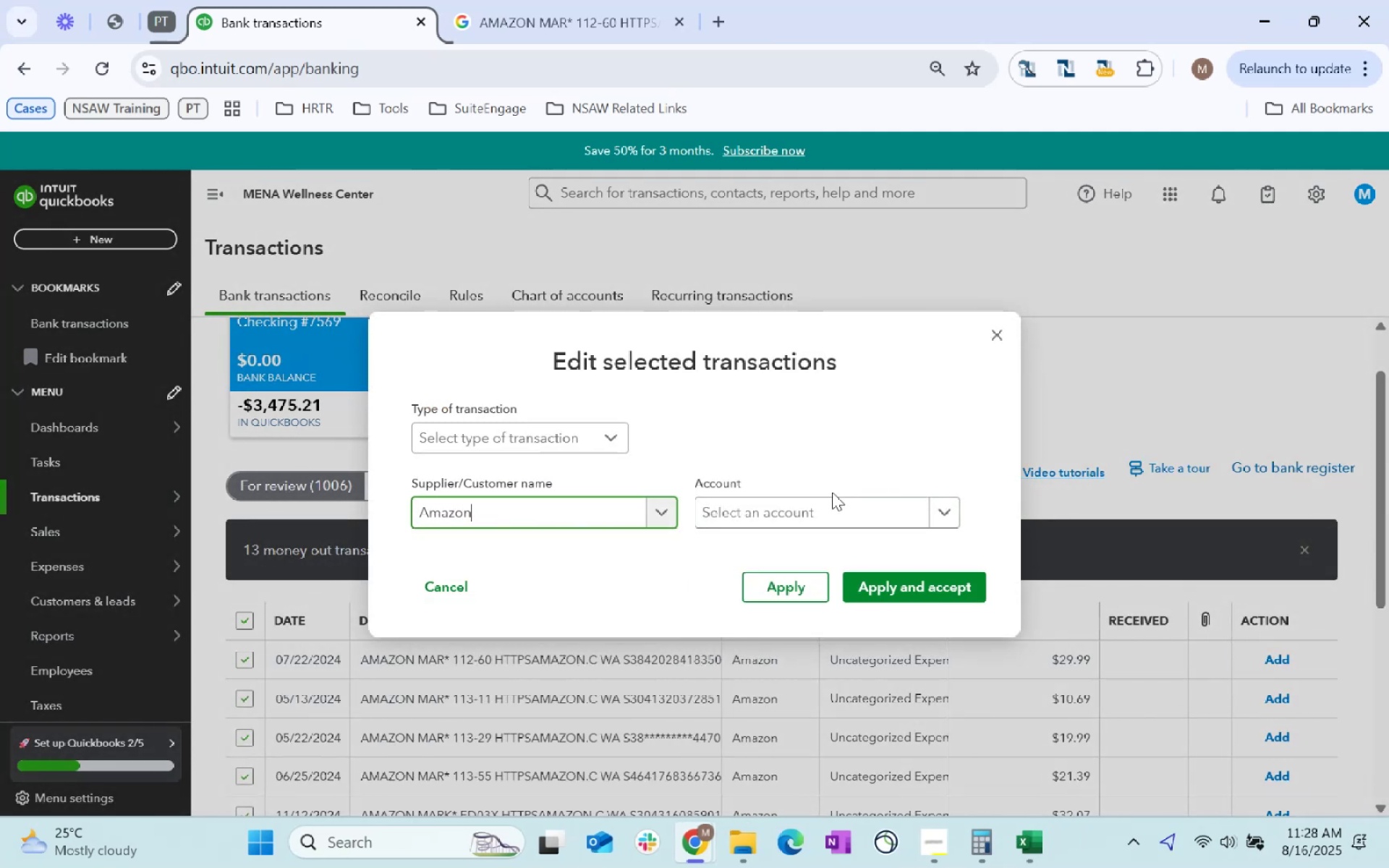 
double_click([834, 514])
 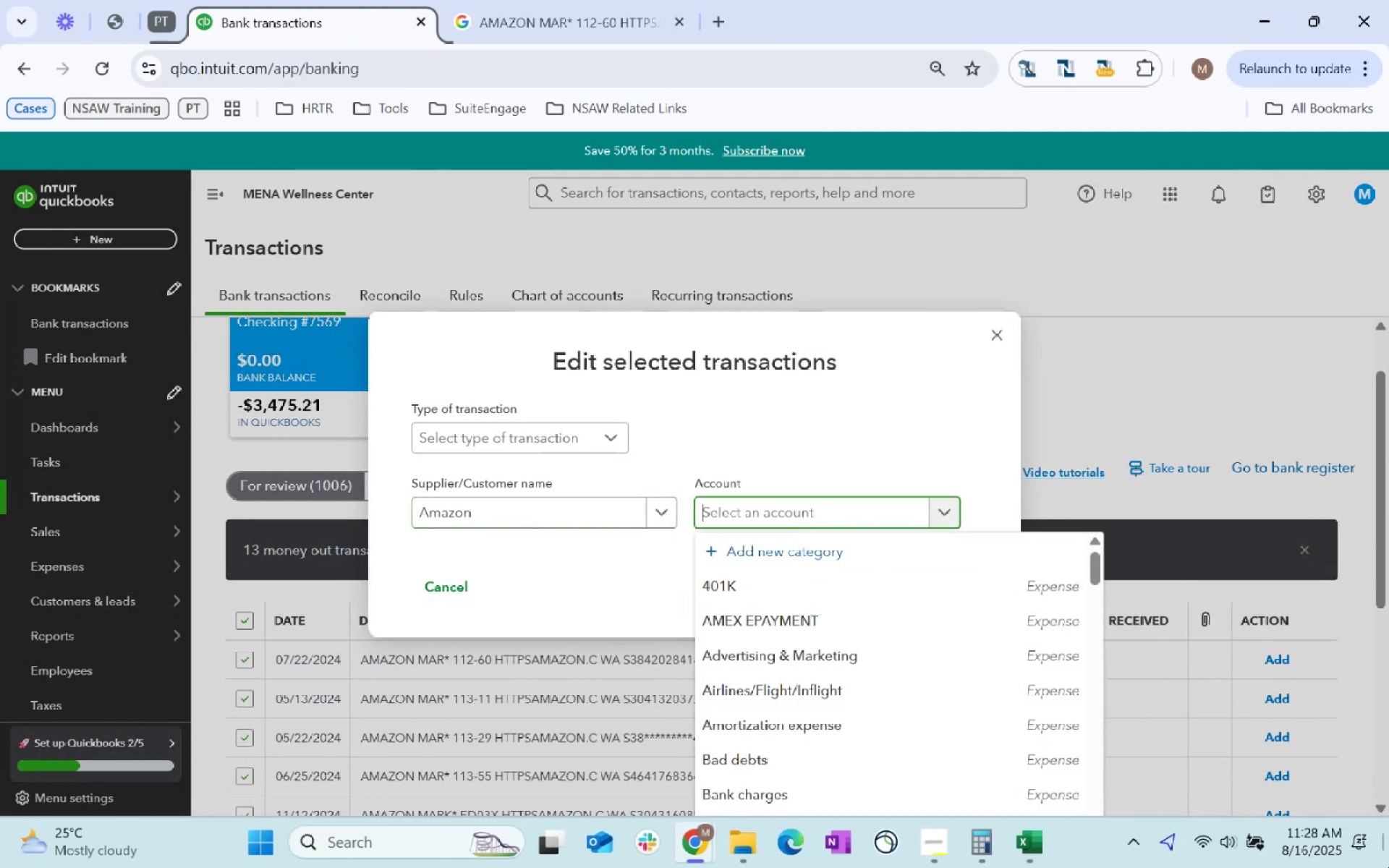 
type(Su[pp)
key(Backspace)
key(Backspace)
key(Backspace)
type(pplies)
key(Tab)
type(Supp)
key(Tab)
 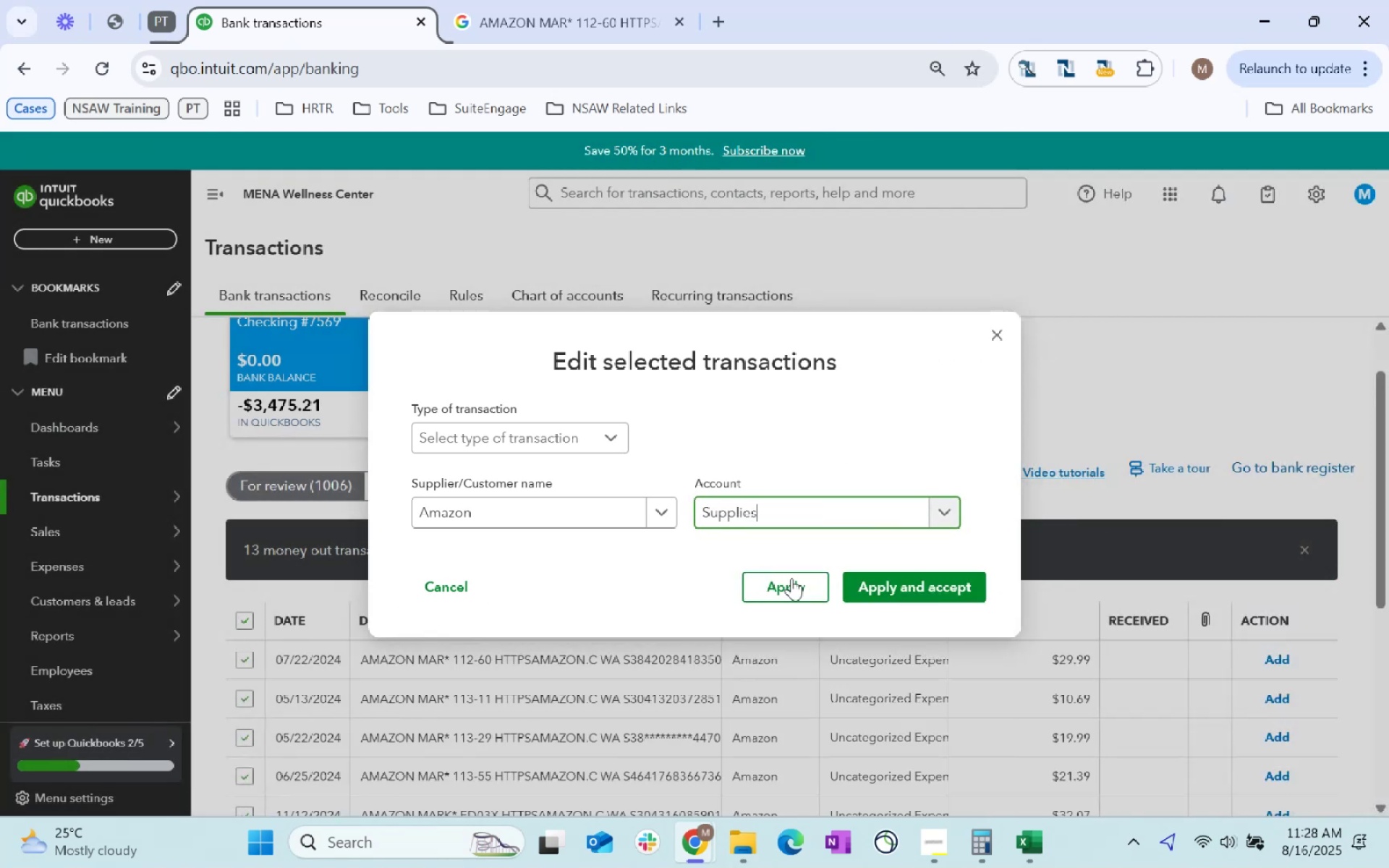 
wait(5.7)
 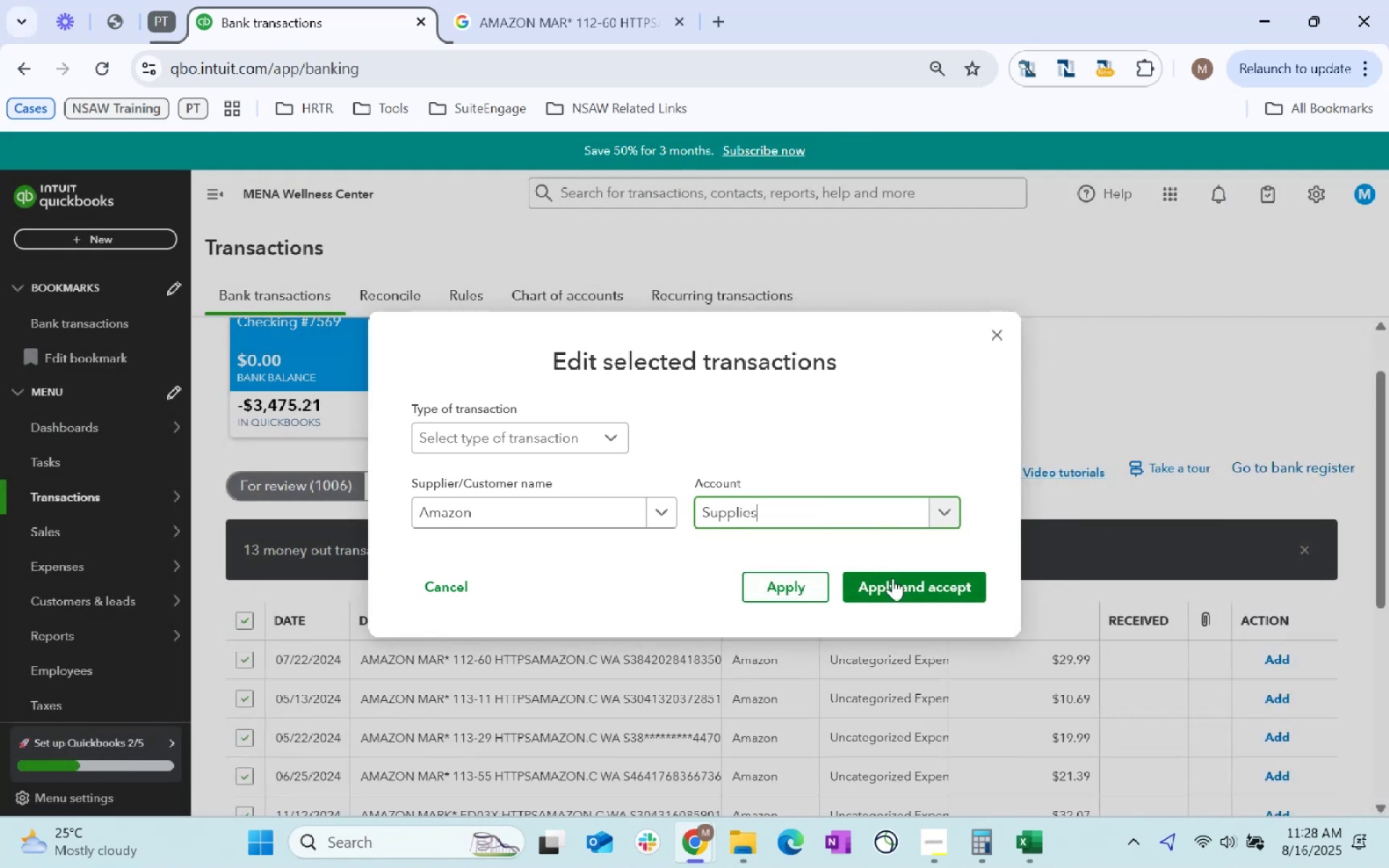 
left_click([1104, 549])
 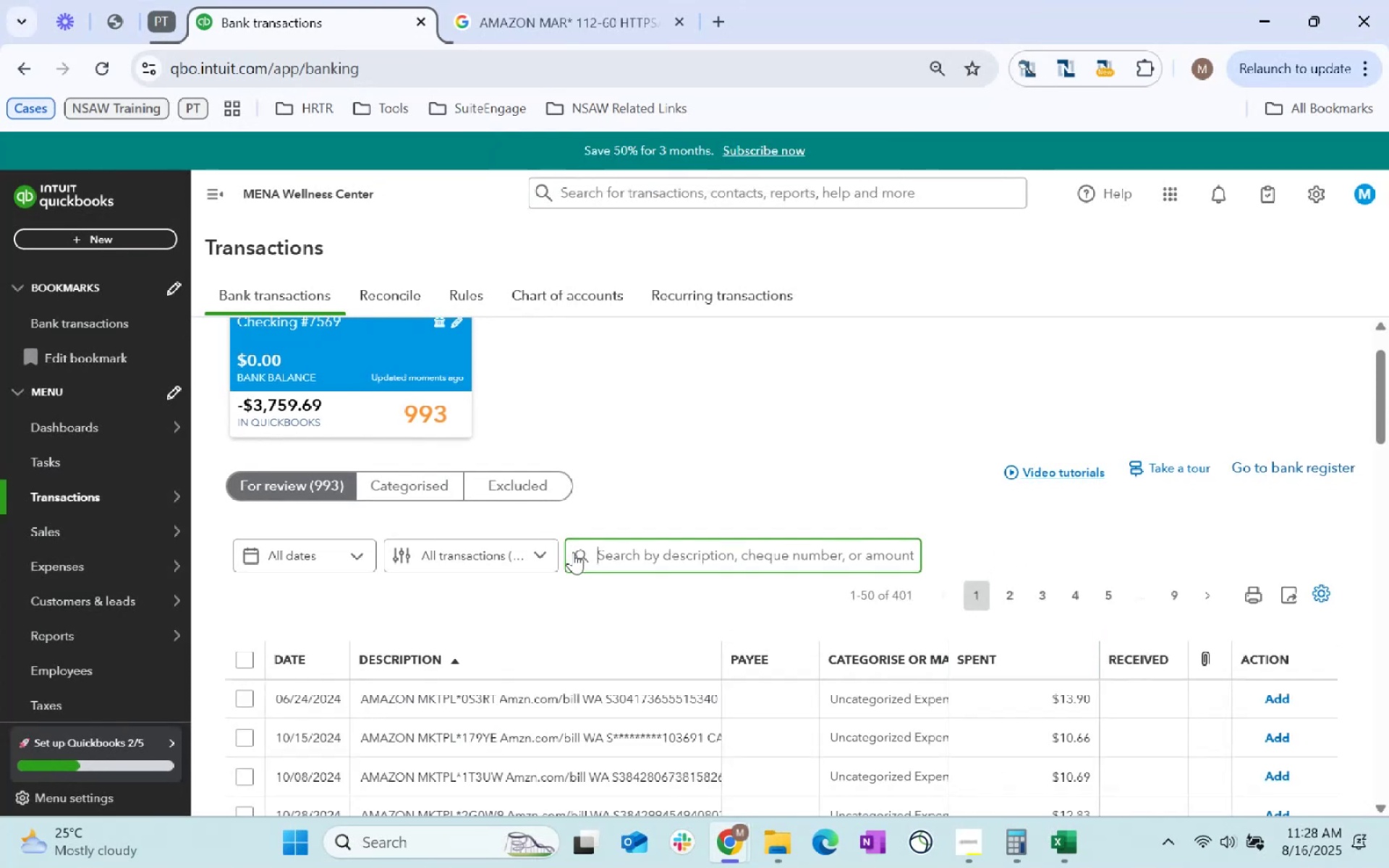 
type(Amazon MKTPL)
 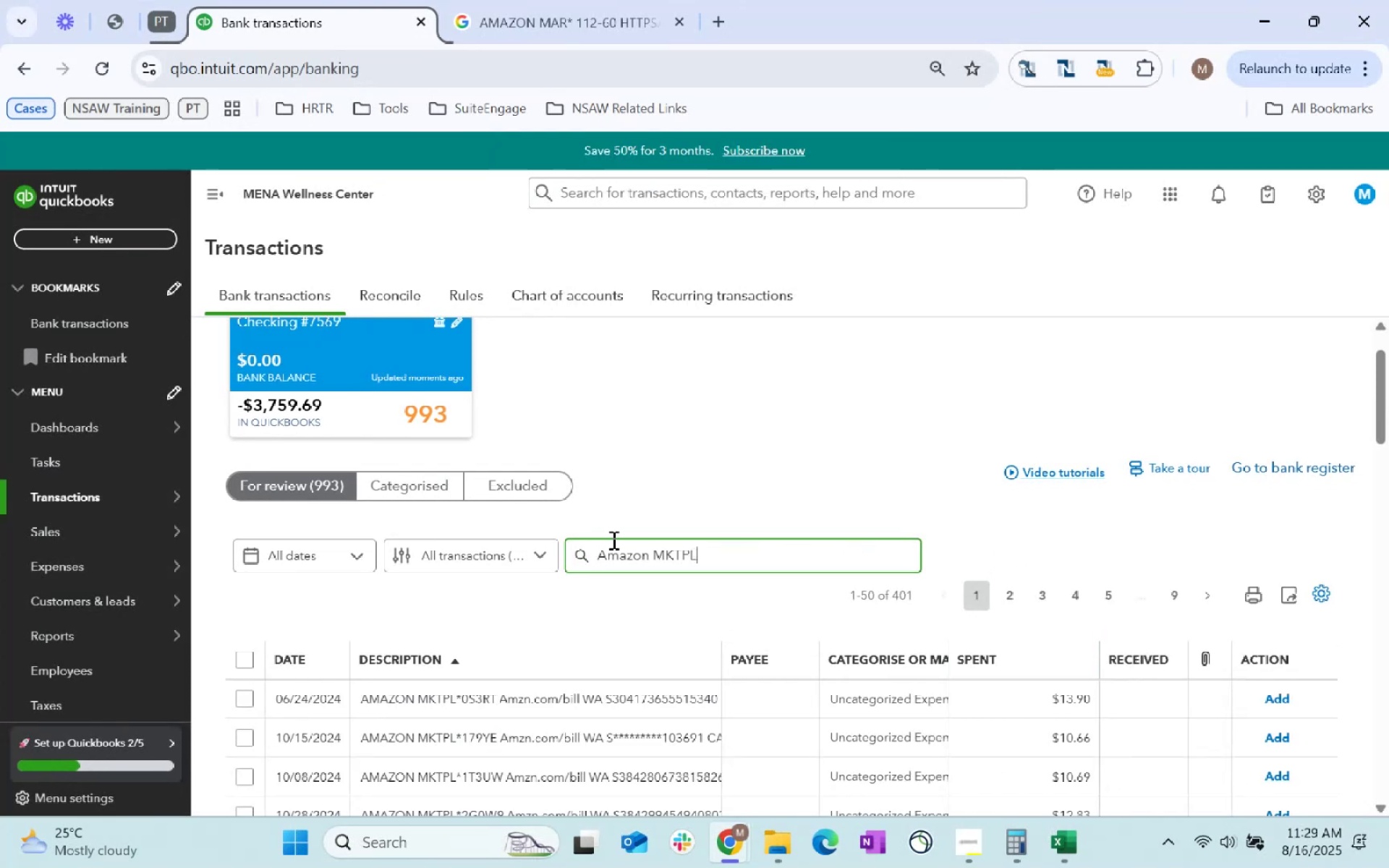 
 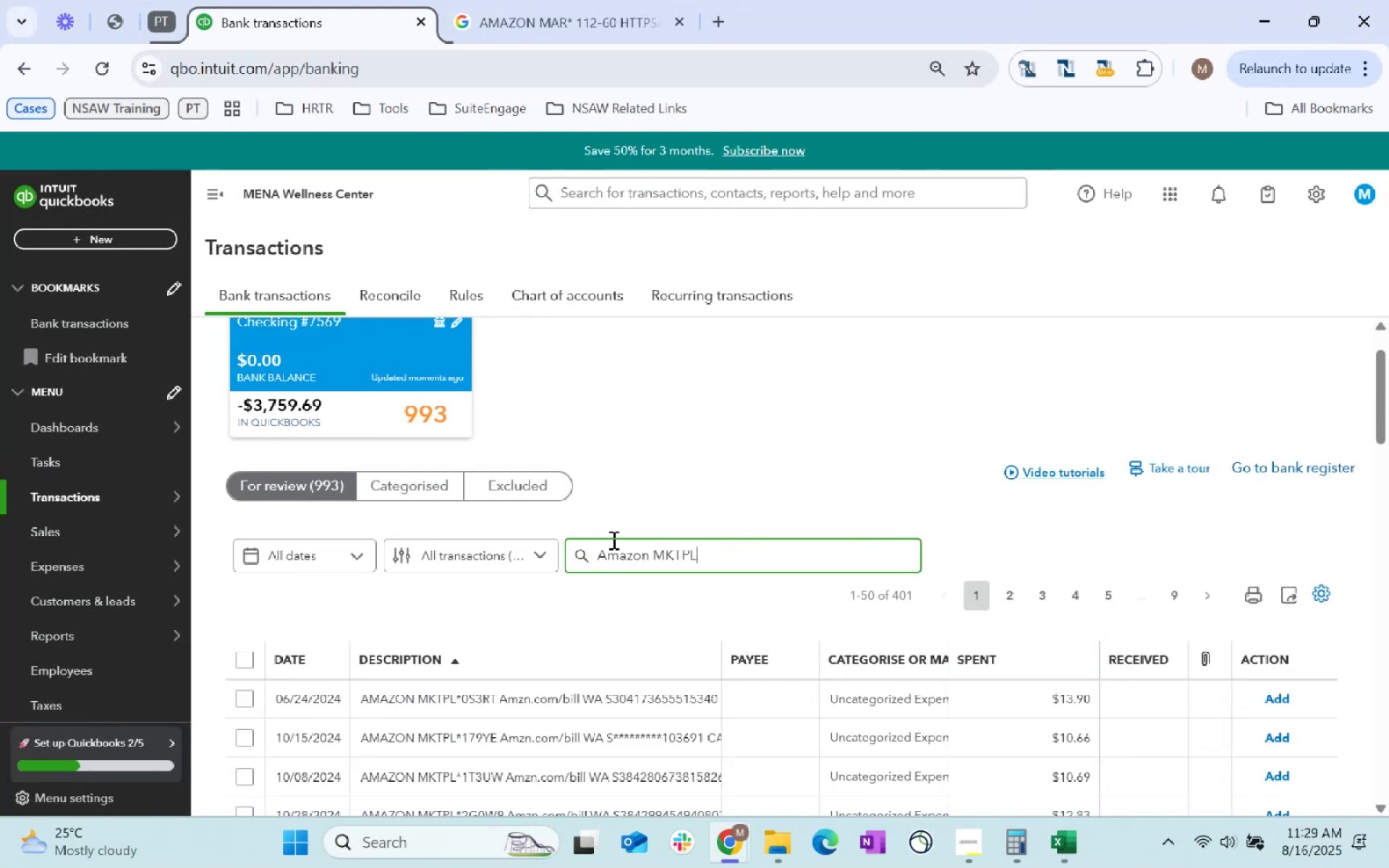 
key(Enter)
 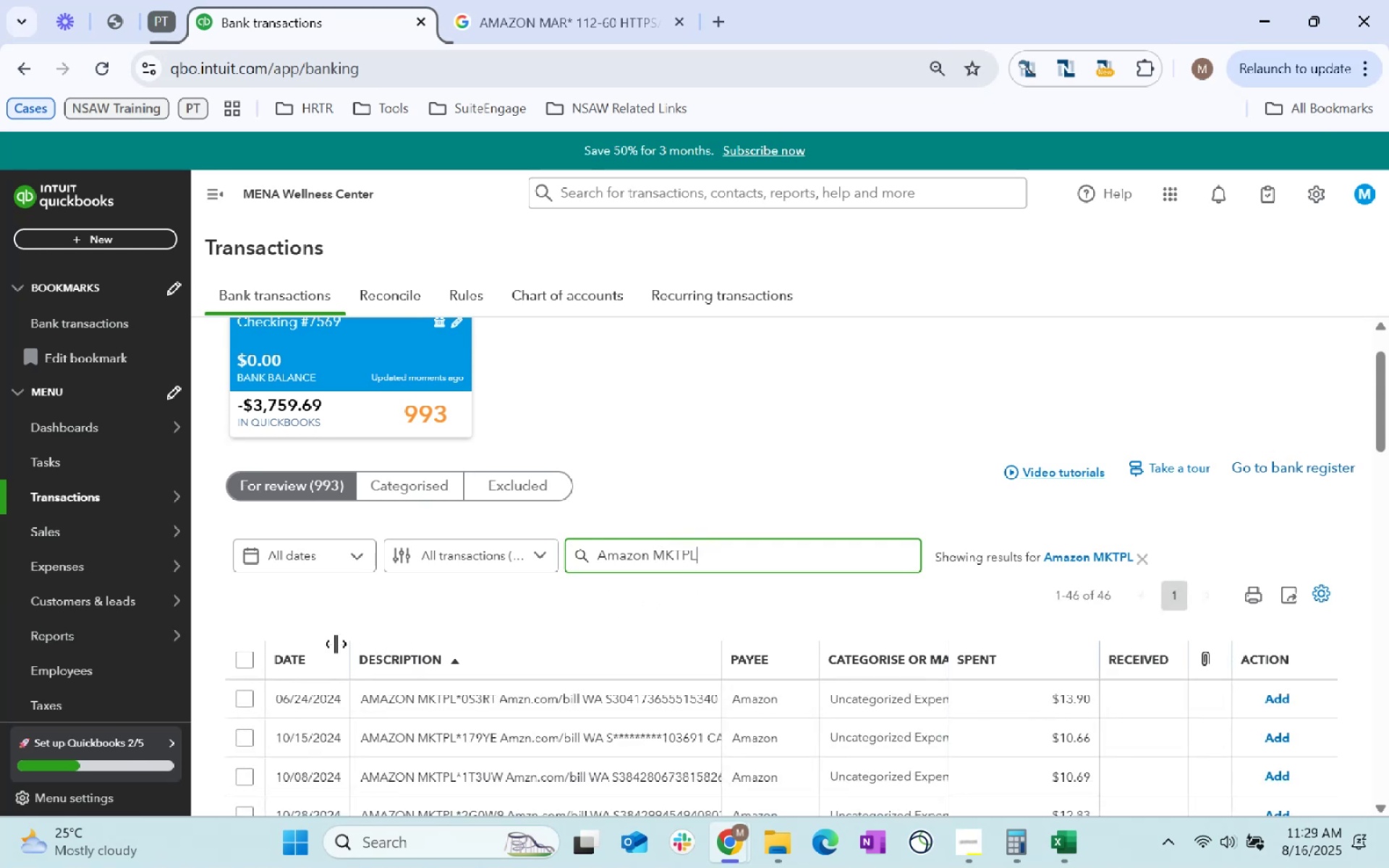 
left_click([240, 658])
 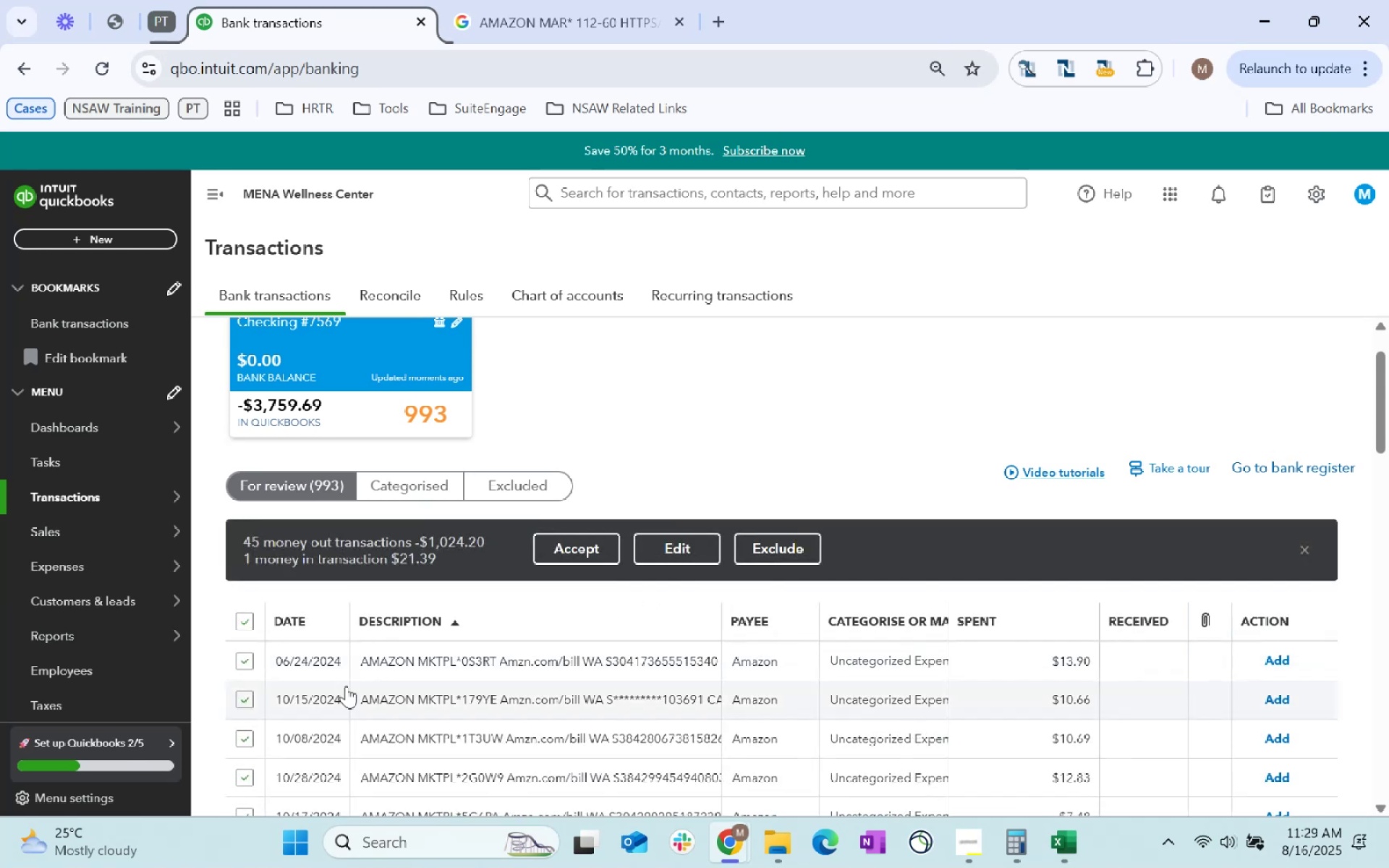 
scroll: coordinate [254, 751], scroll_direction: down, amount: 209.0
 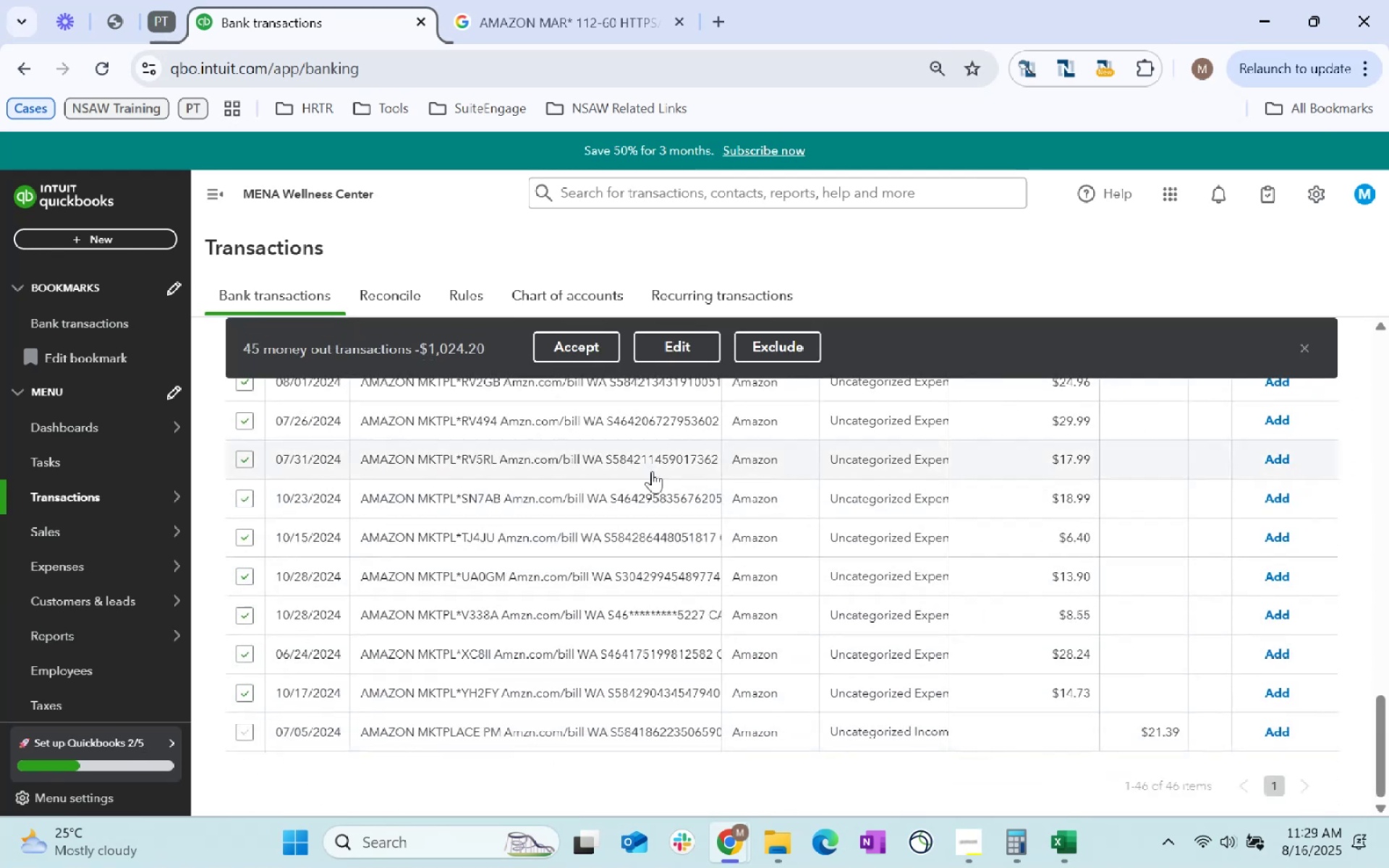 
left_click([240, 731])
 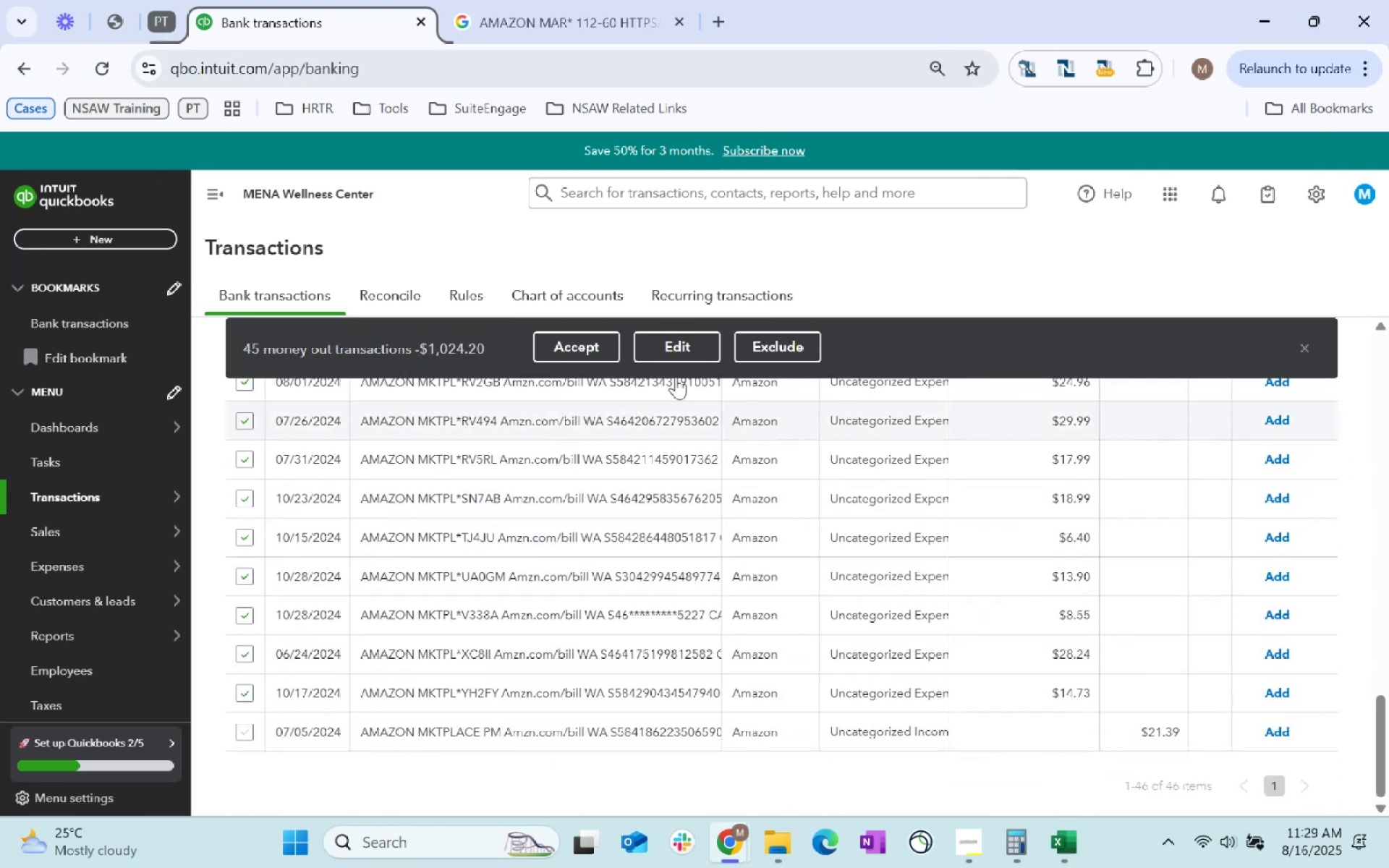 
left_click([671, 354])
 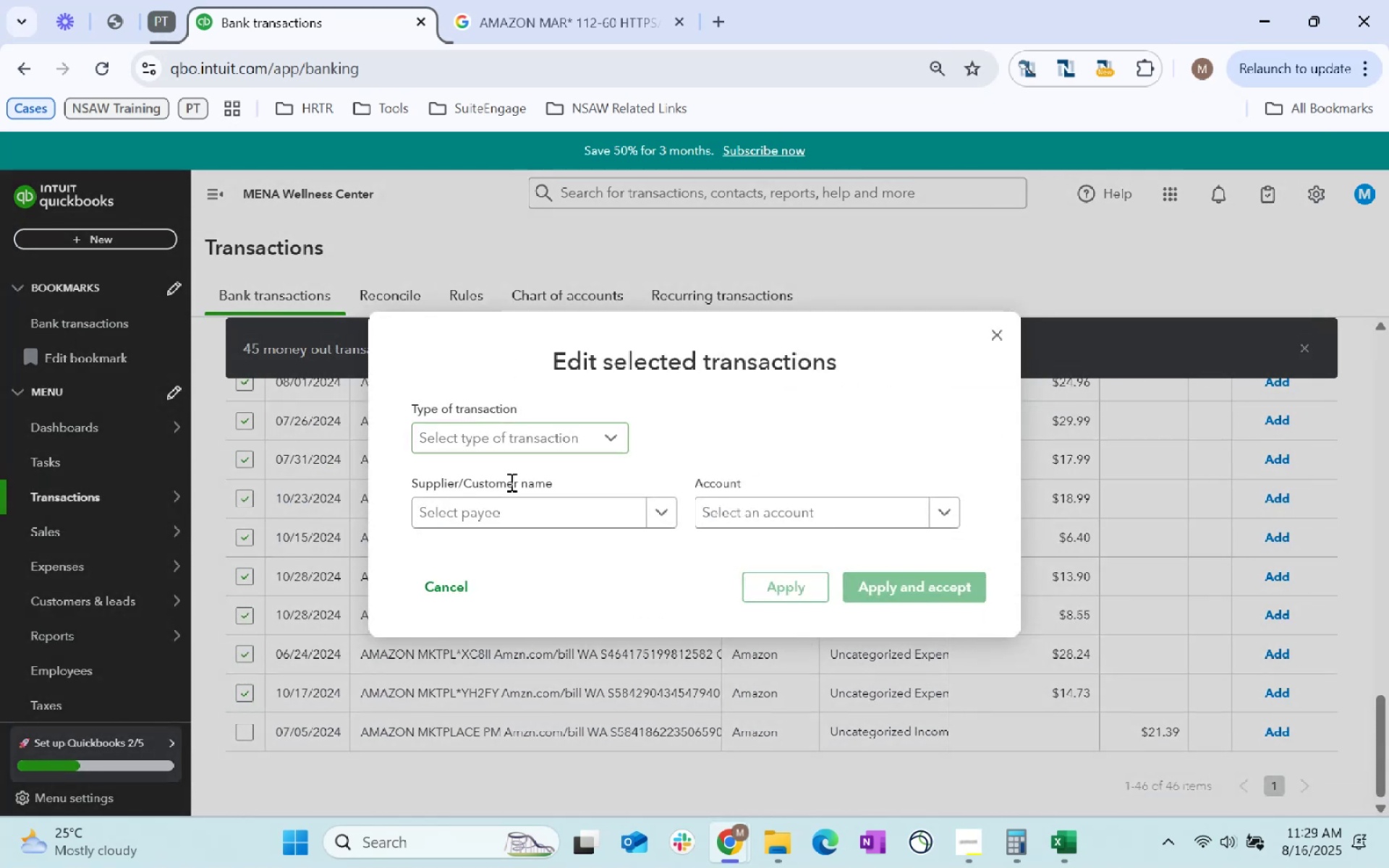 
left_click([516, 514])
 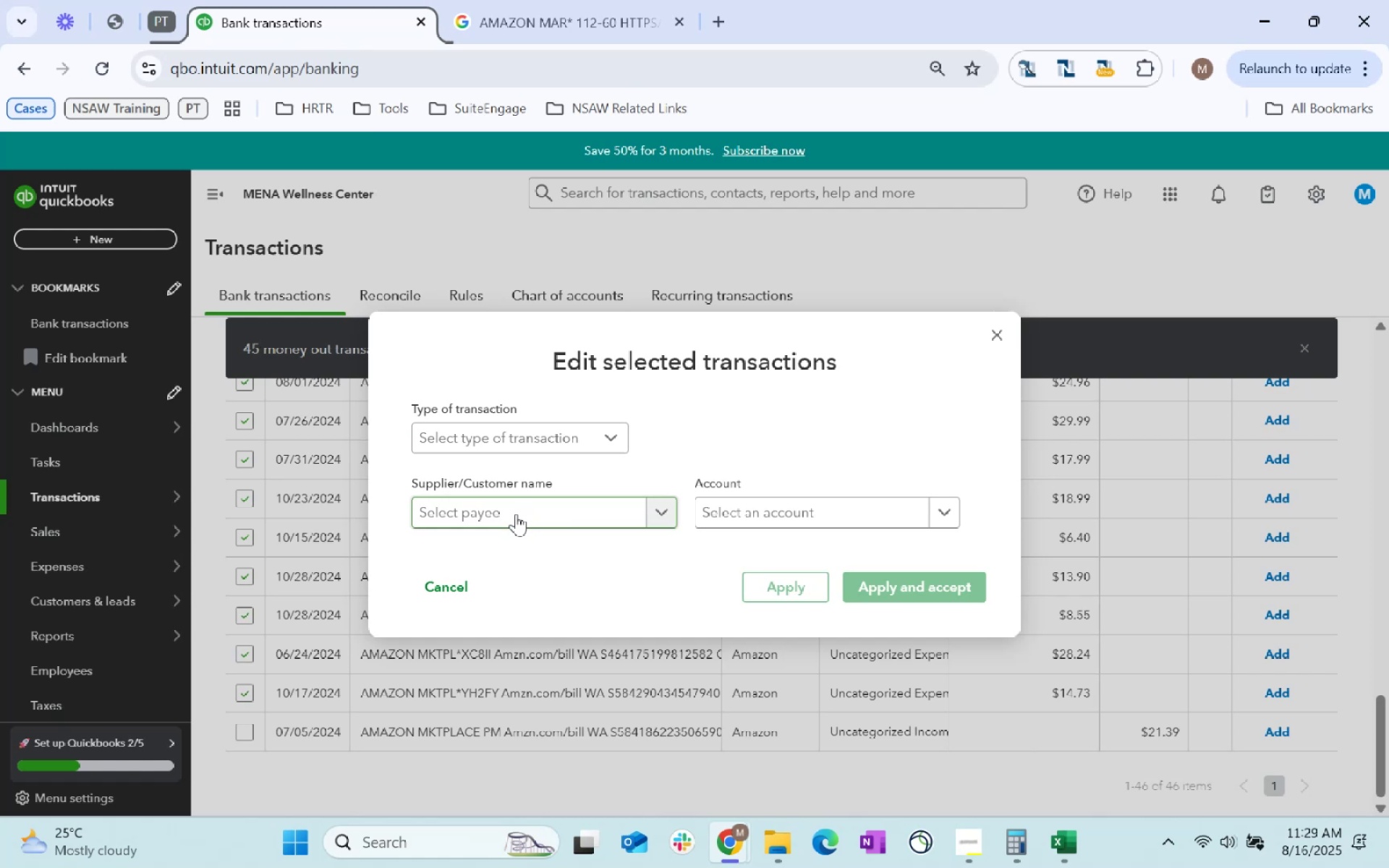 
type(Amazon)
 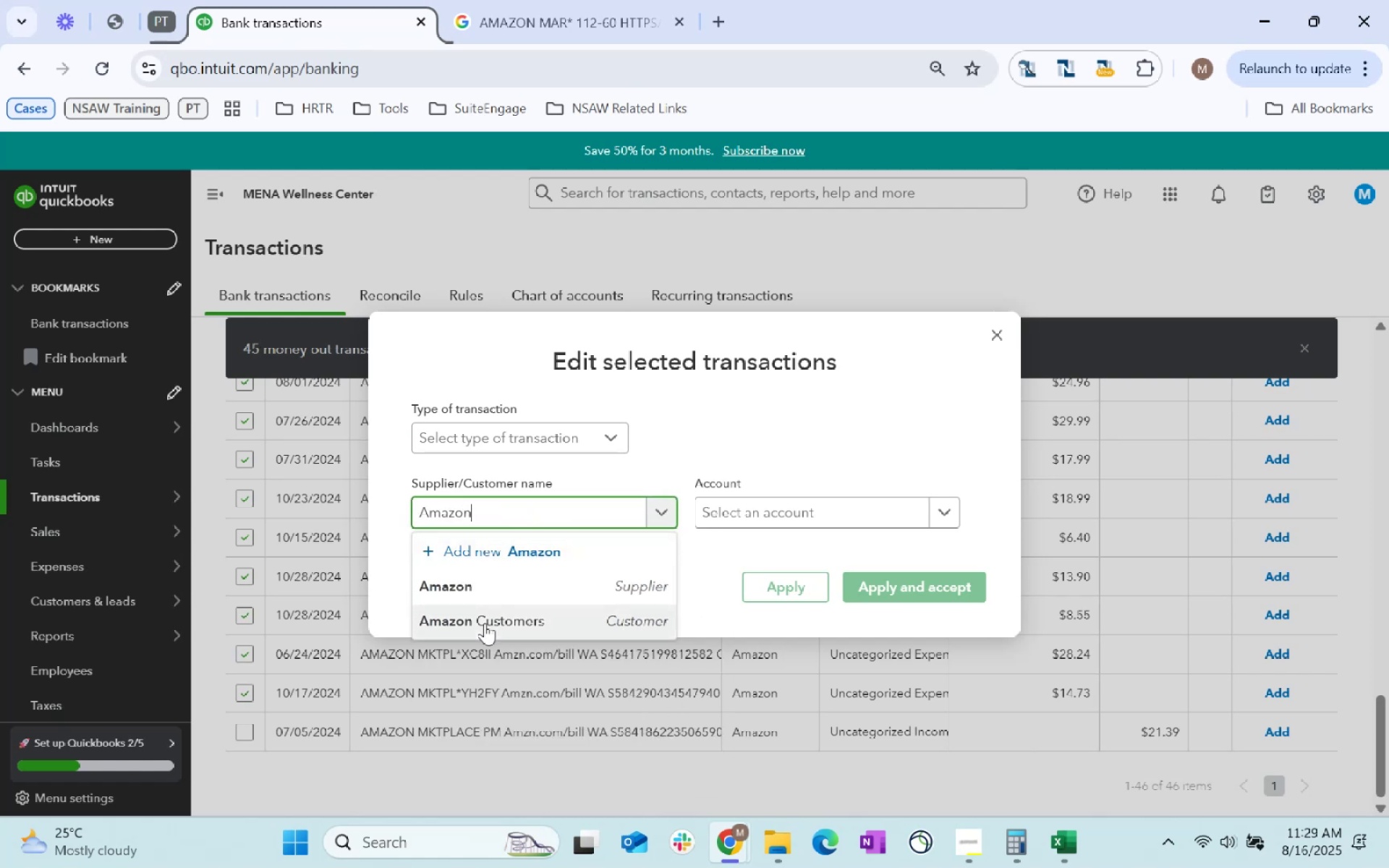 
left_click([499, 591])
 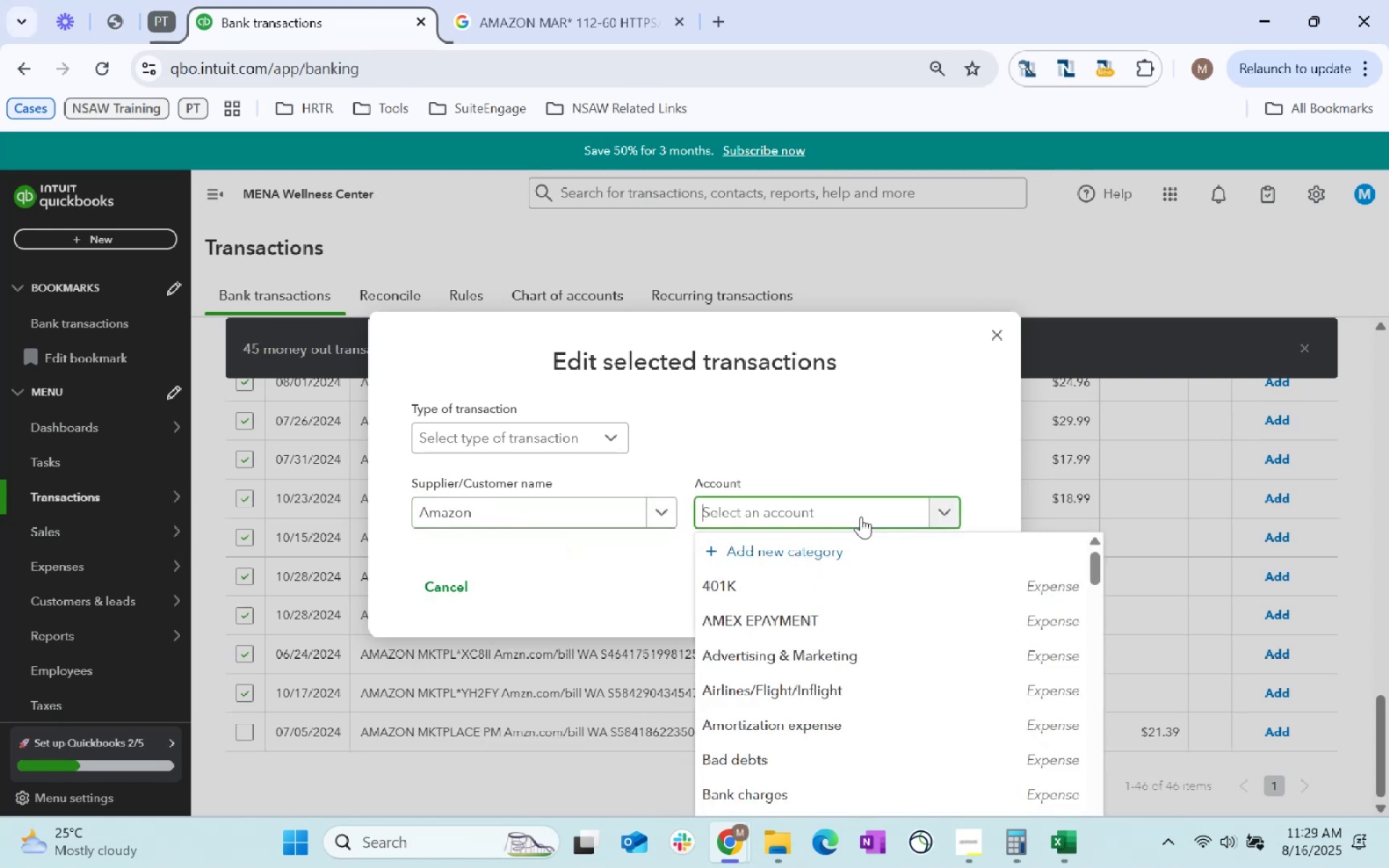 
wait(5.57)
 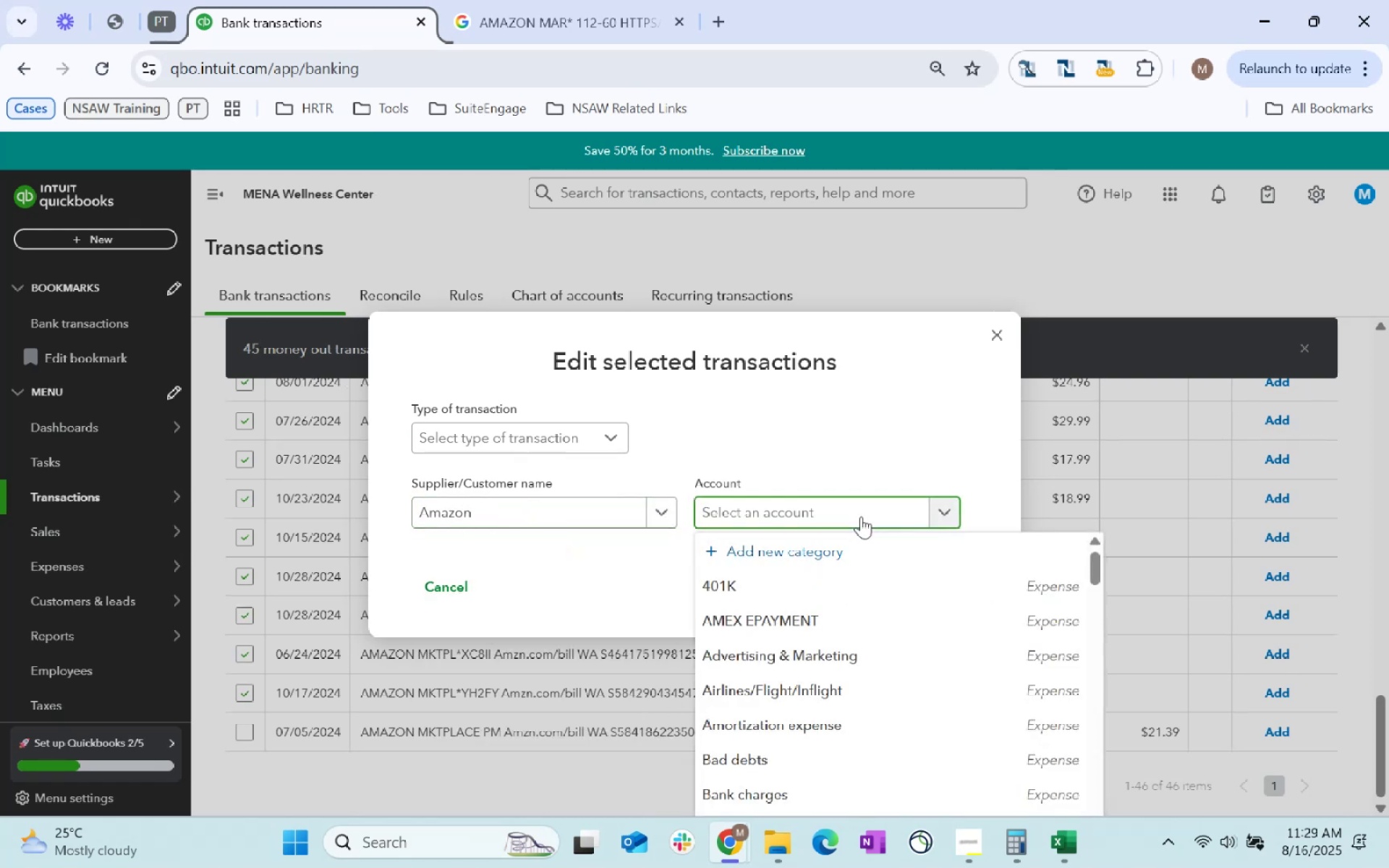 
type(Sup)
 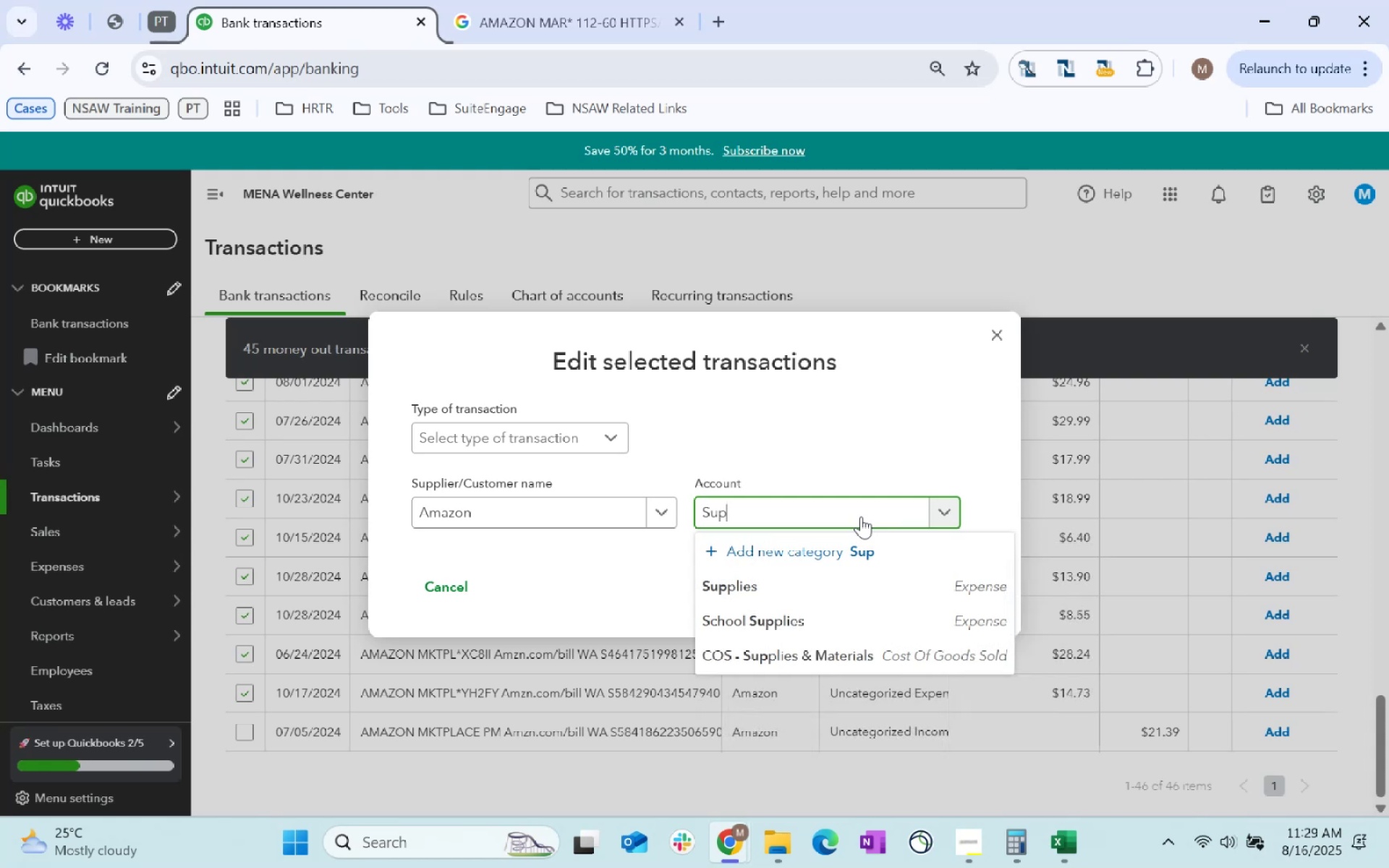 
key(ArrowDown)
 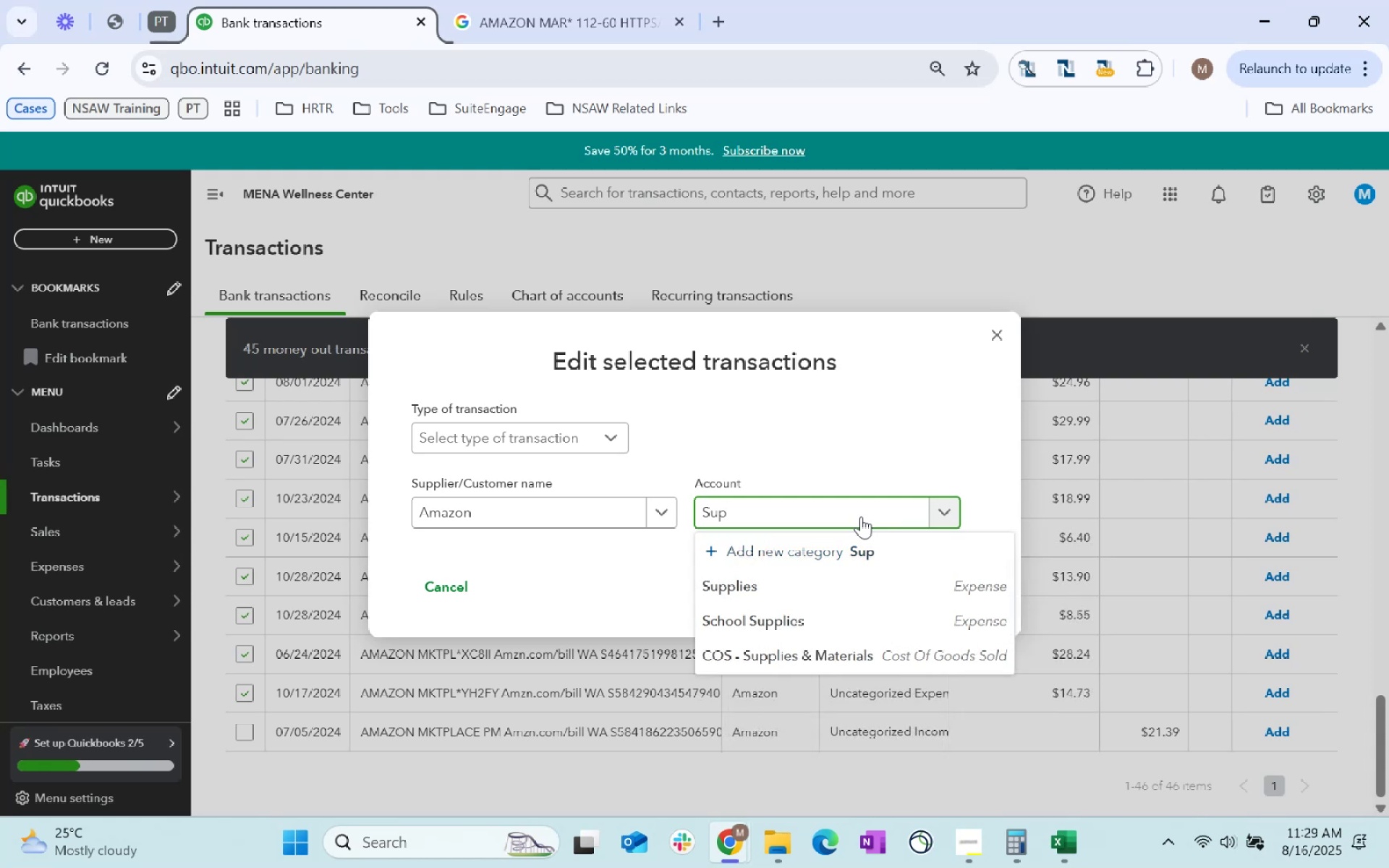 
key(ArrowDown)
 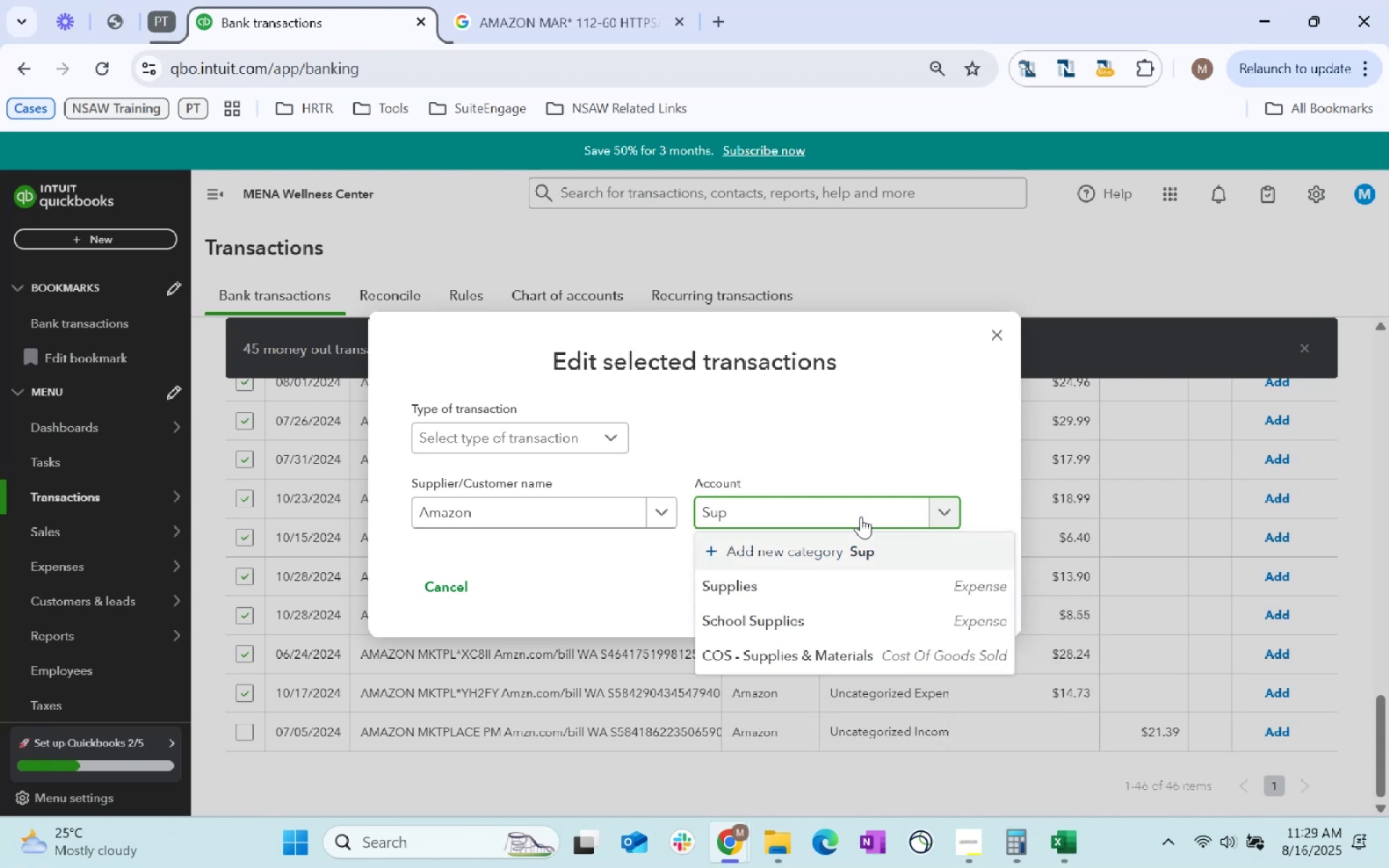 
key(ArrowDown)
 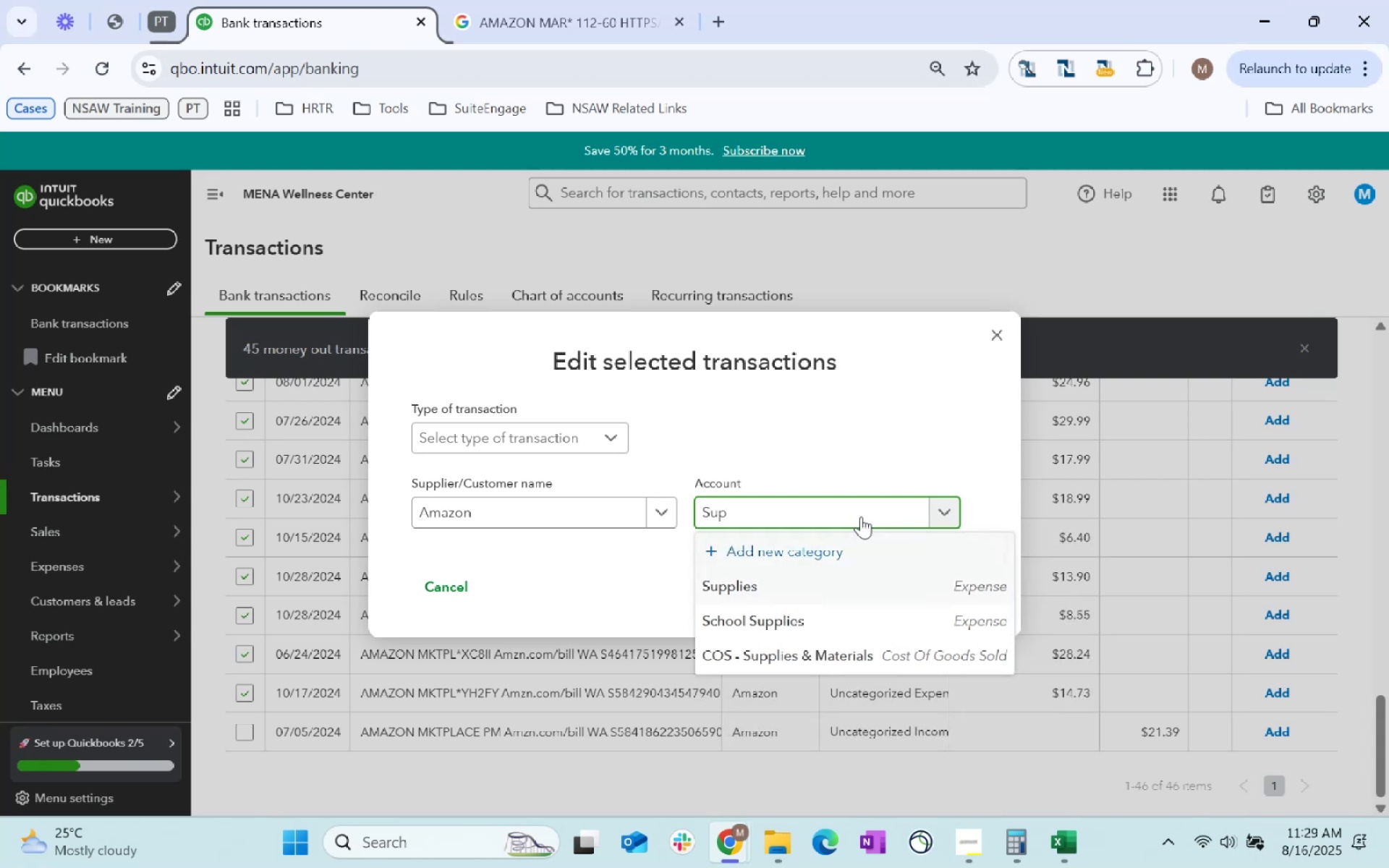 
key(ArrowDown)
 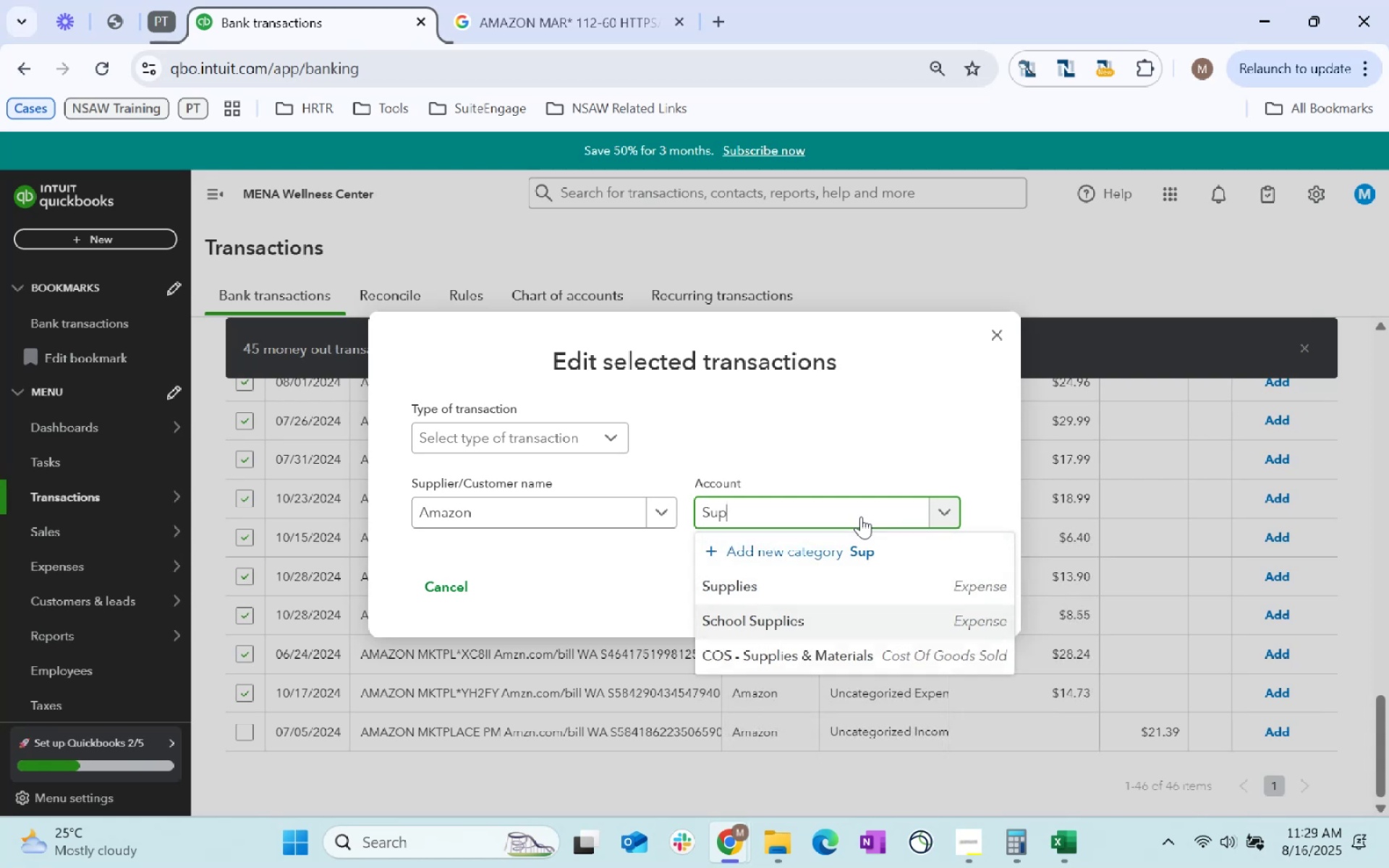 
key(ArrowDown)
 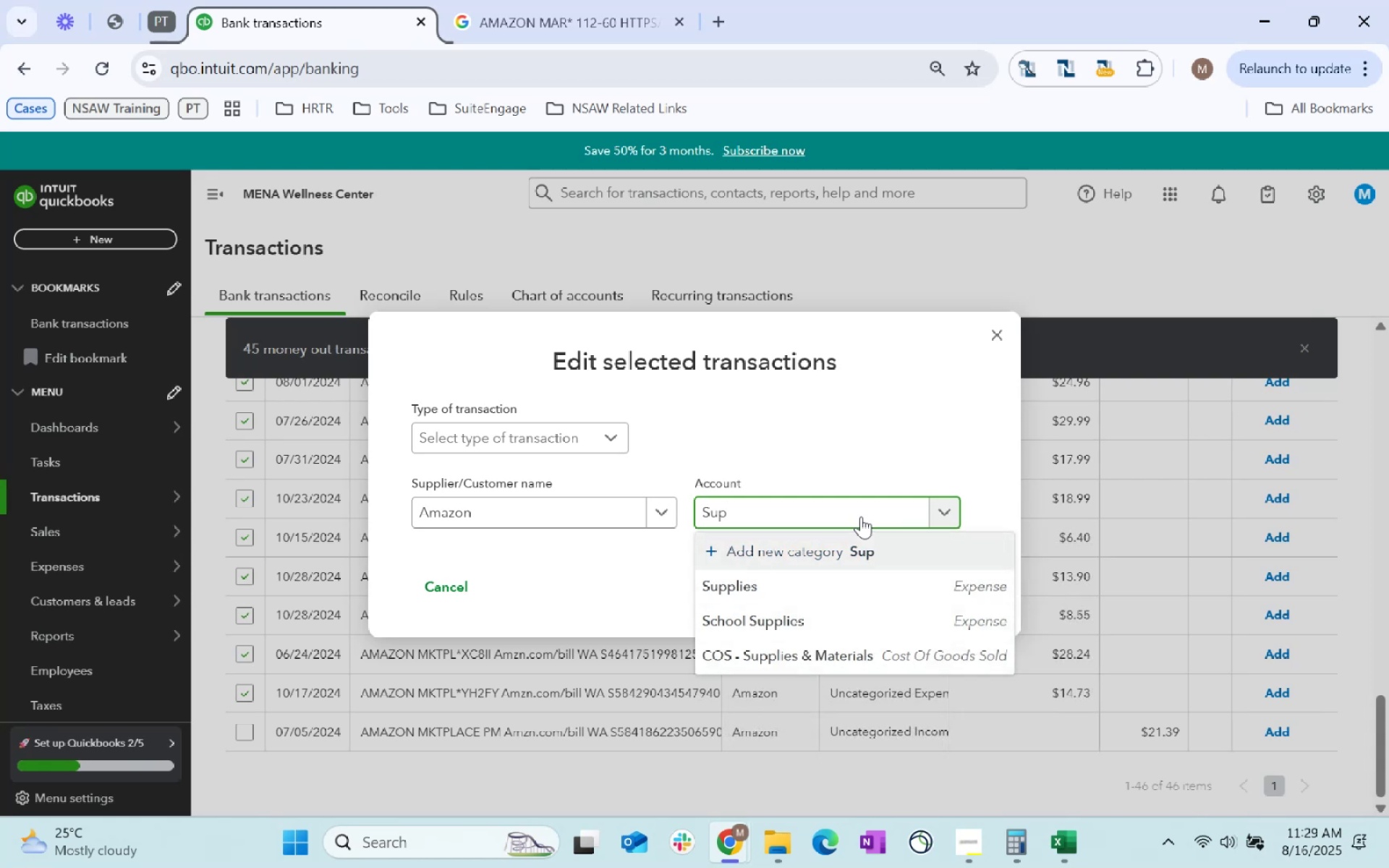 
key(ArrowUp)
 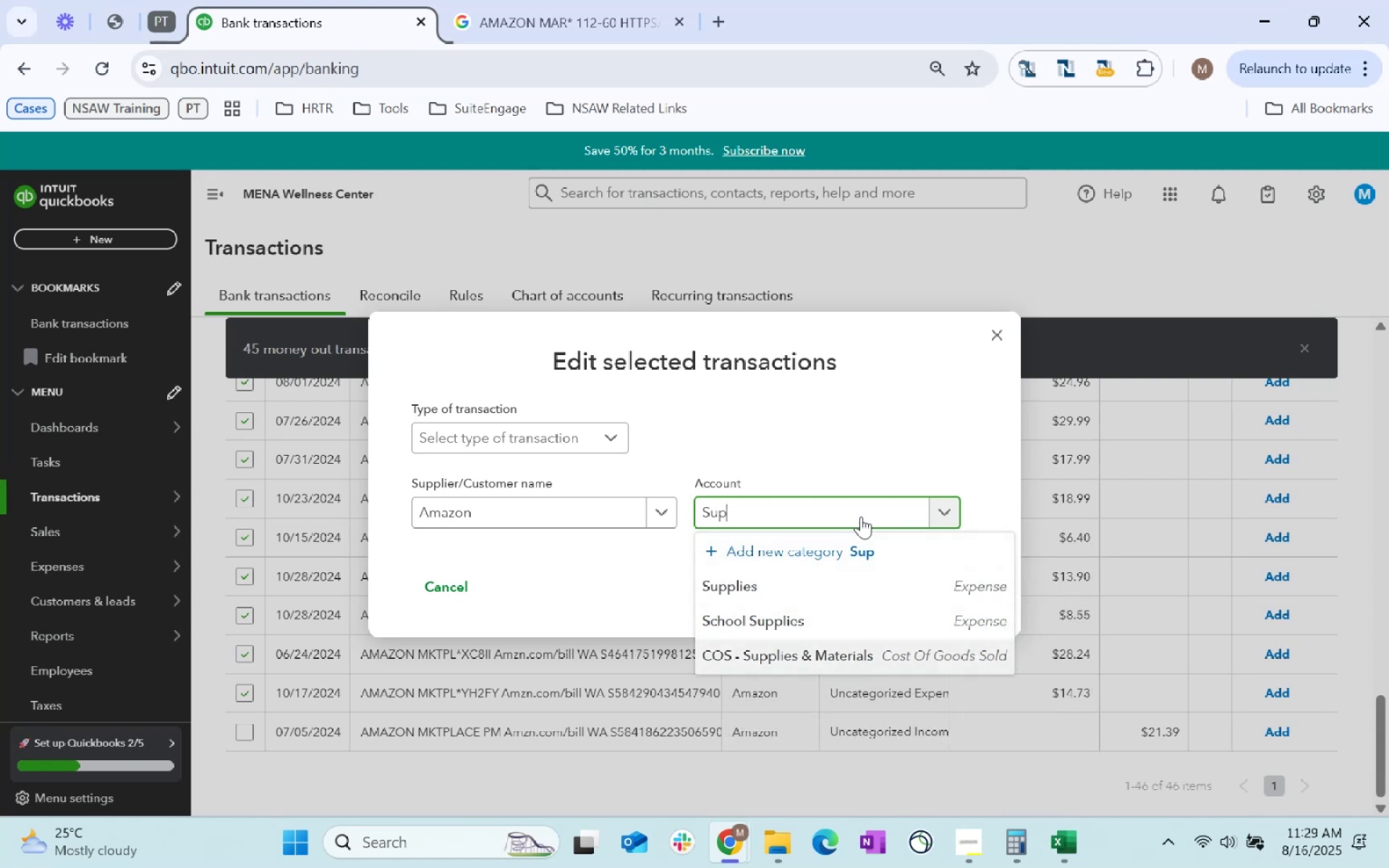 
key(Tab)
 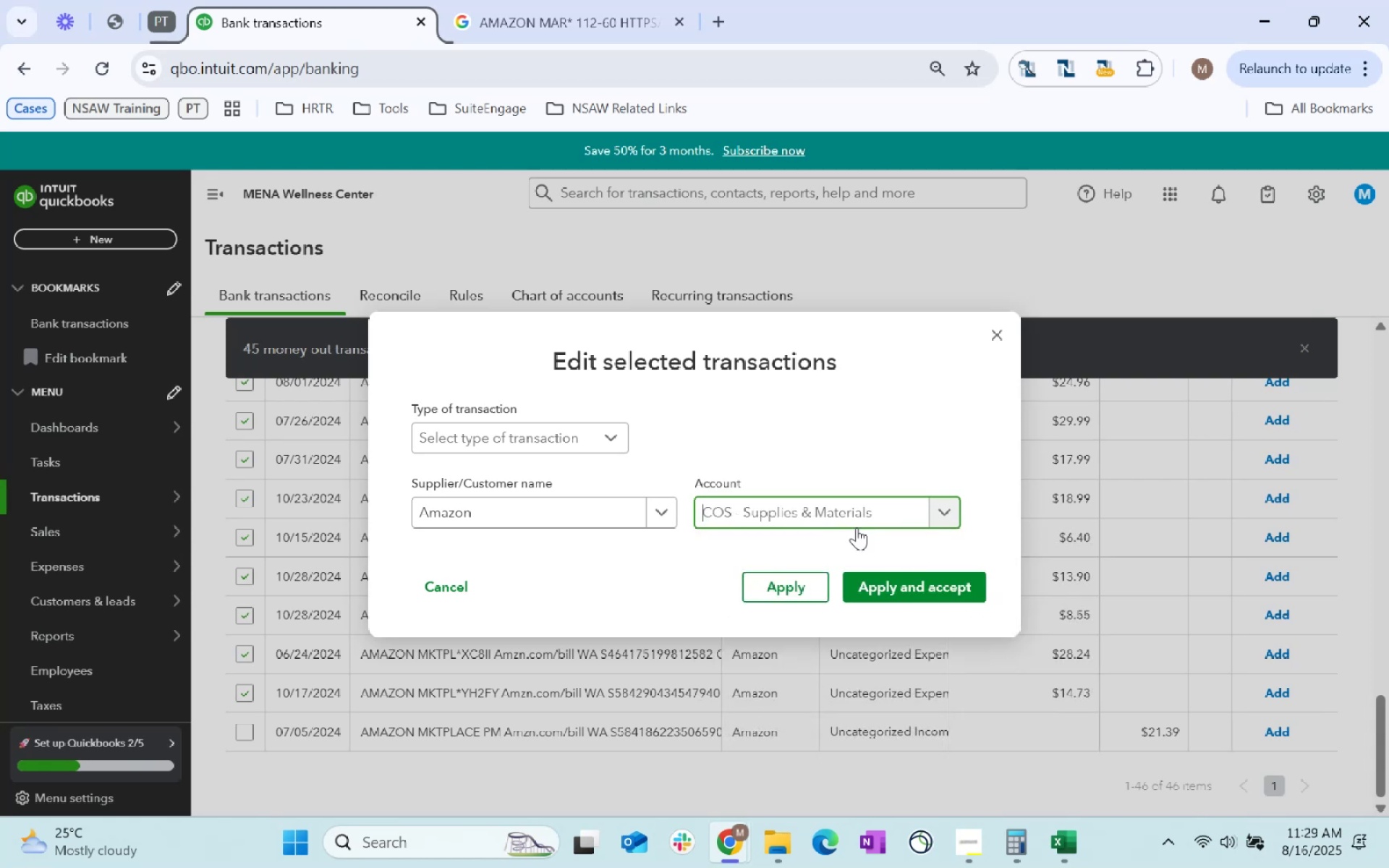 
left_click([887, 587])
 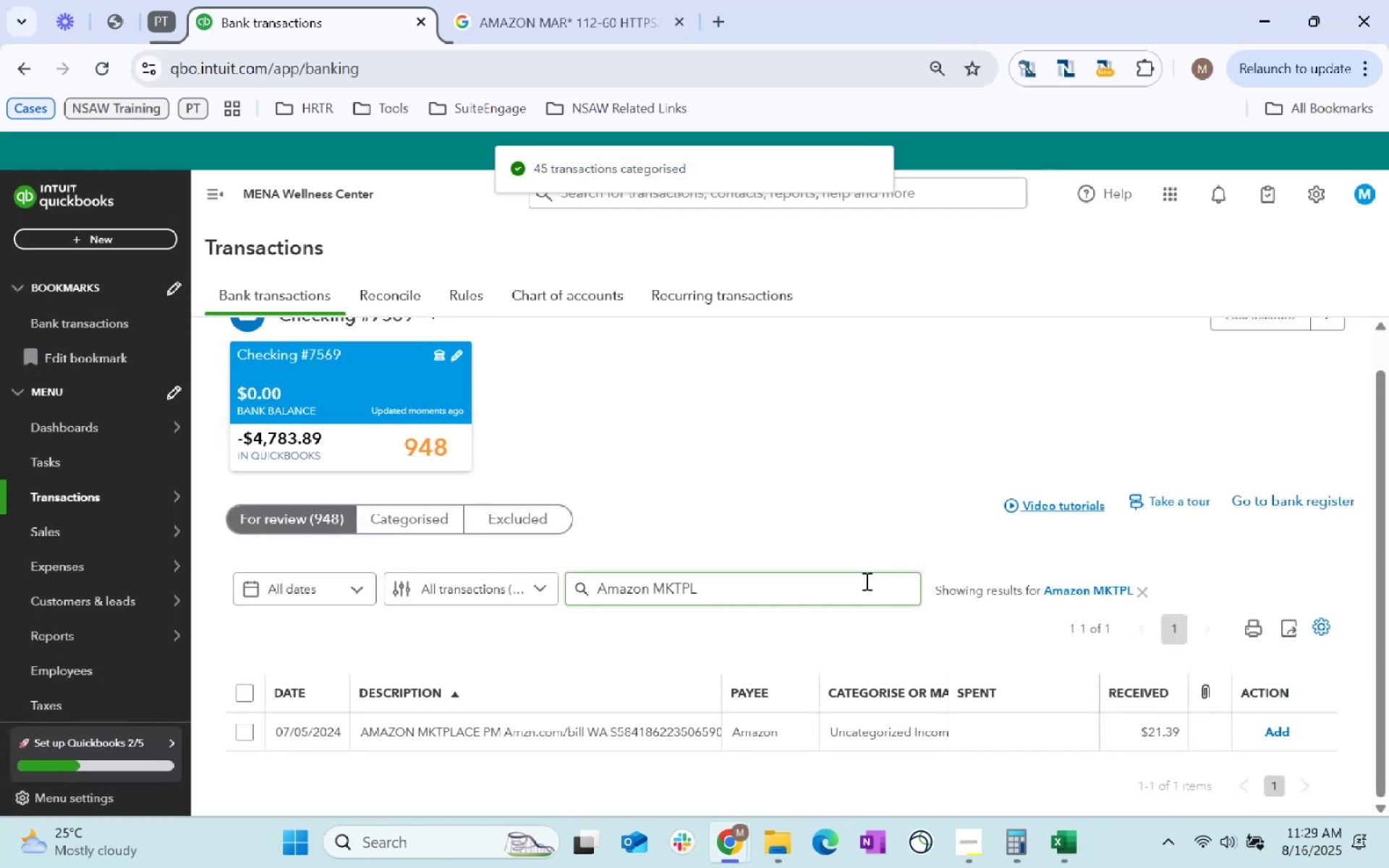 
wait(16.73)
 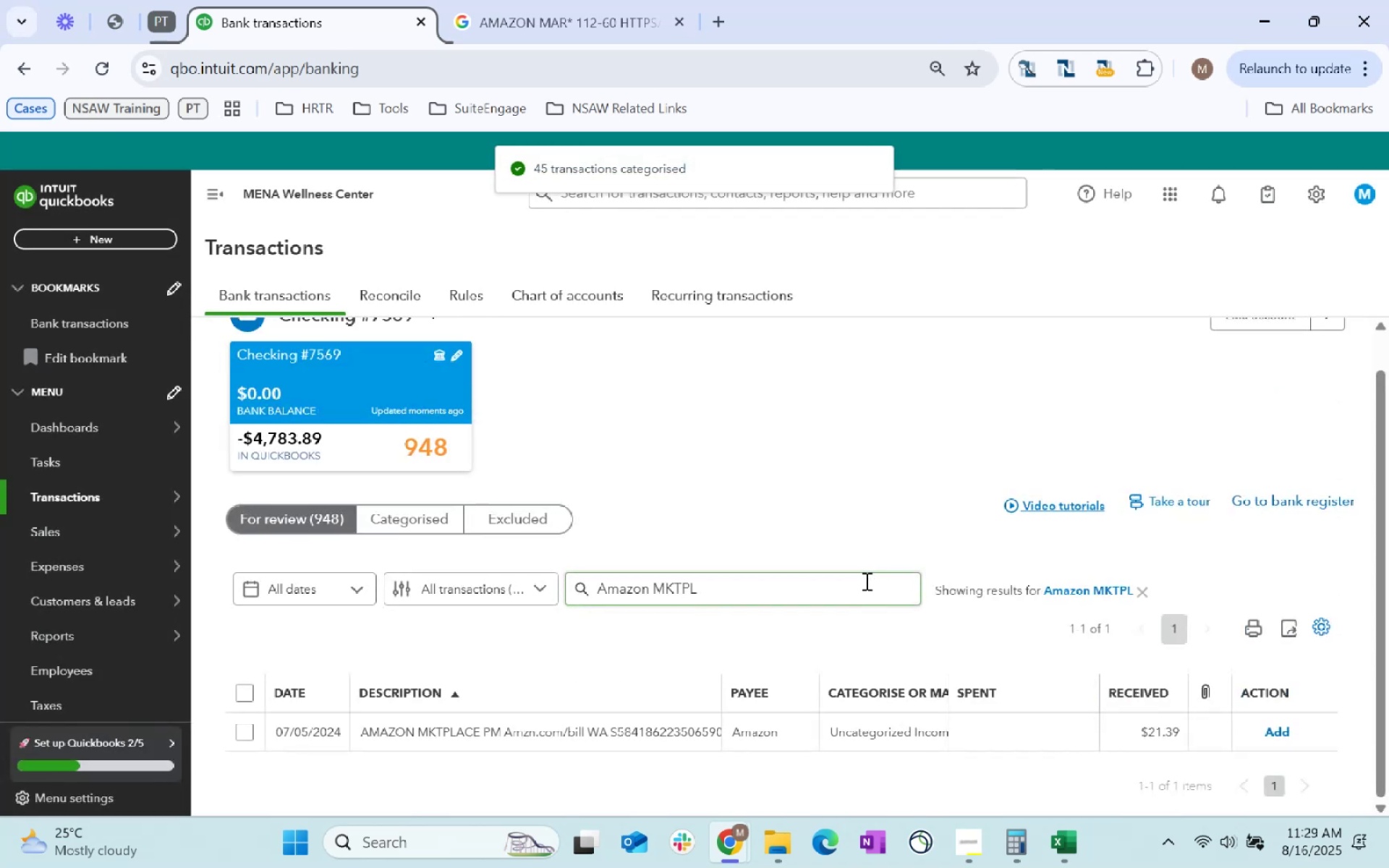 
left_click([648, 600])
 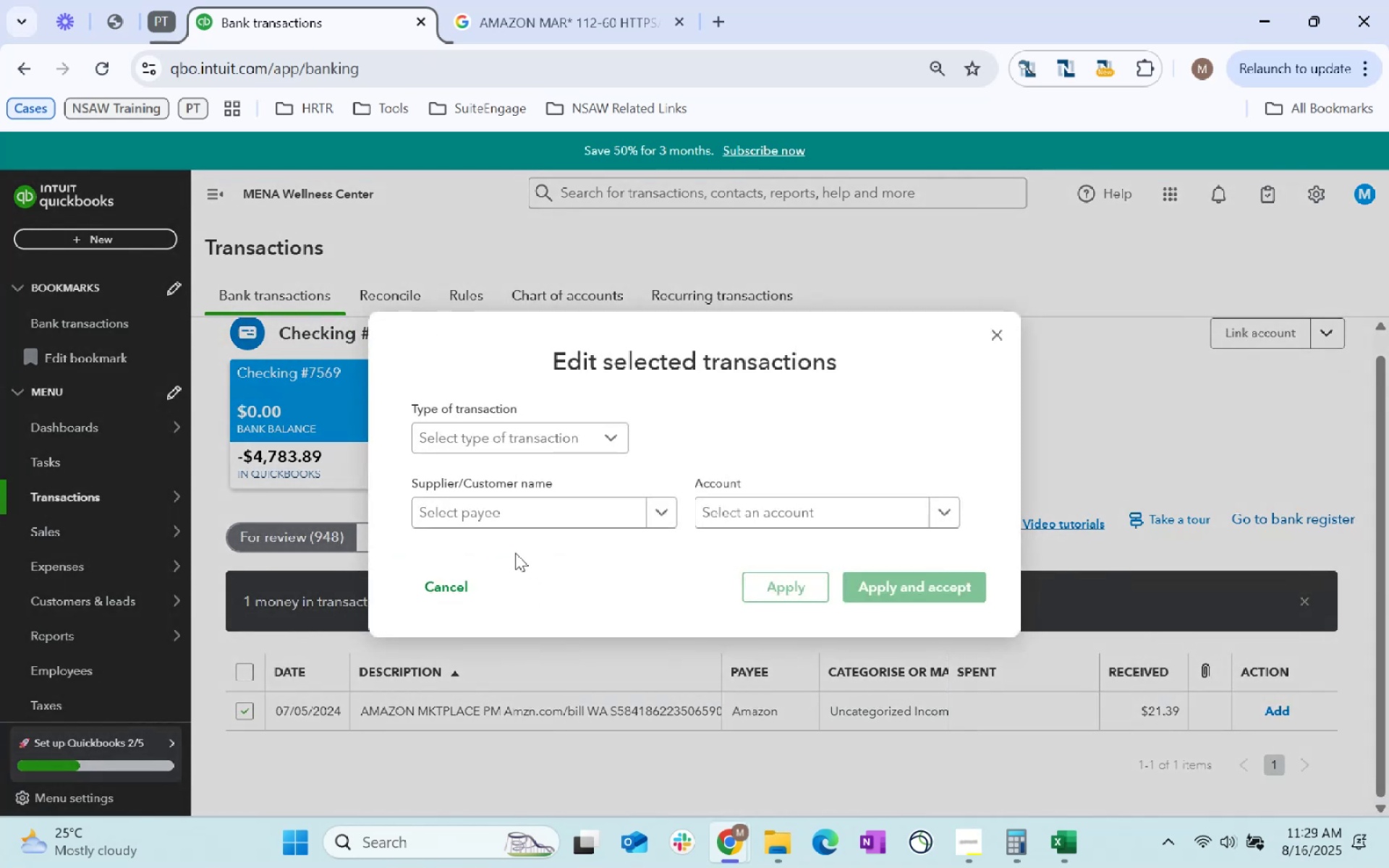 
left_click([520, 517])
 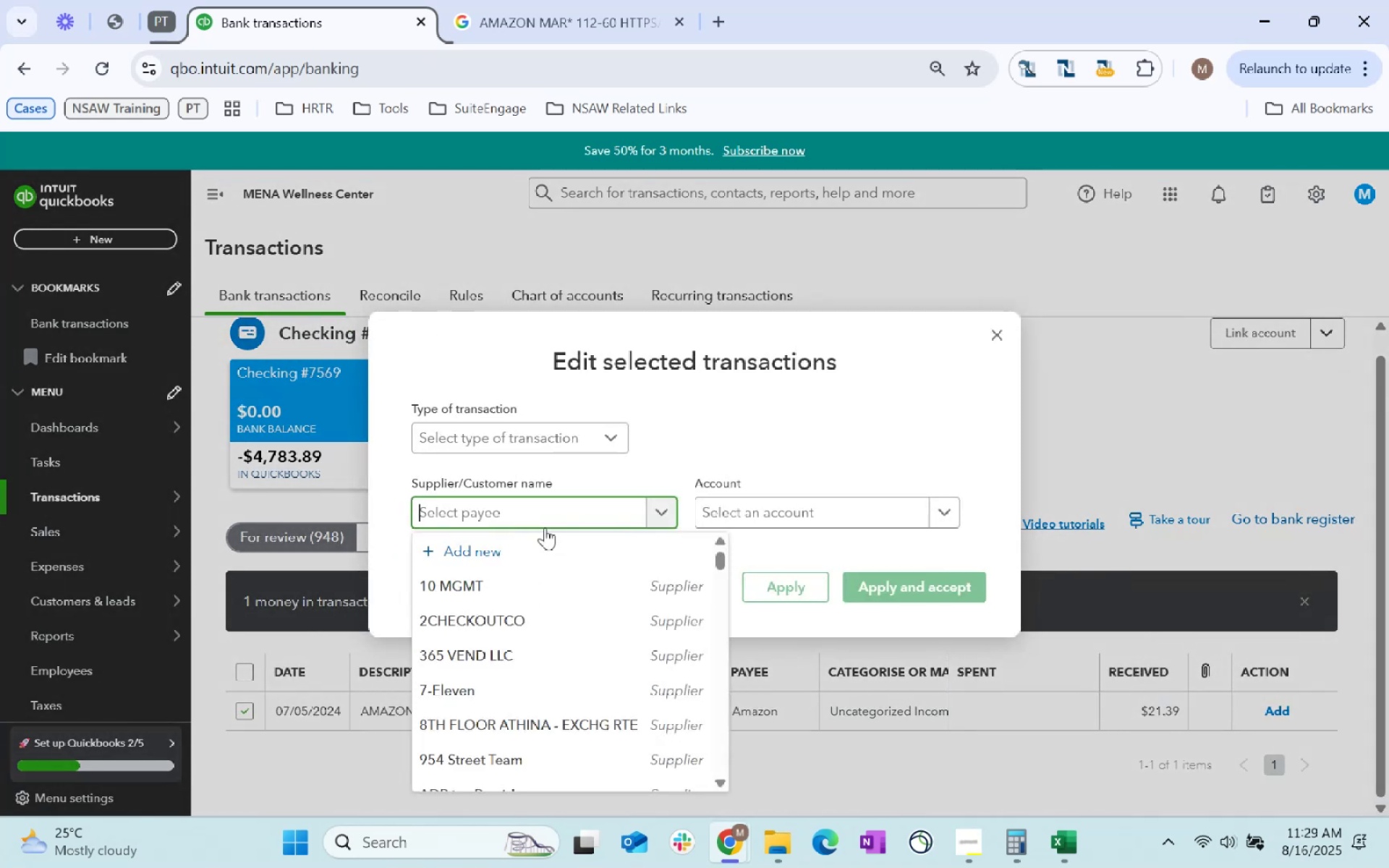 
type(Amazon)
 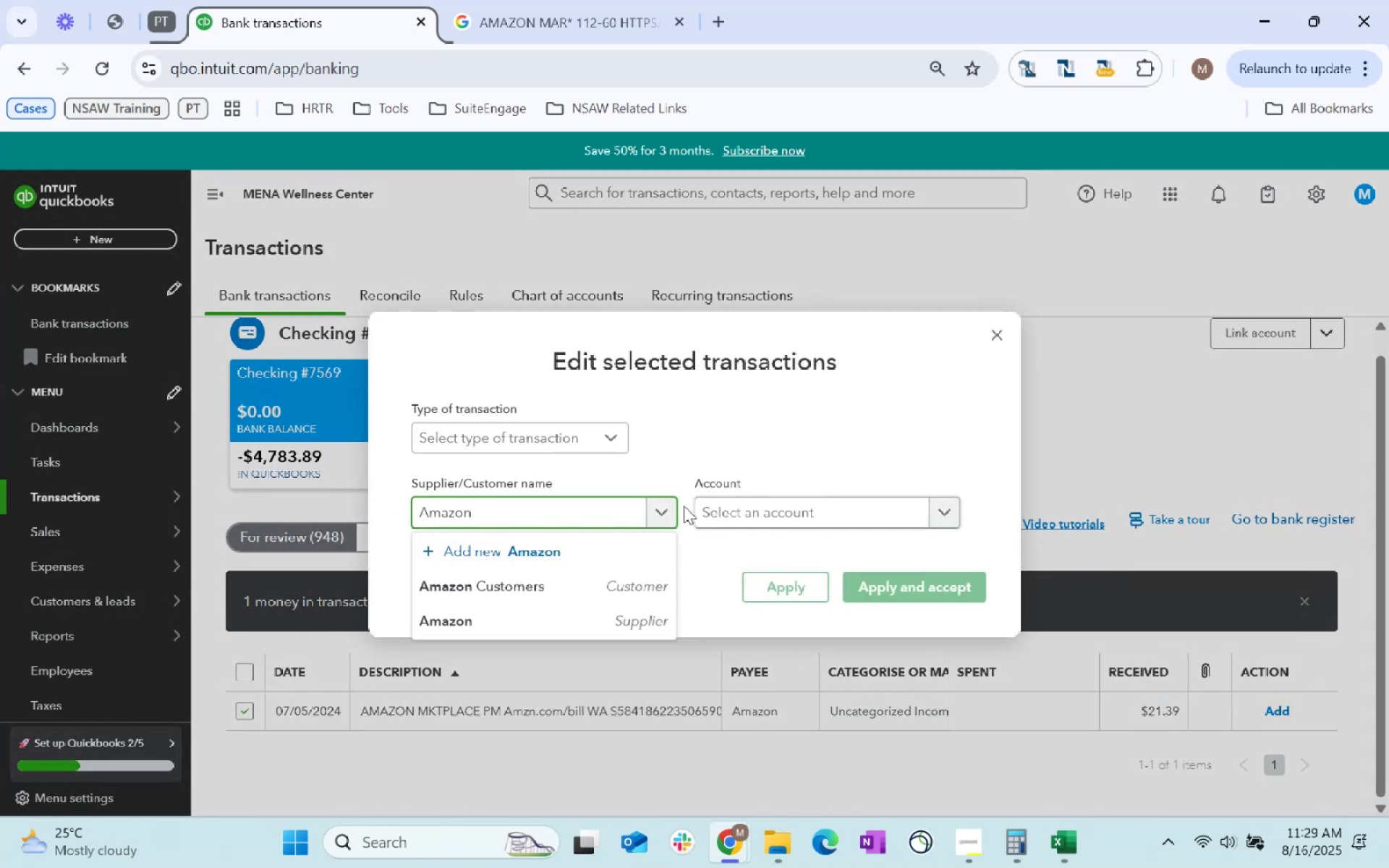 
left_click([469, 578])
 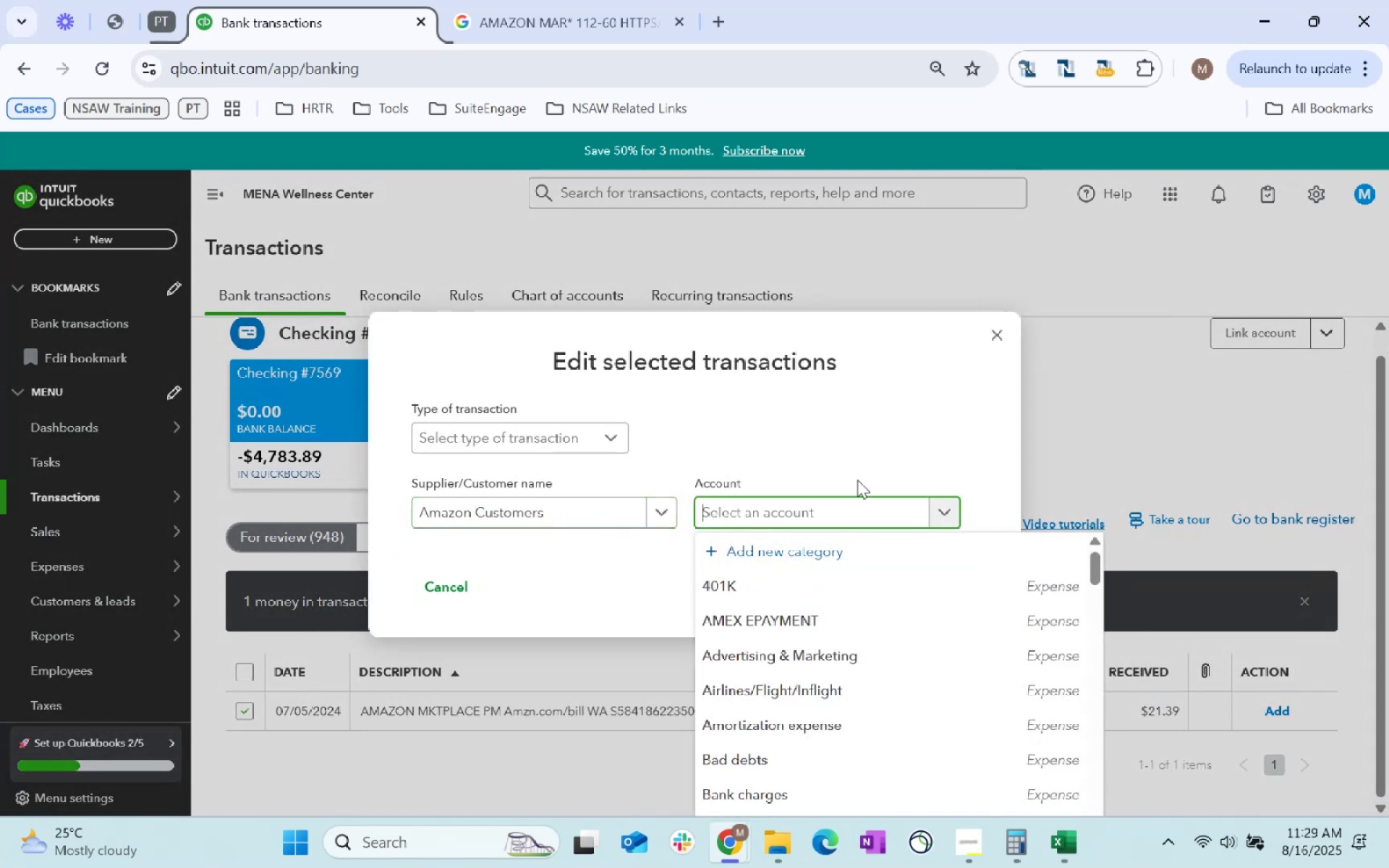 
hold_key(key=ShiftLeft, duration=1.53)
 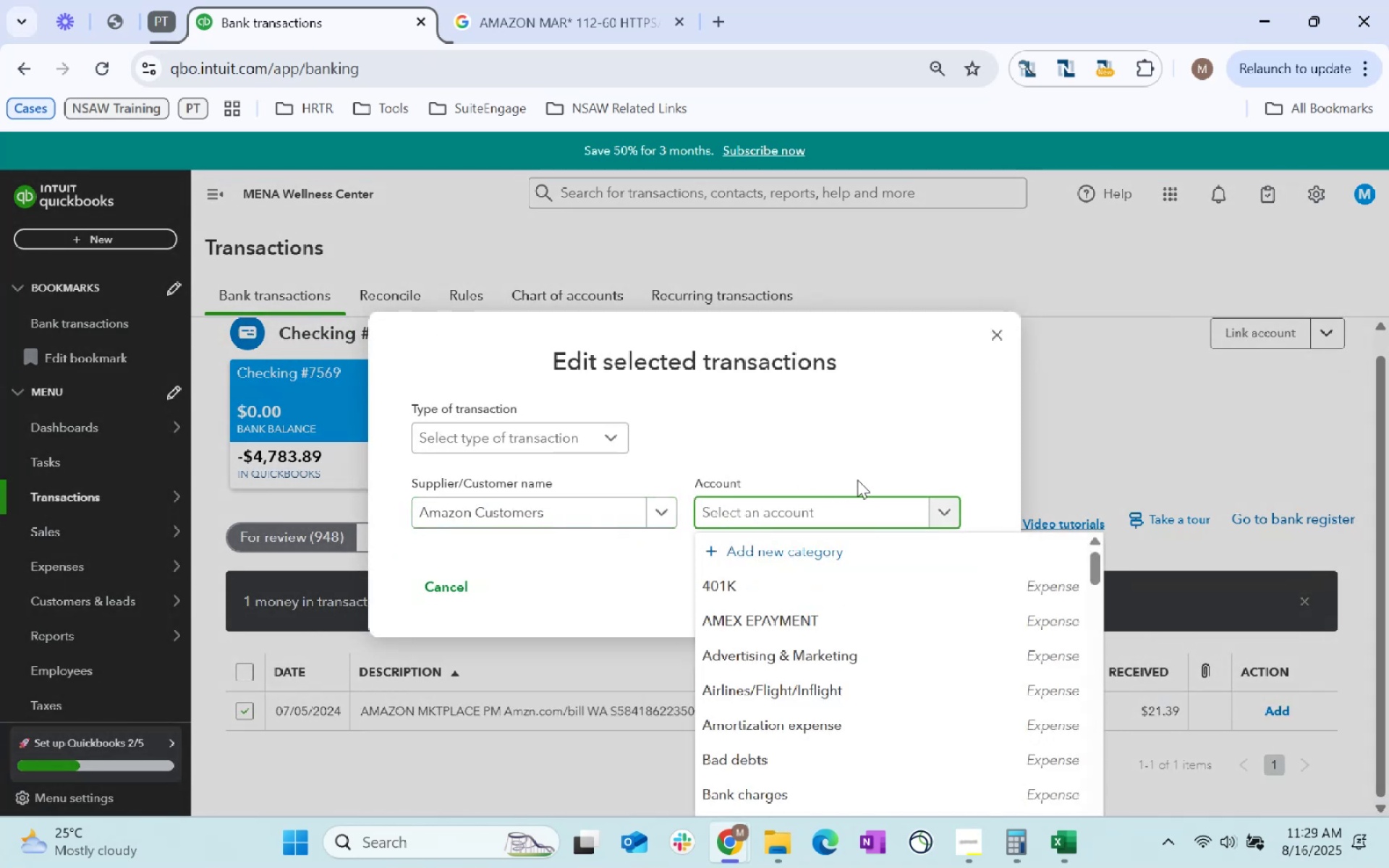 
hold_key(key=ShiftLeft, duration=1.5)
 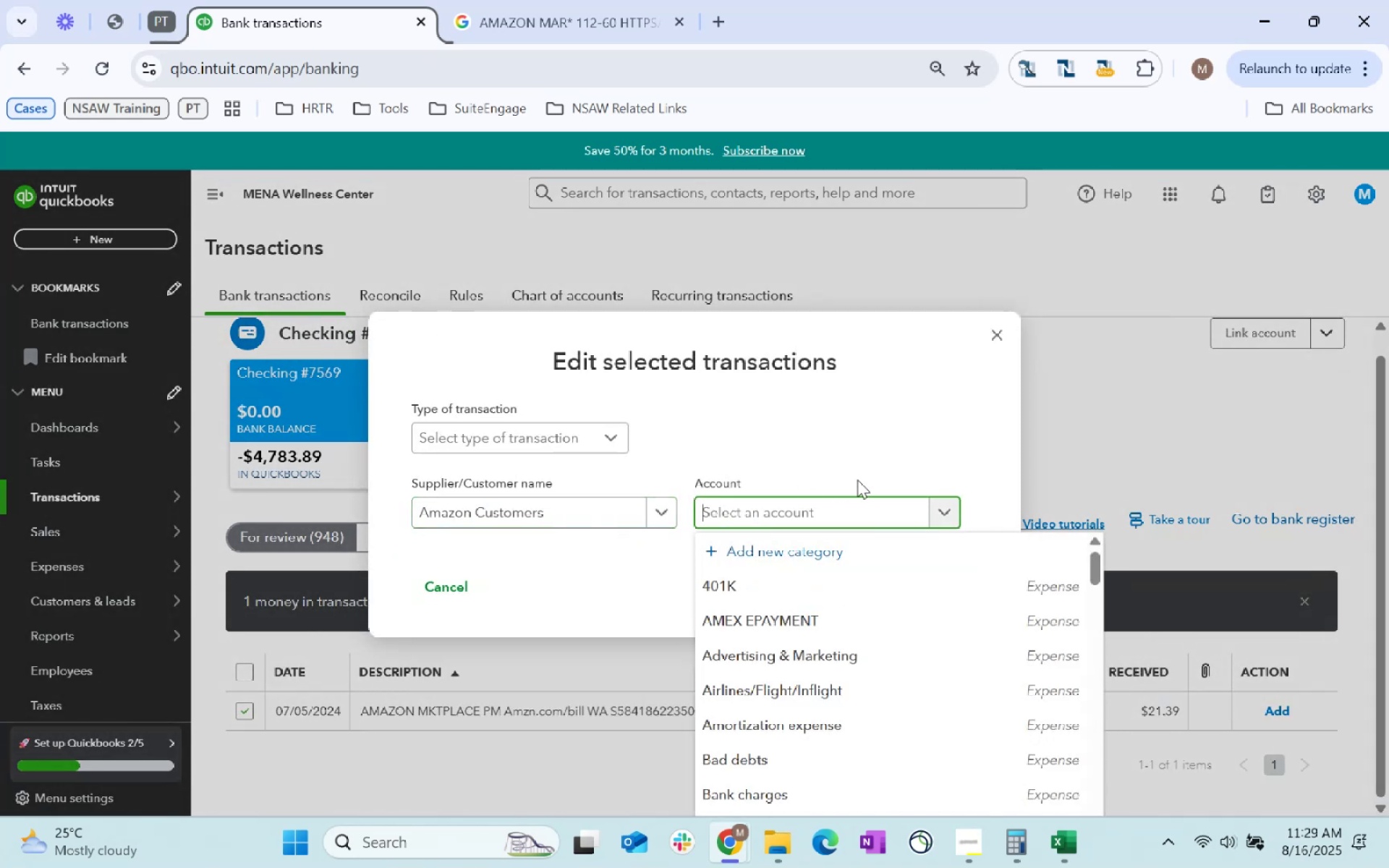 
type(Produc)
 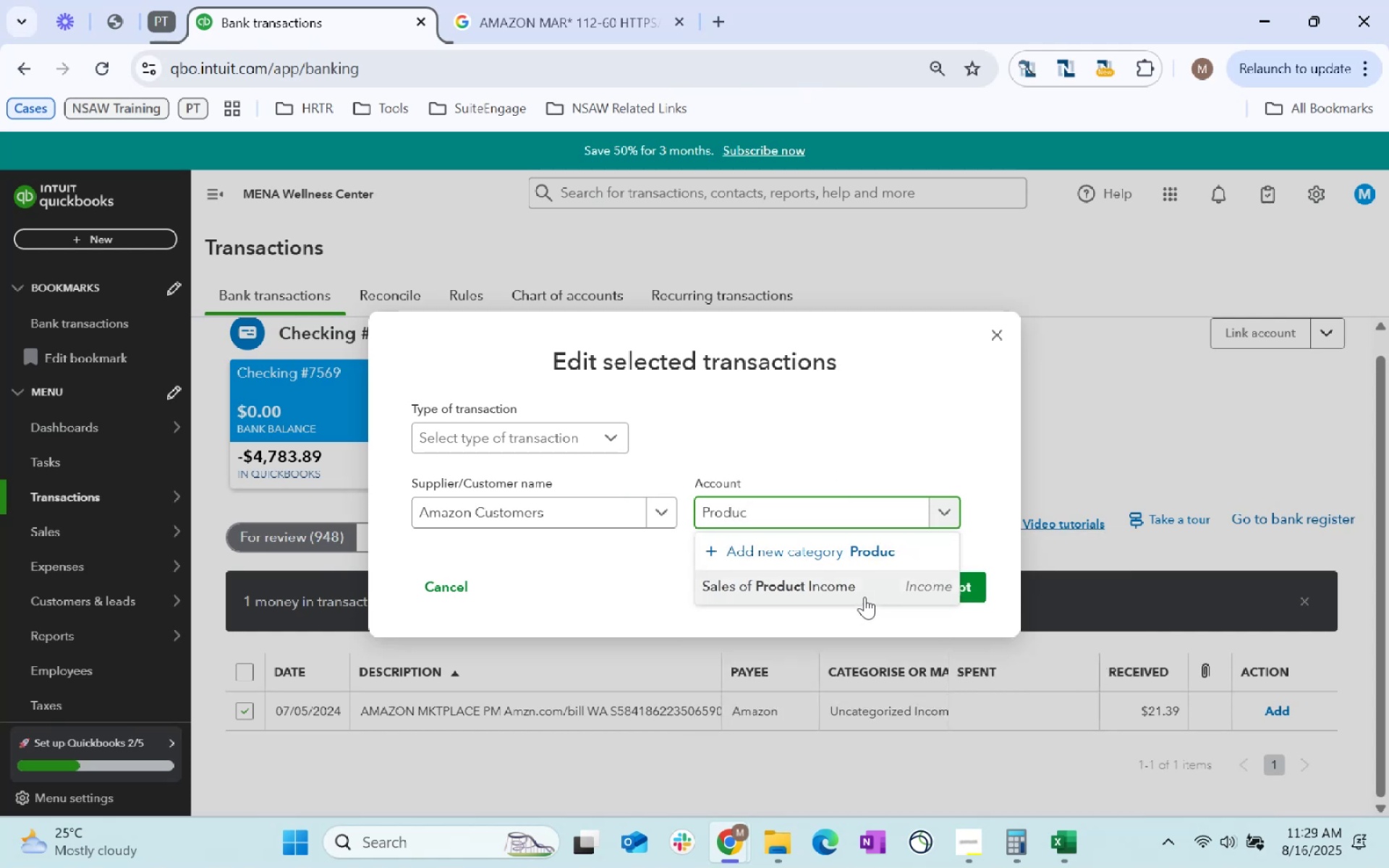 
double_click([925, 586])
 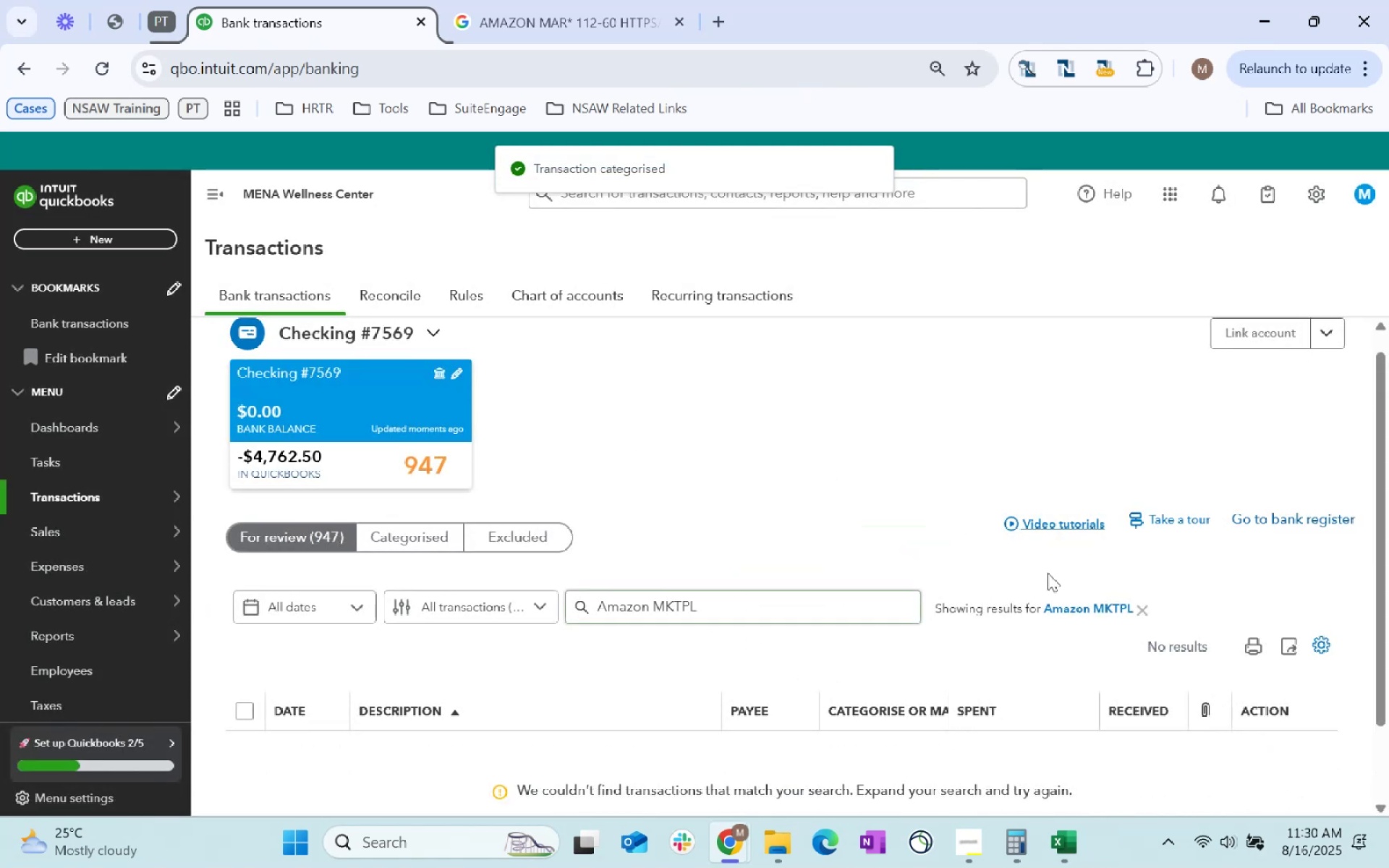 
double_click([1149, 610])
 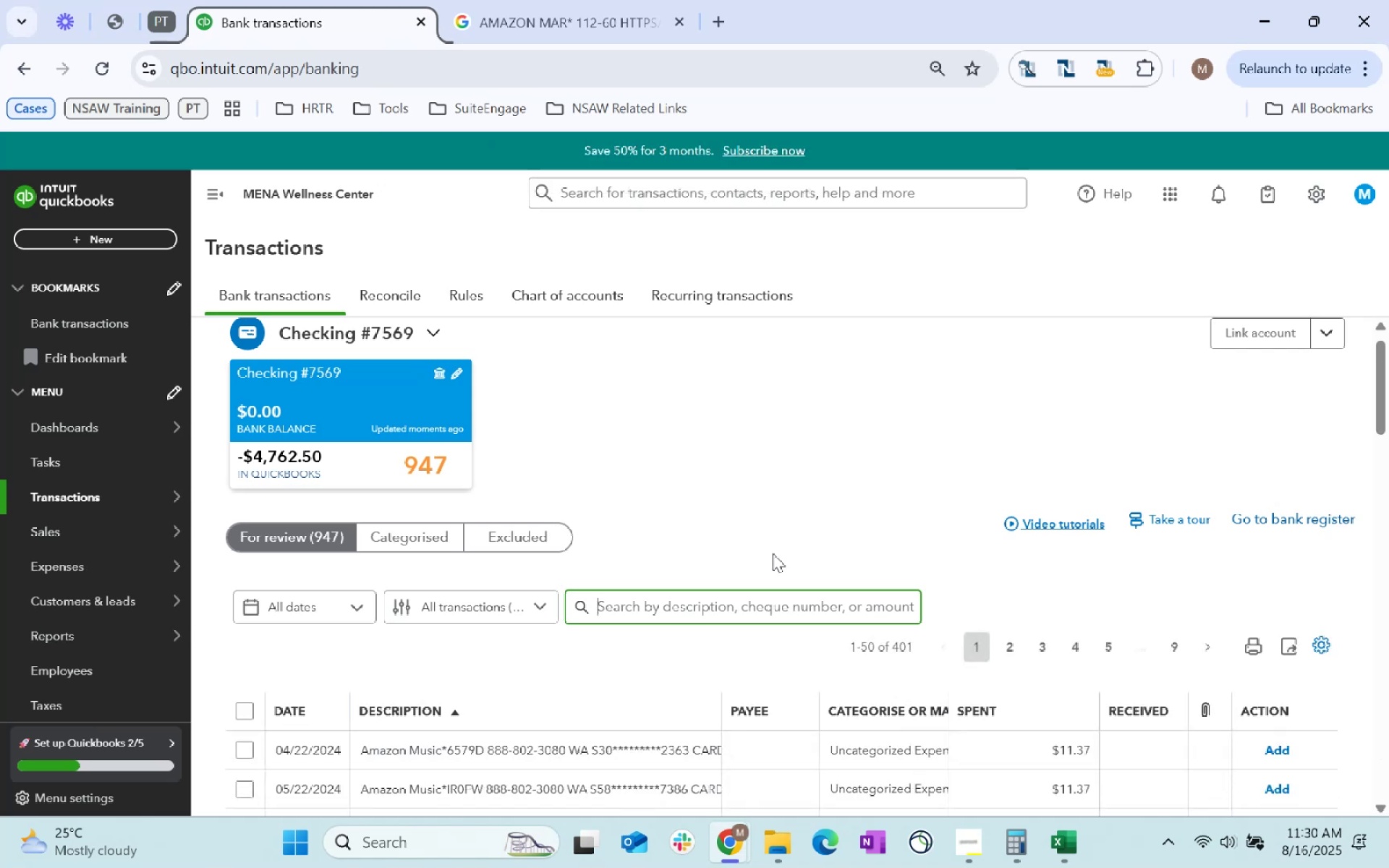 
scroll: coordinate [474, 668], scroll_direction: down, amount: 3.0
 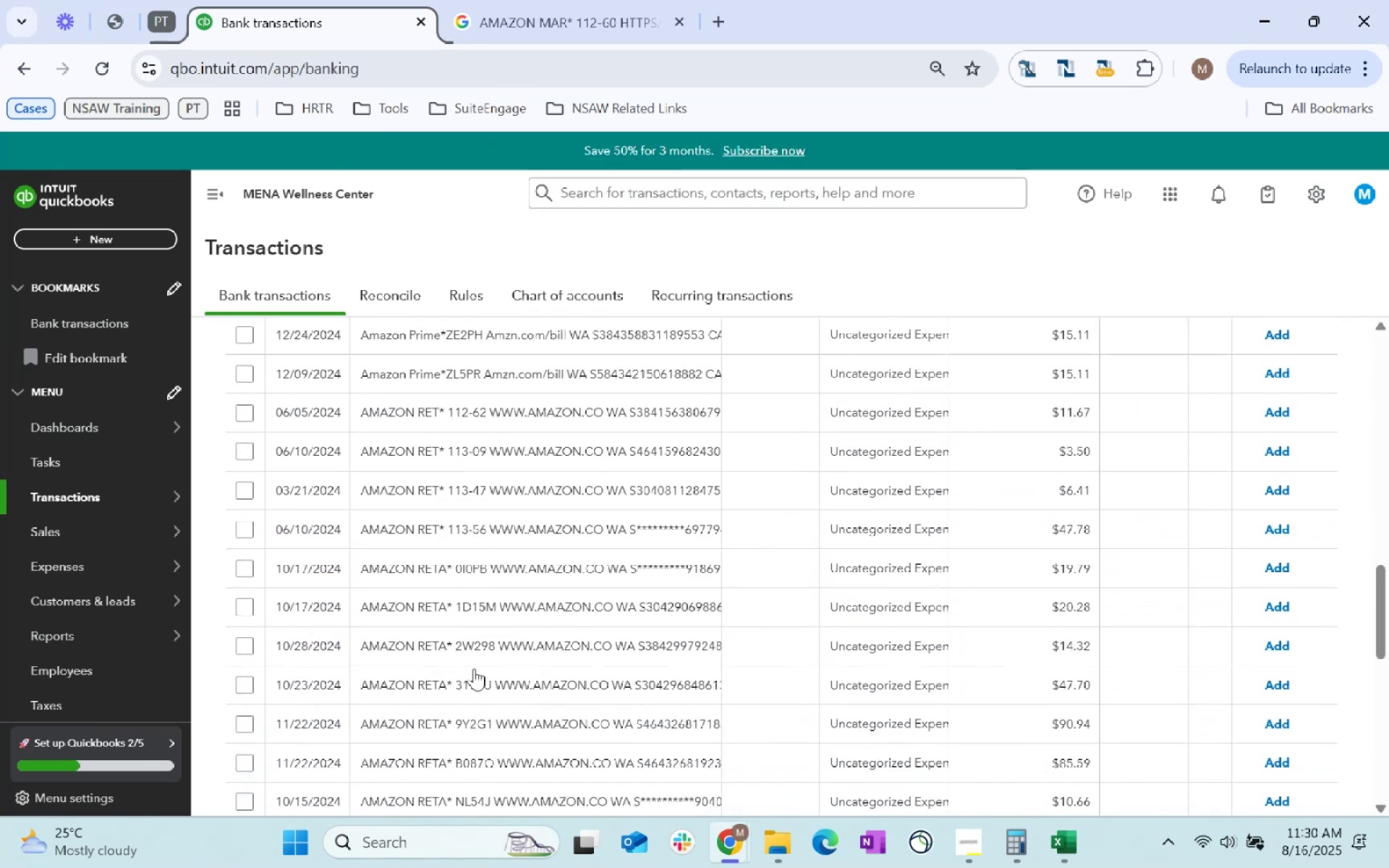 
scroll: coordinate [474, 668], scroll_direction: up, amount: 9.0
 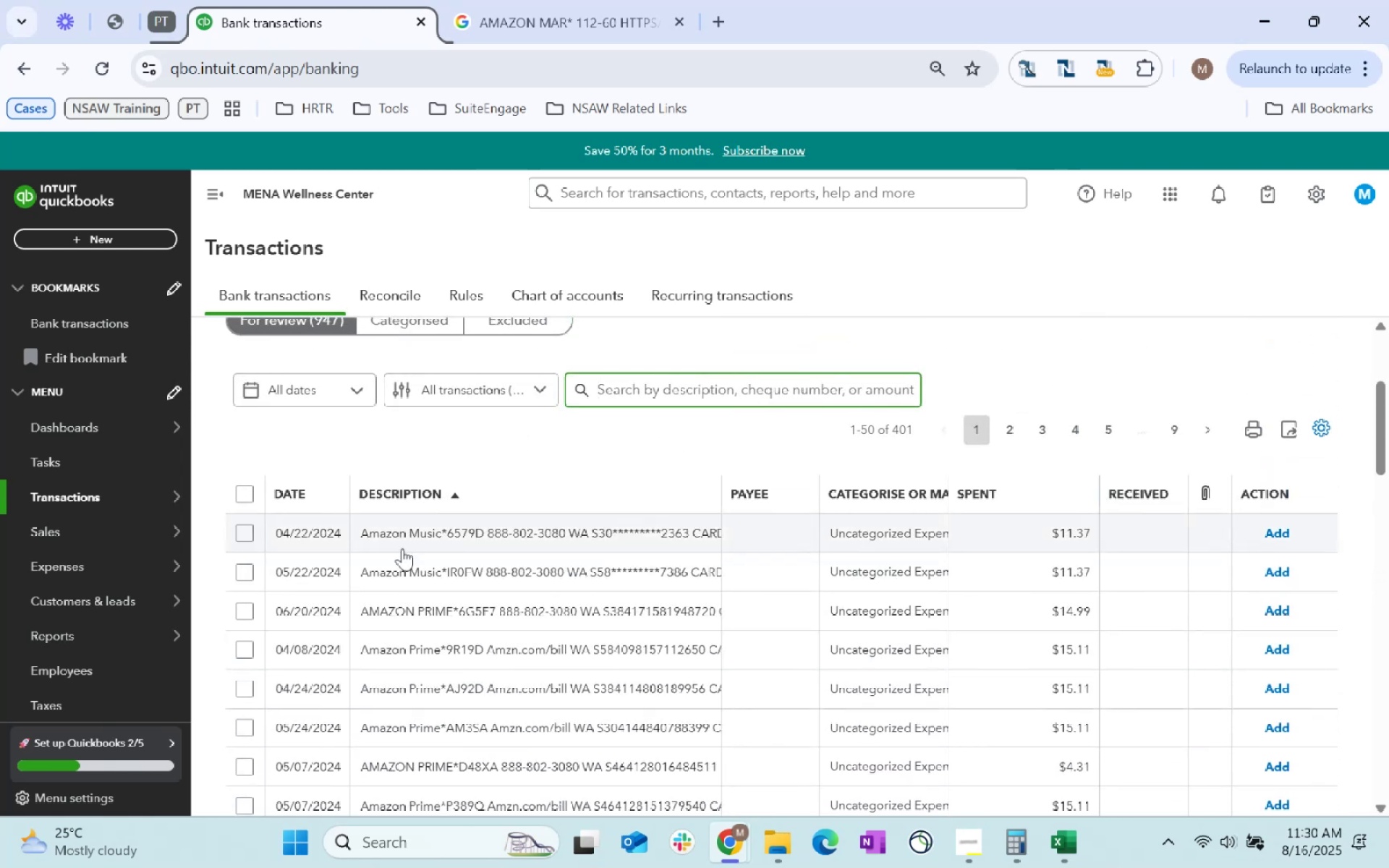 
left_click([445, 527])
 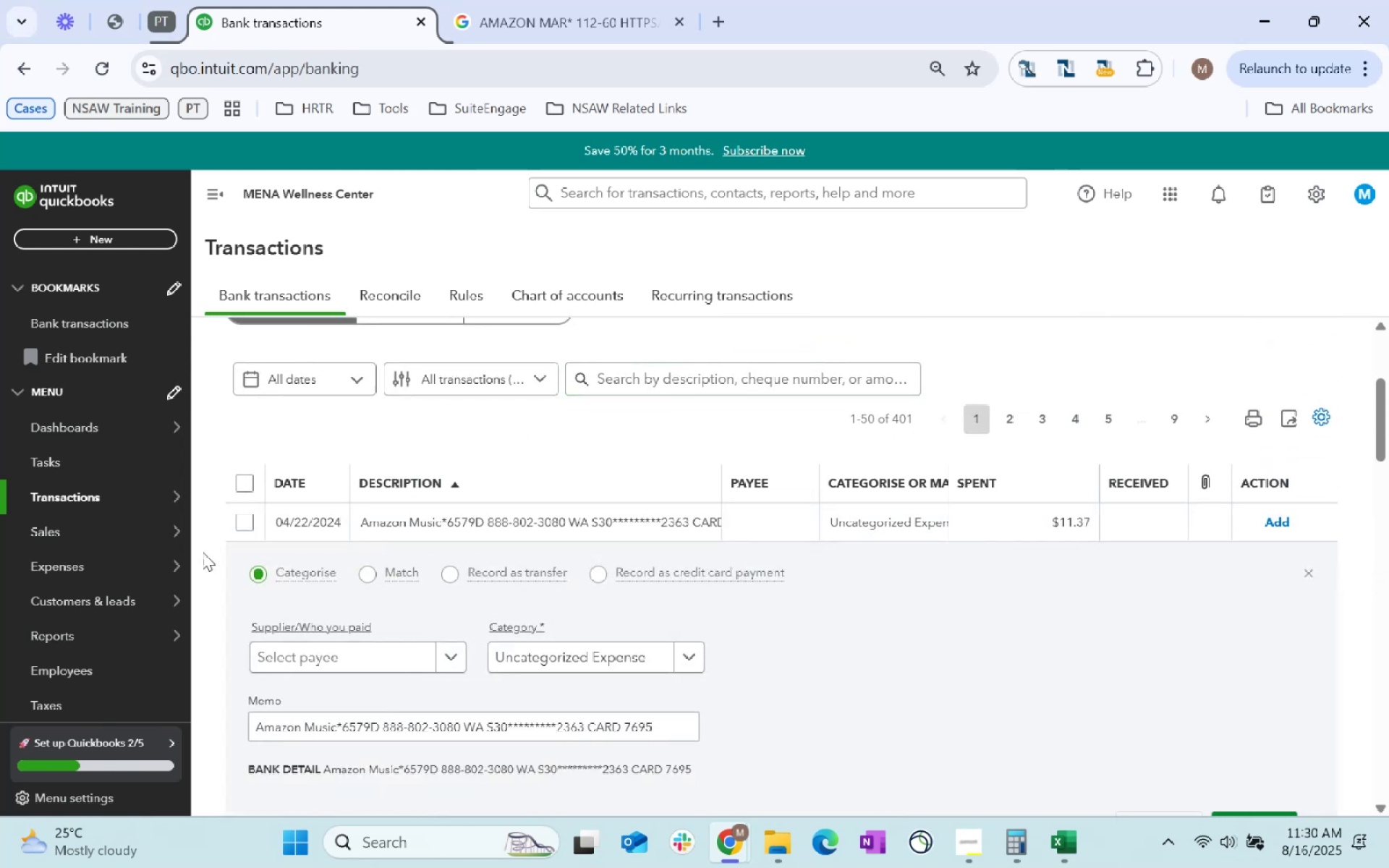 
left_click([230, 520])
 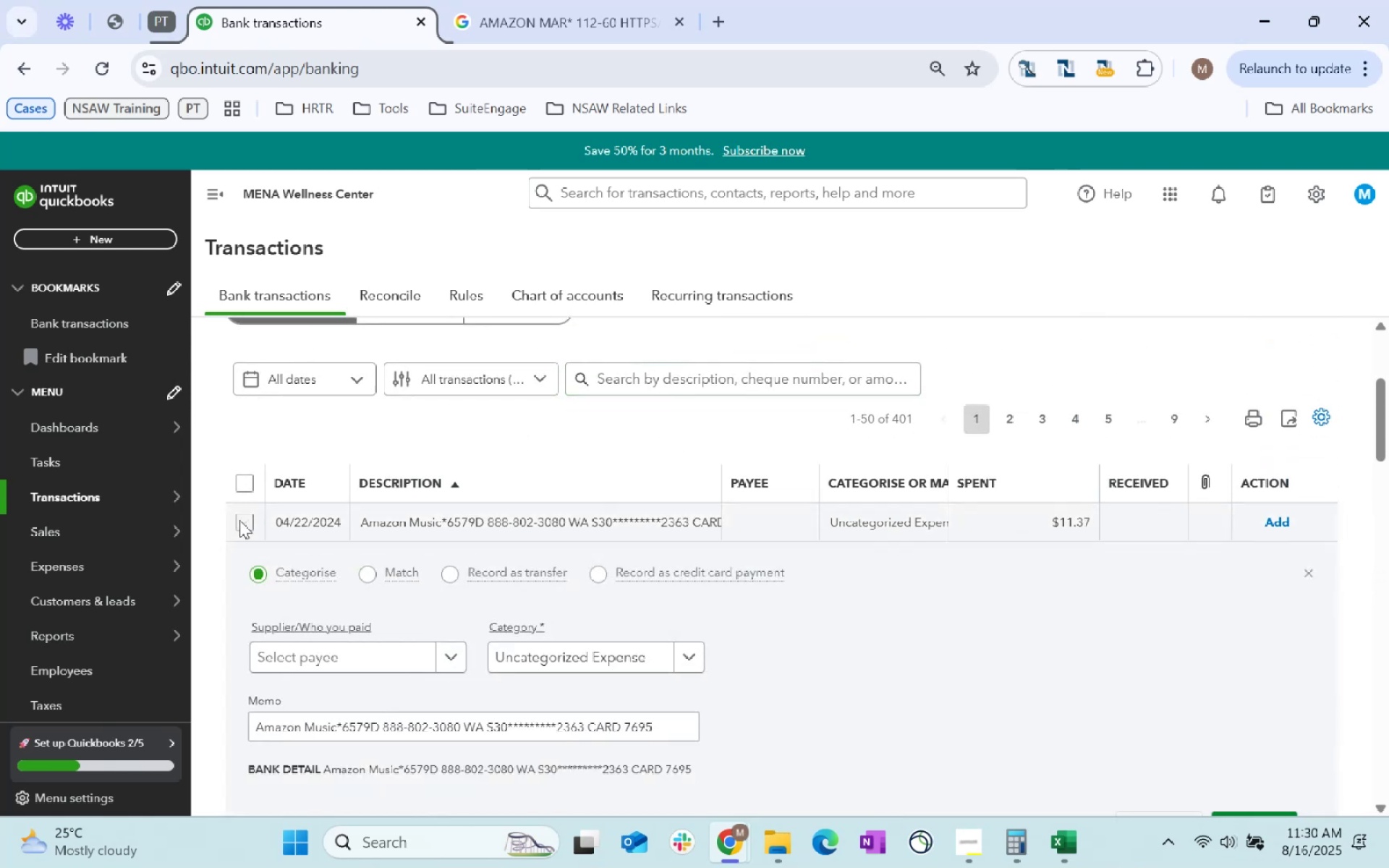 
left_click([250, 522])
 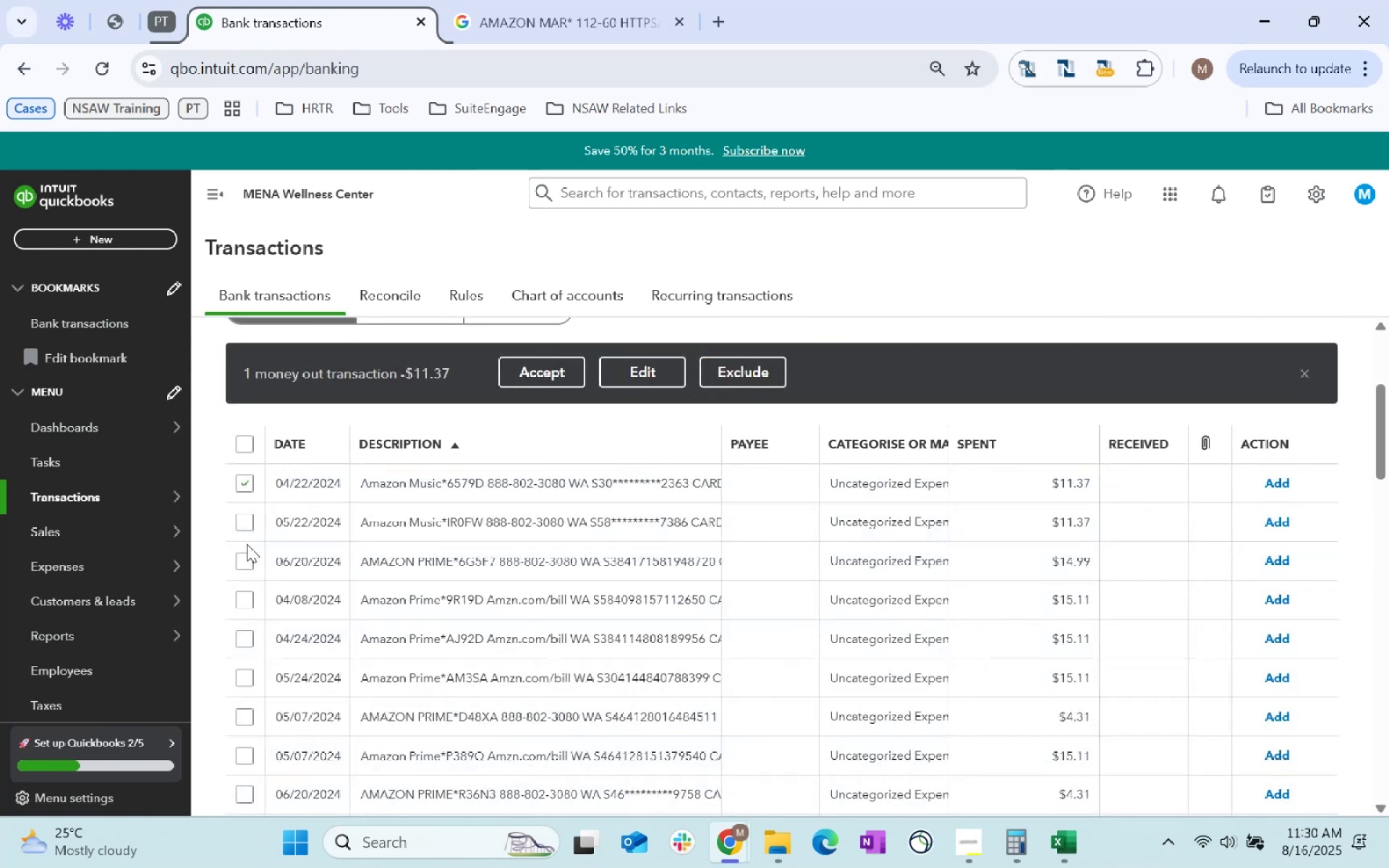 
left_click([245, 526])
 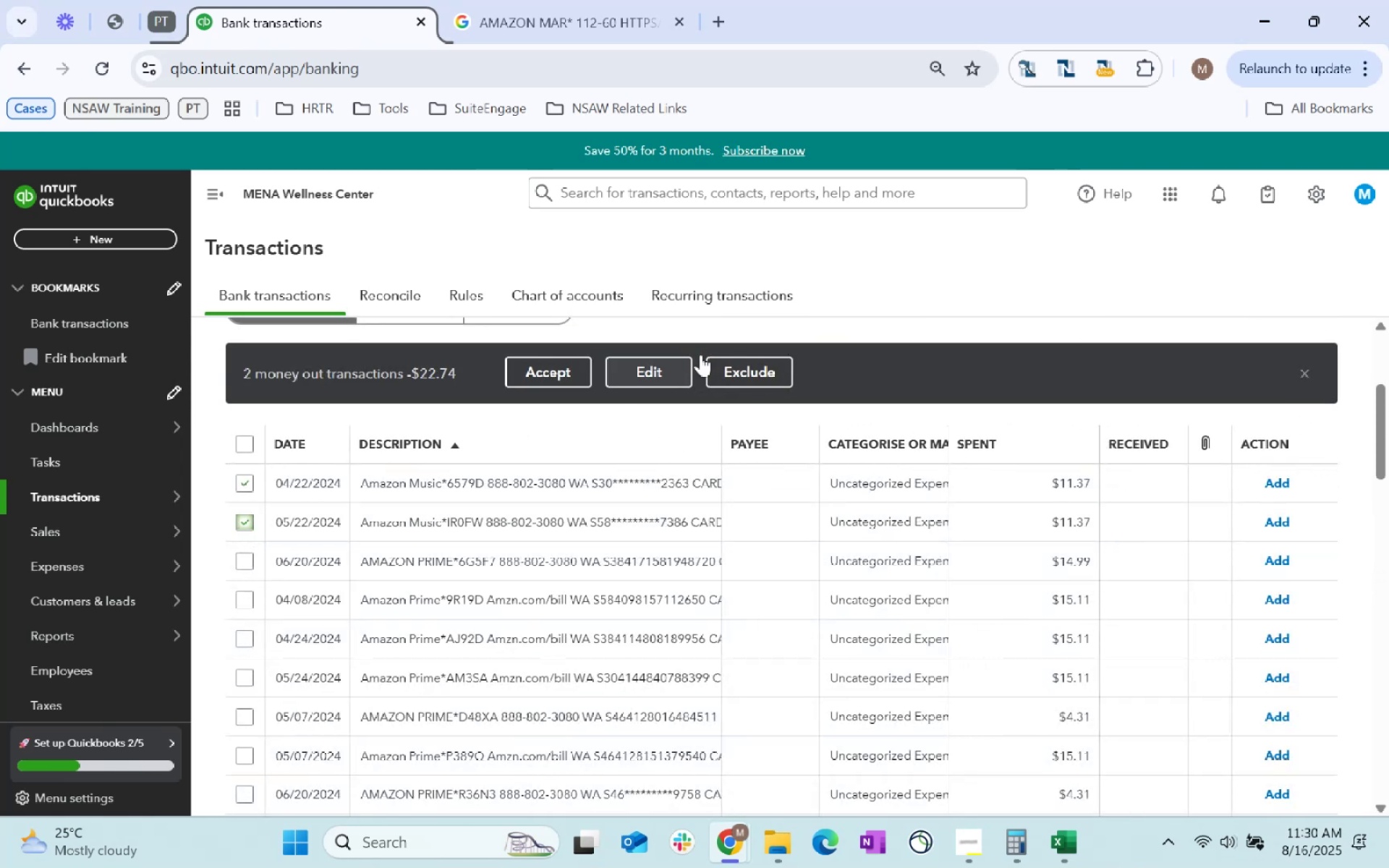 
left_click([666, 377])
 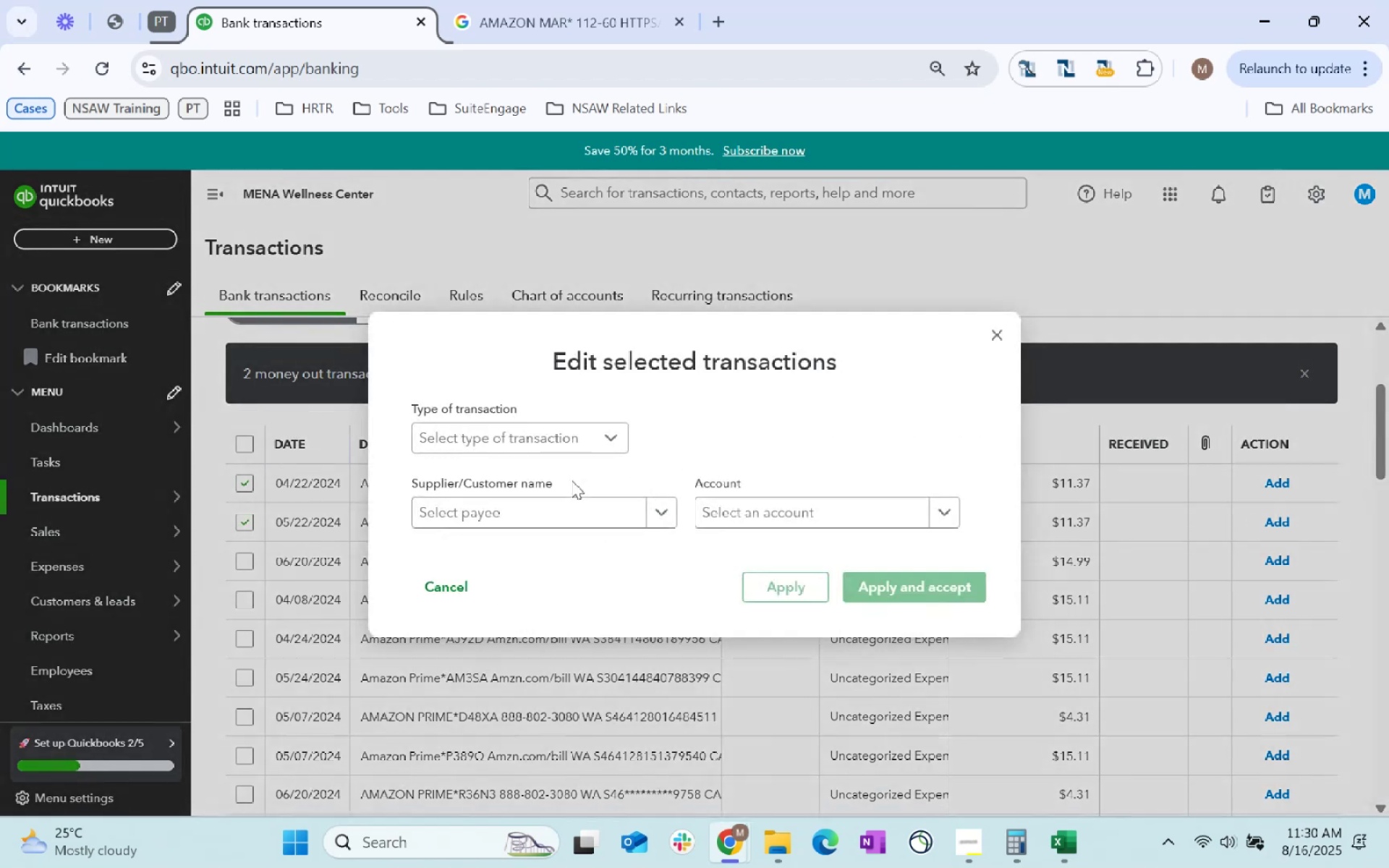 
left_click([561, 499])
 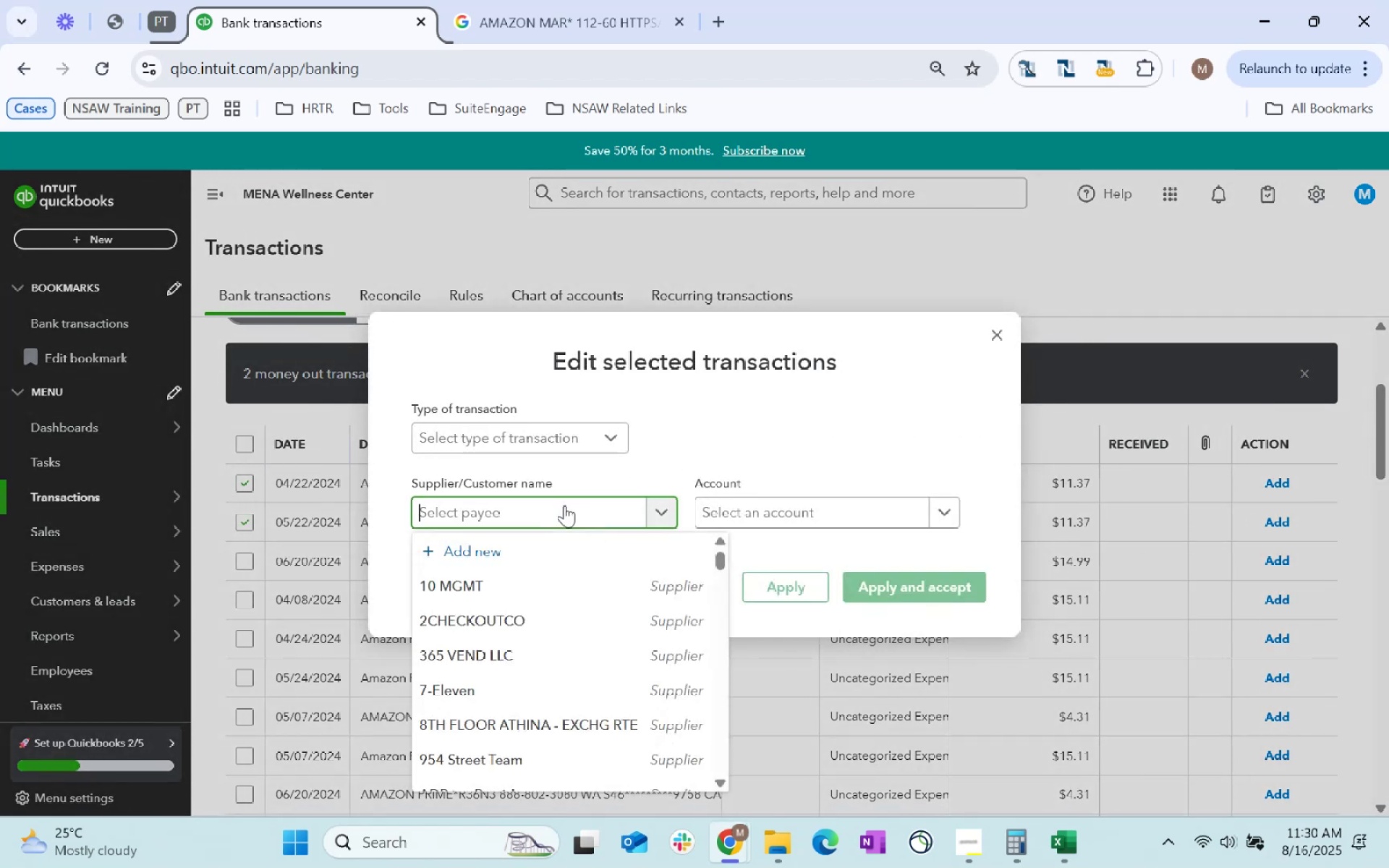 
type(Amaozn)
key(Backspace)
key(Backspace)
key(Backspace)
type(zpn)
key(Backspace)
key(Backspace)
key(Backspace)
type(zon)
 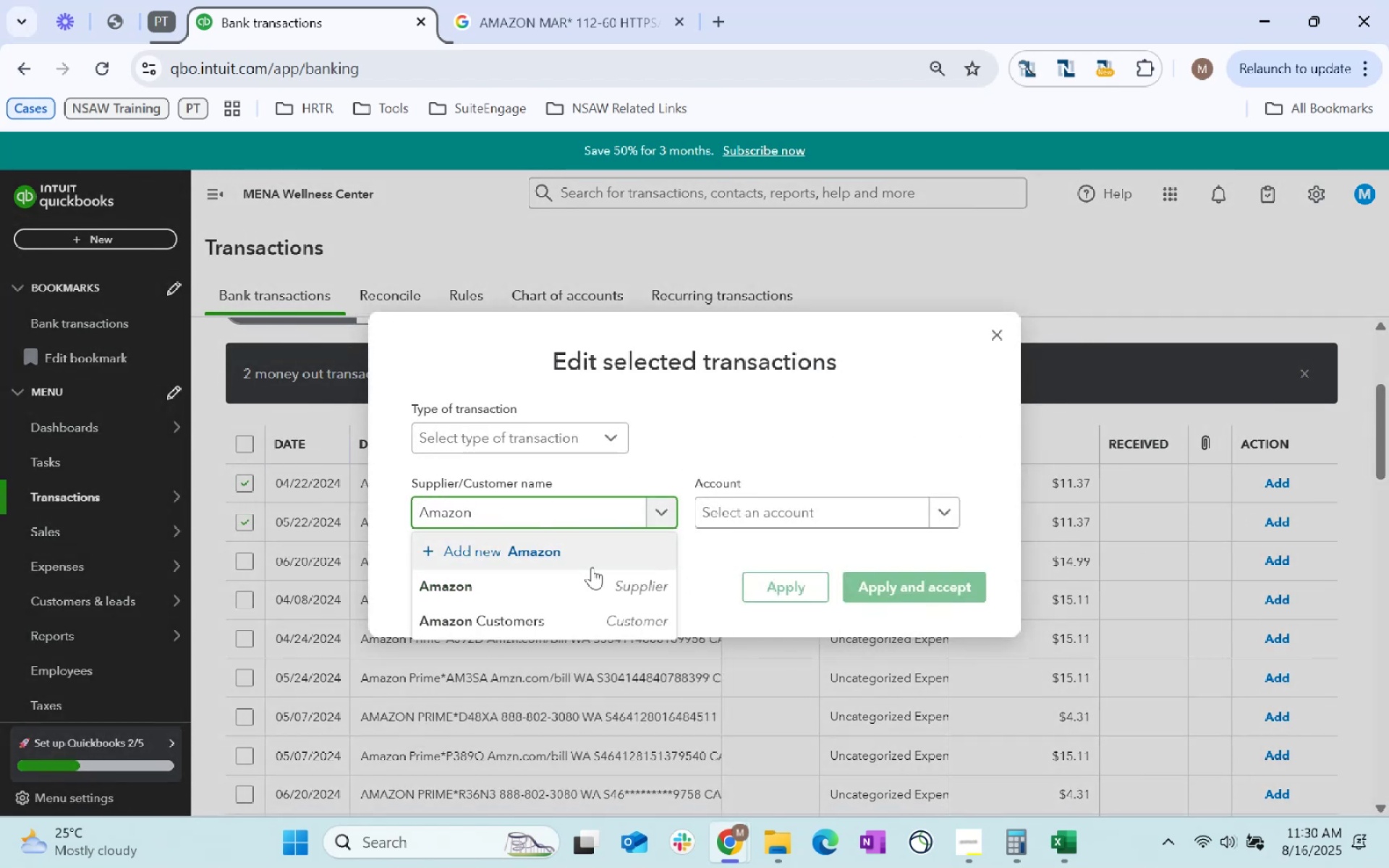 
left_click([596, 586])
 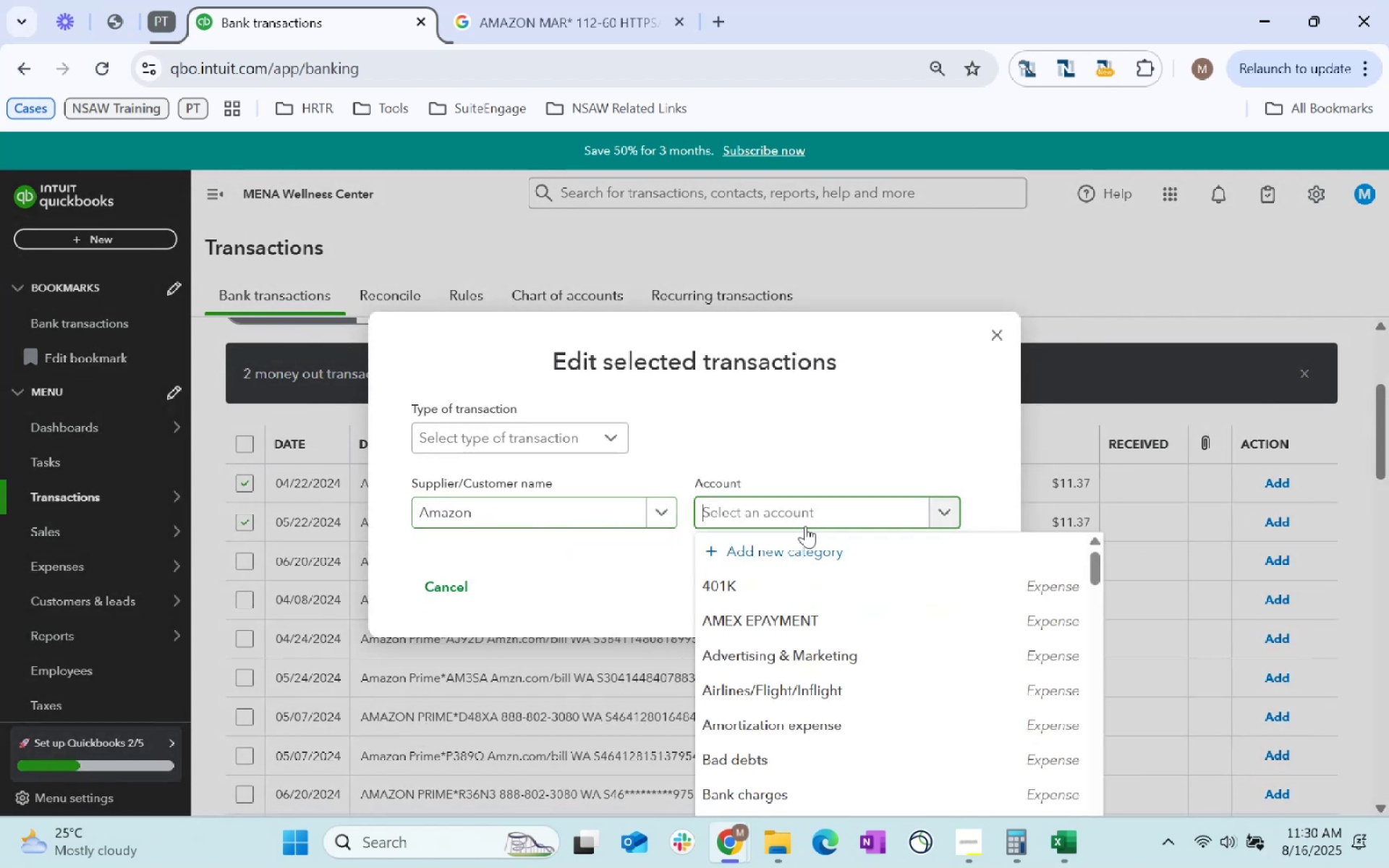 
type(Dues)
 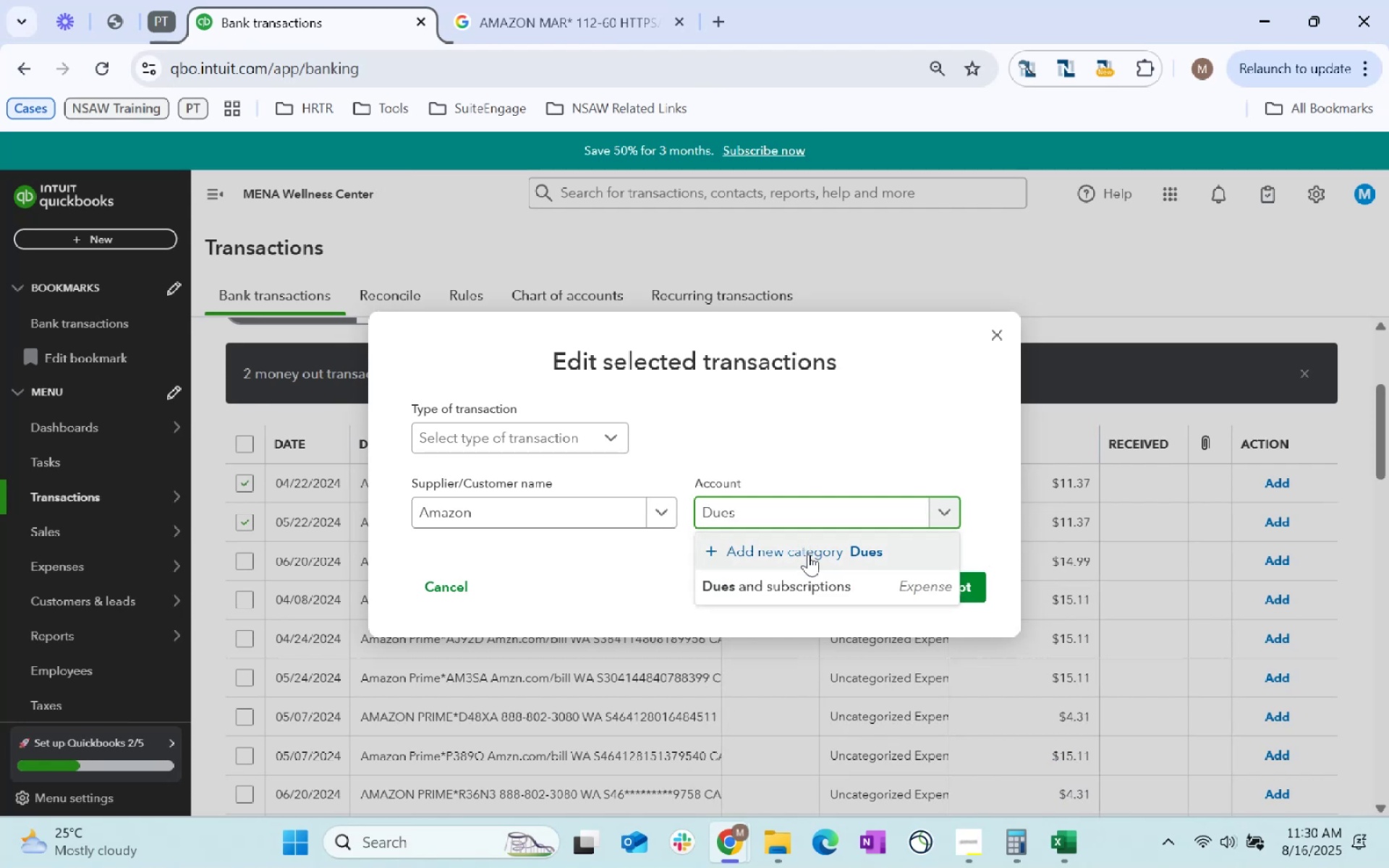 
left_click([814, 576])
 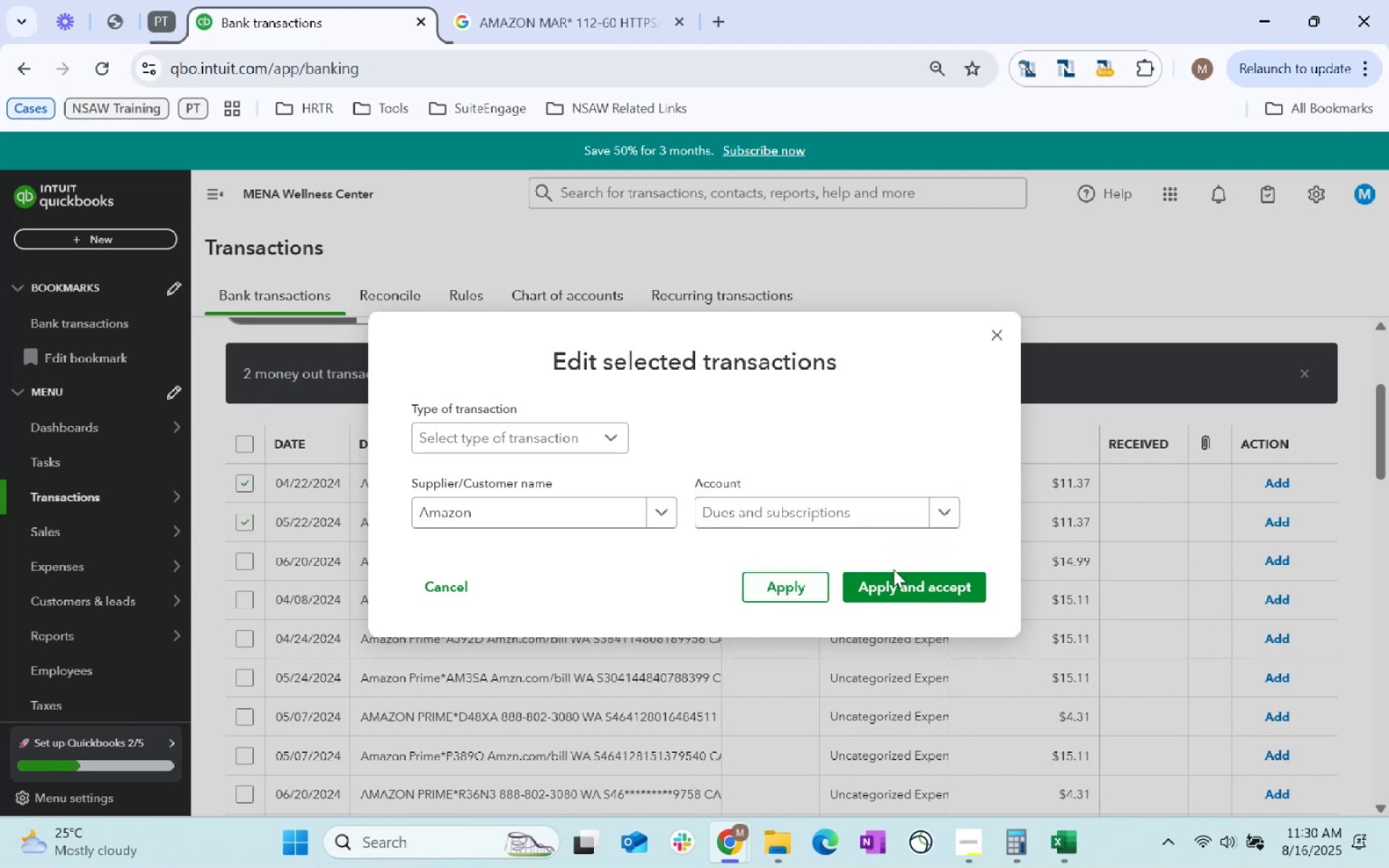 
left_click([901, 588])
 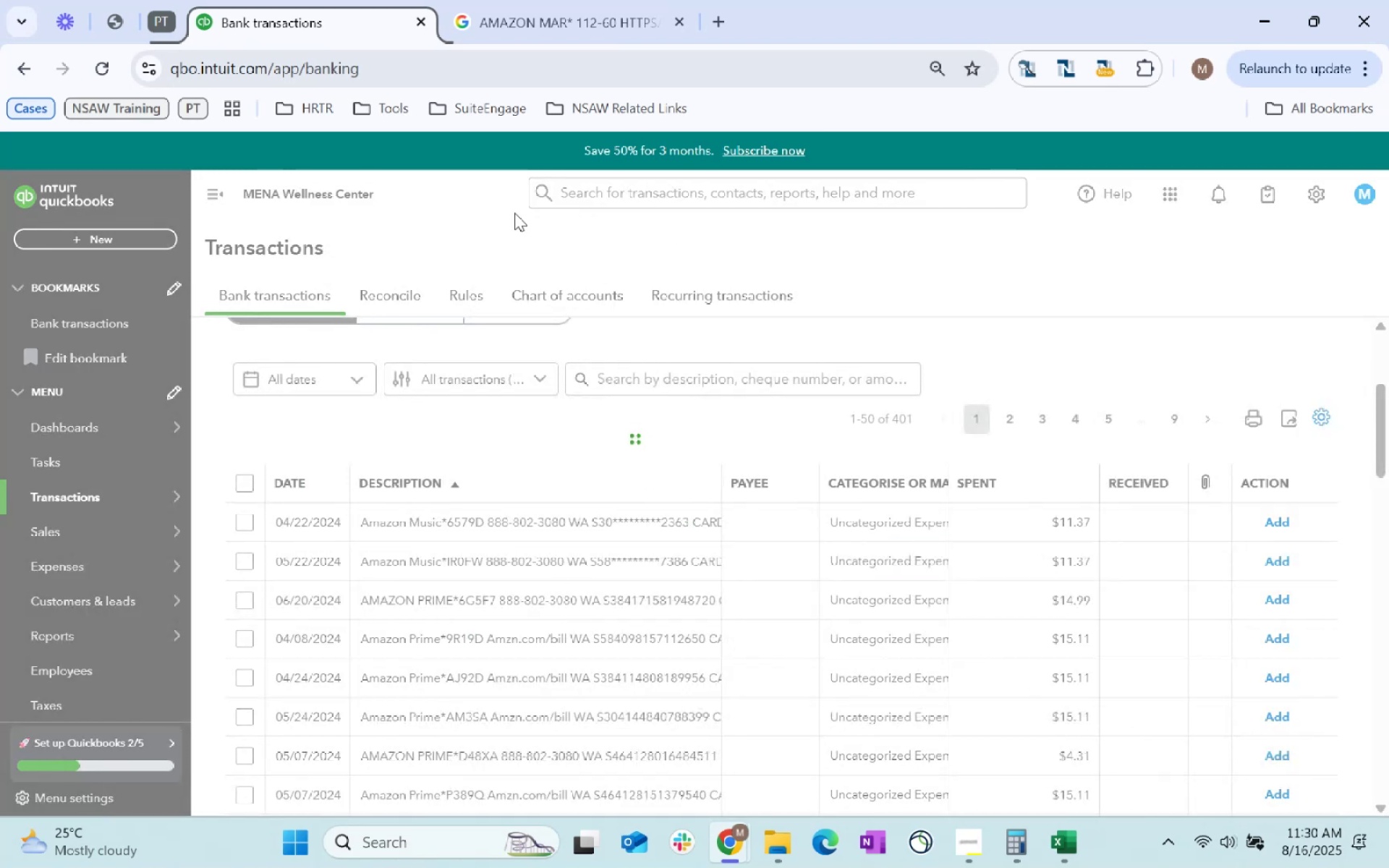 
left_click([573, 15])
 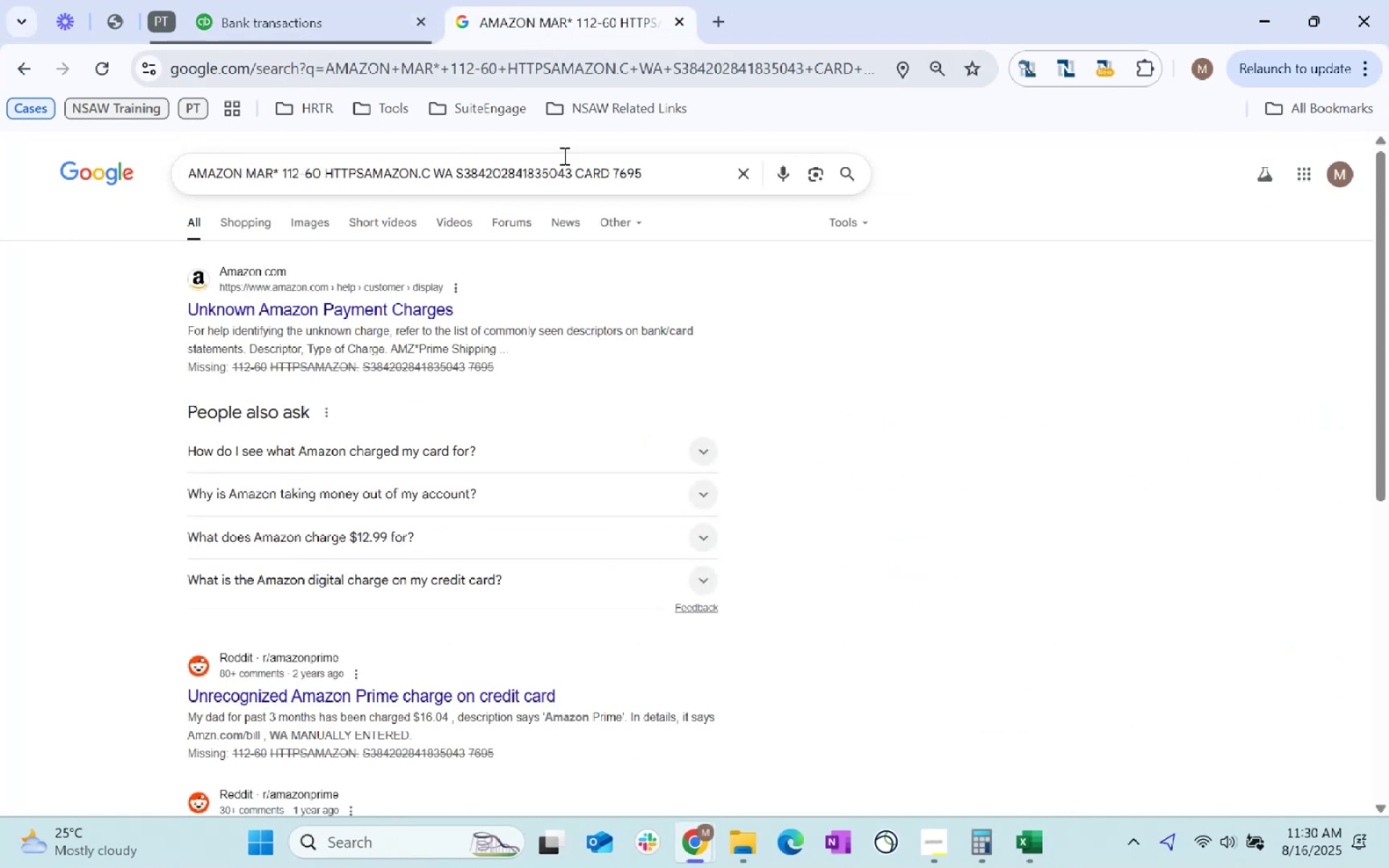 
left_click_drag(start_coordinate=[665, 174], to_coordinate=[195, 202])
 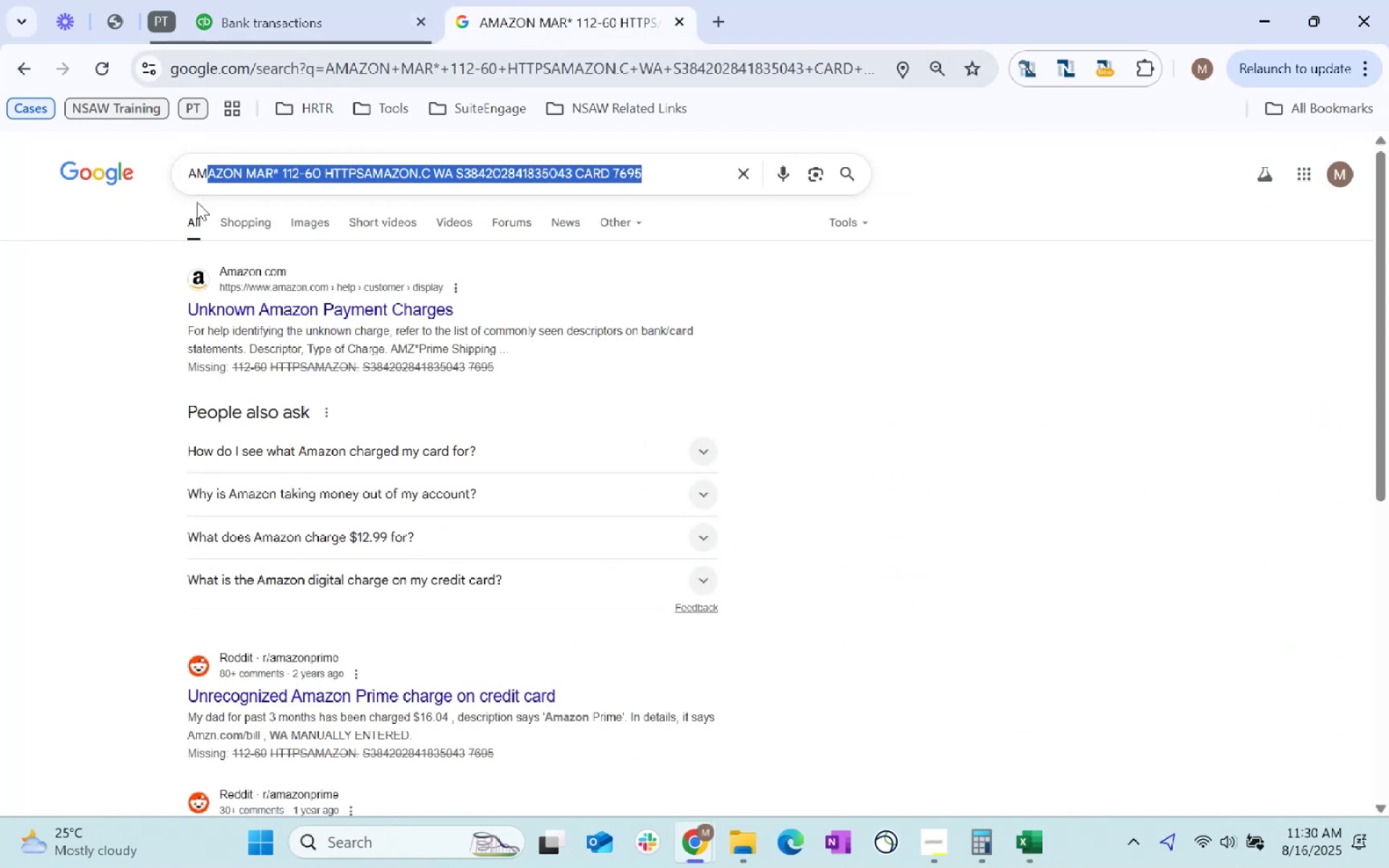 
type(A)
key(Backspace)
key(Backspace)
key(Backspace)
key(Backspace)
type(Amazon Prime)
 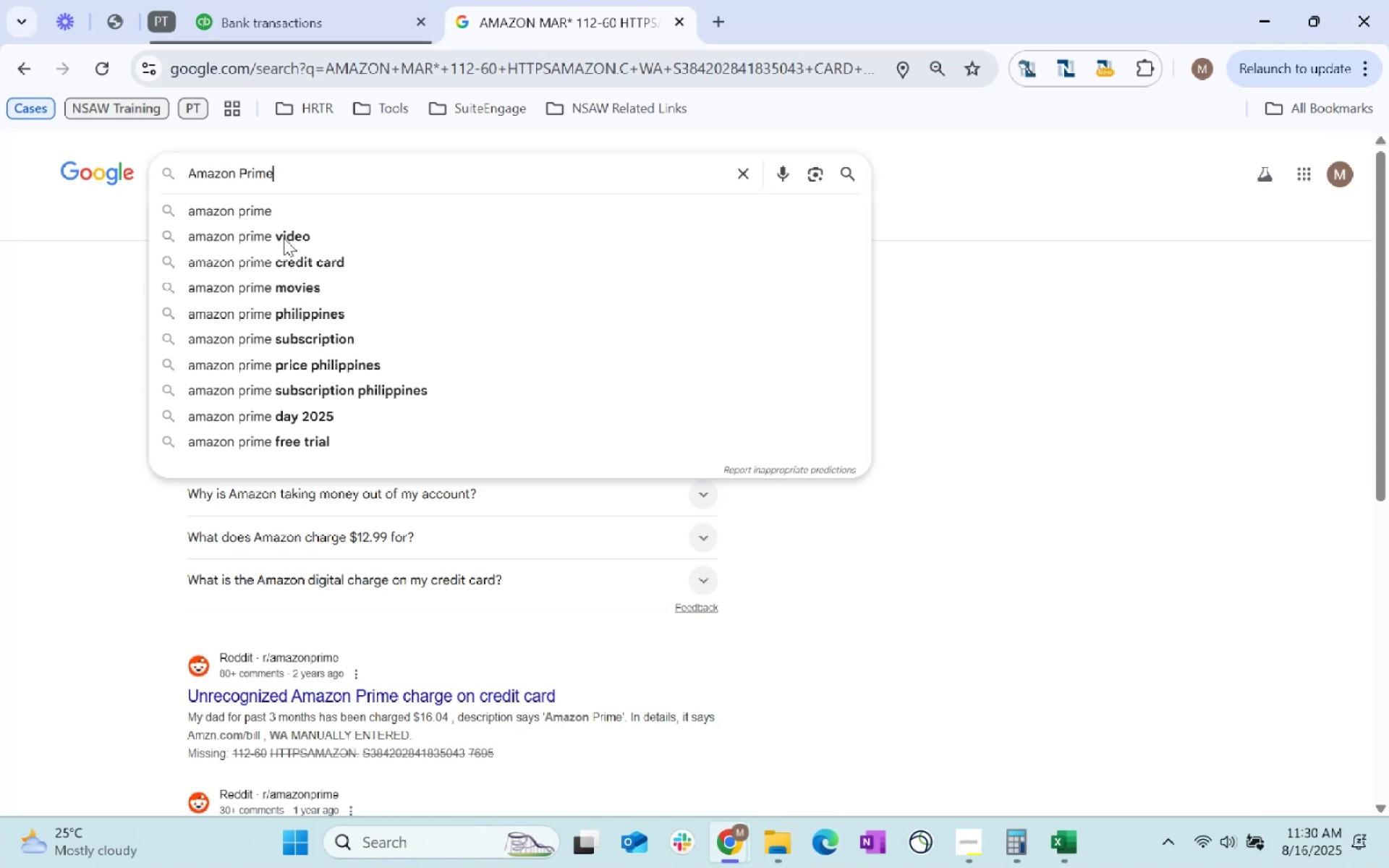 
left_click_drag(start_coordinate=[277, 0], to_coordinate=[266, 13])
 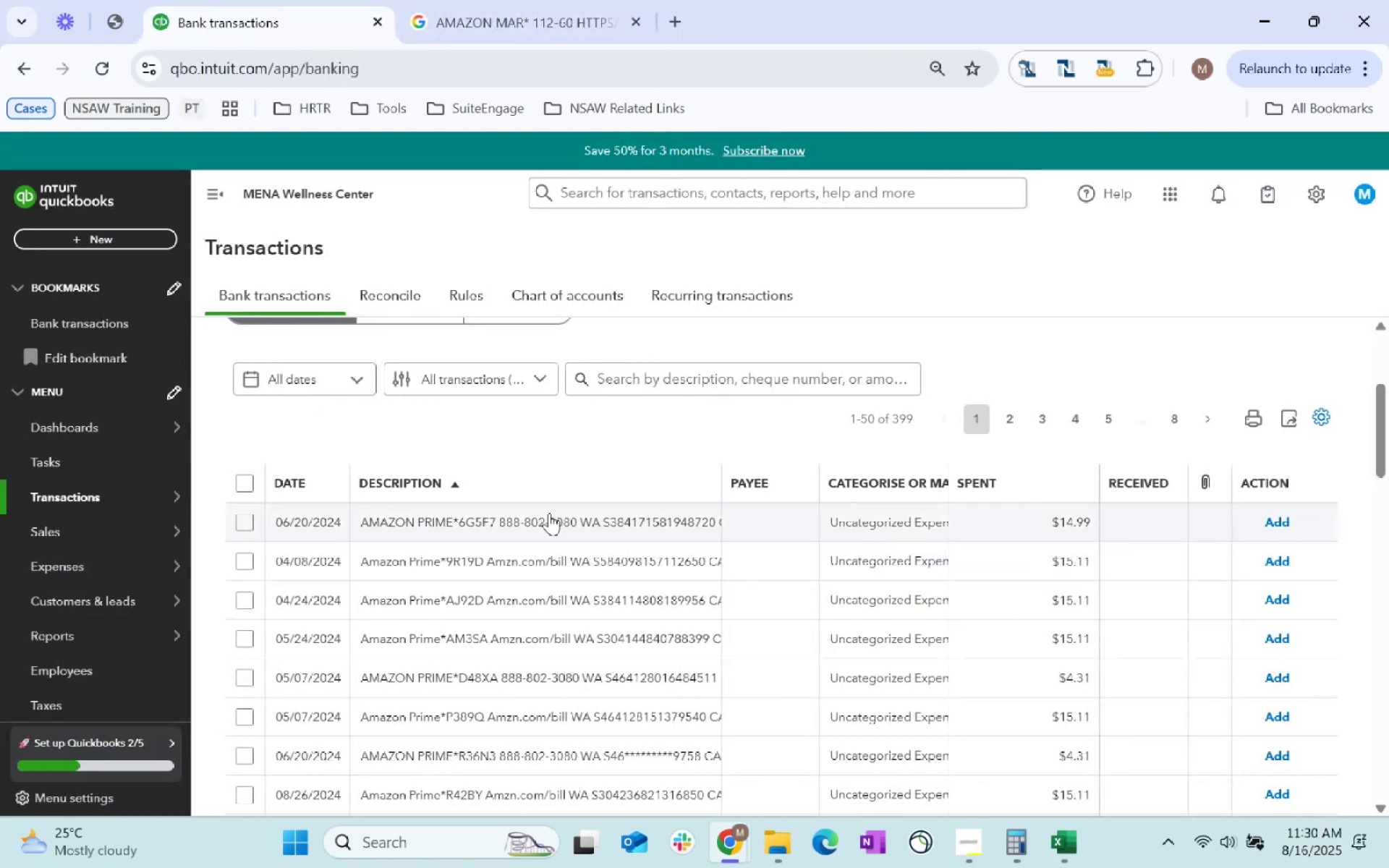 
double_click([549, 513])
 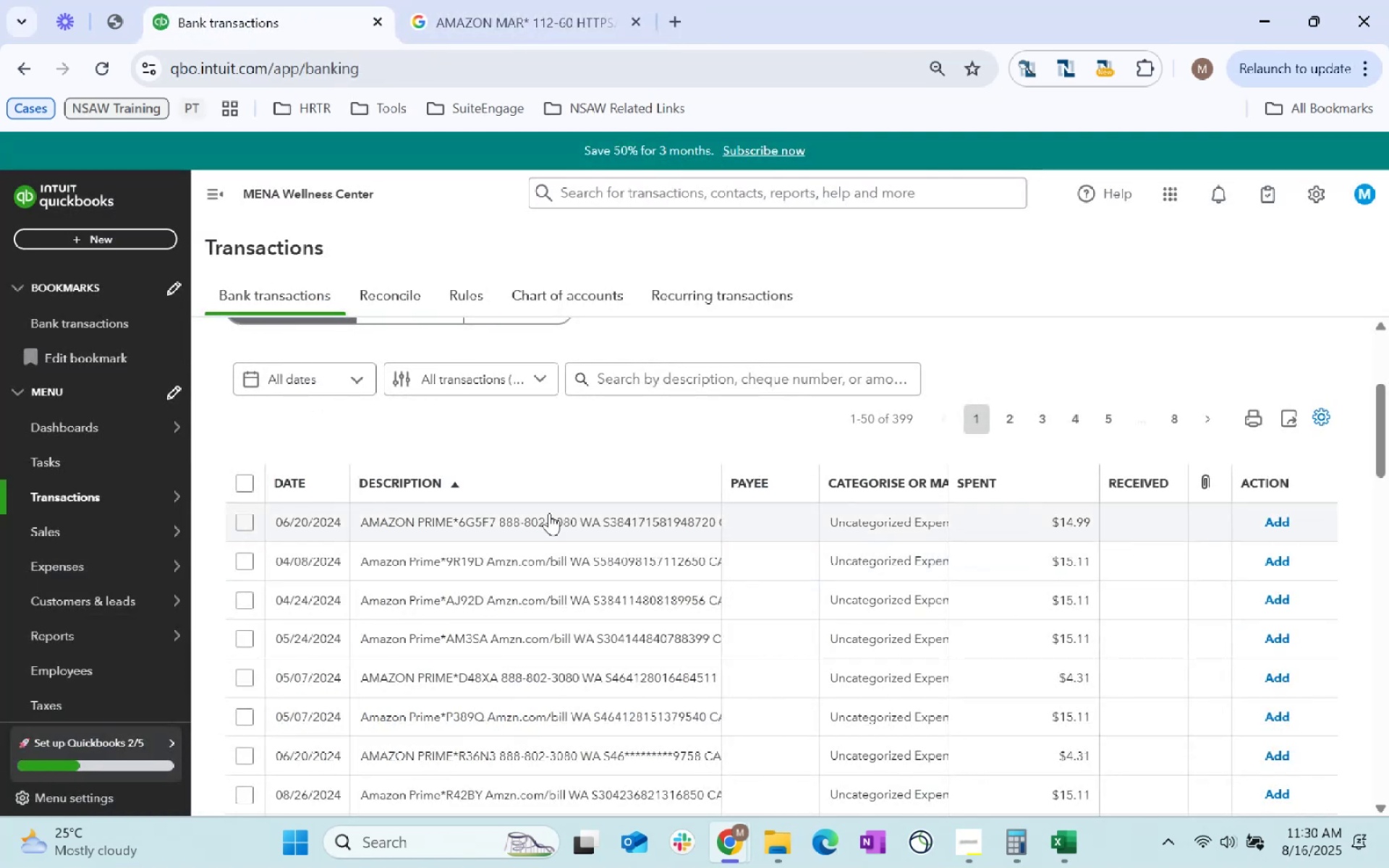 
triple_click([549, 513])
 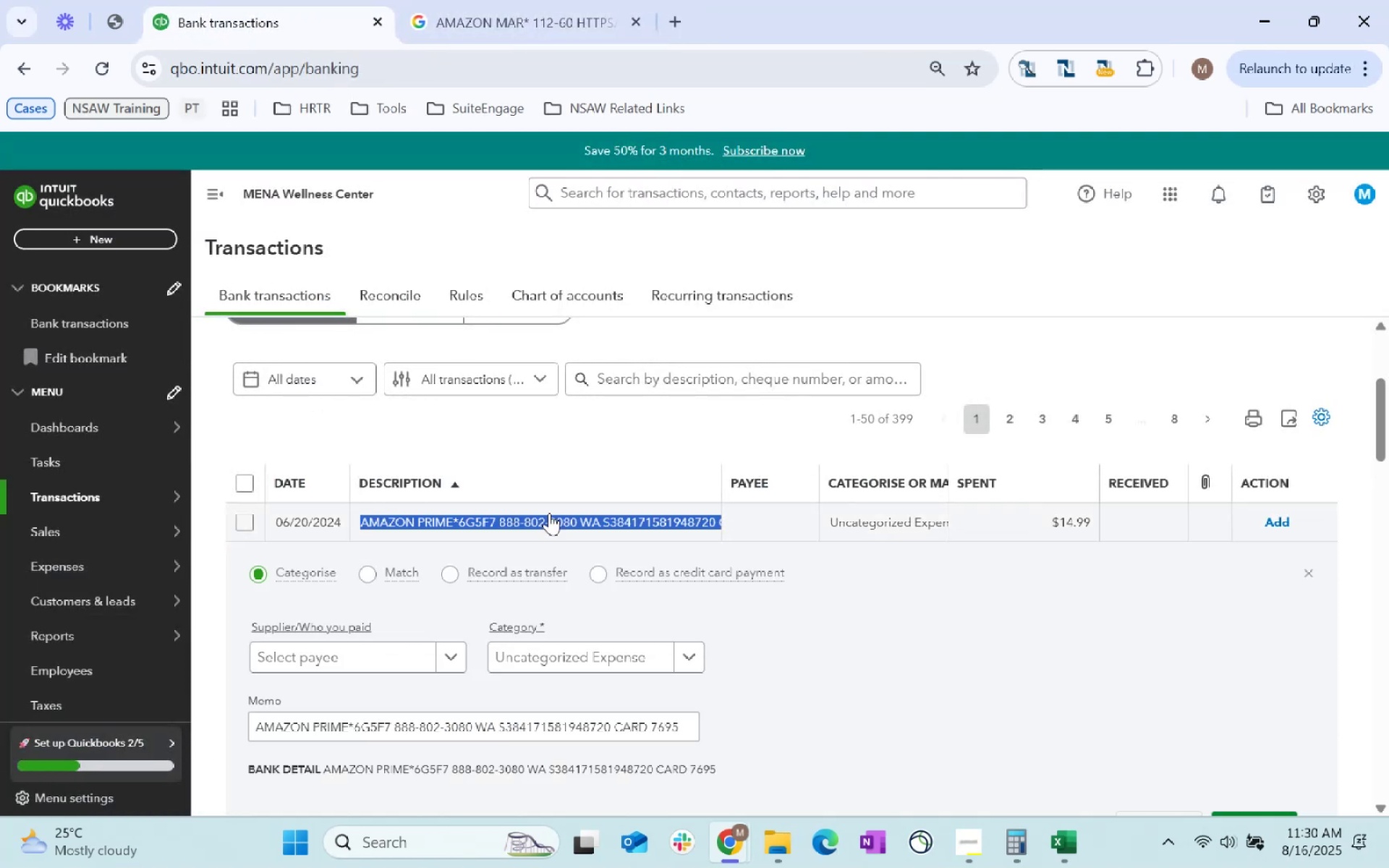 
key(Control+C)
 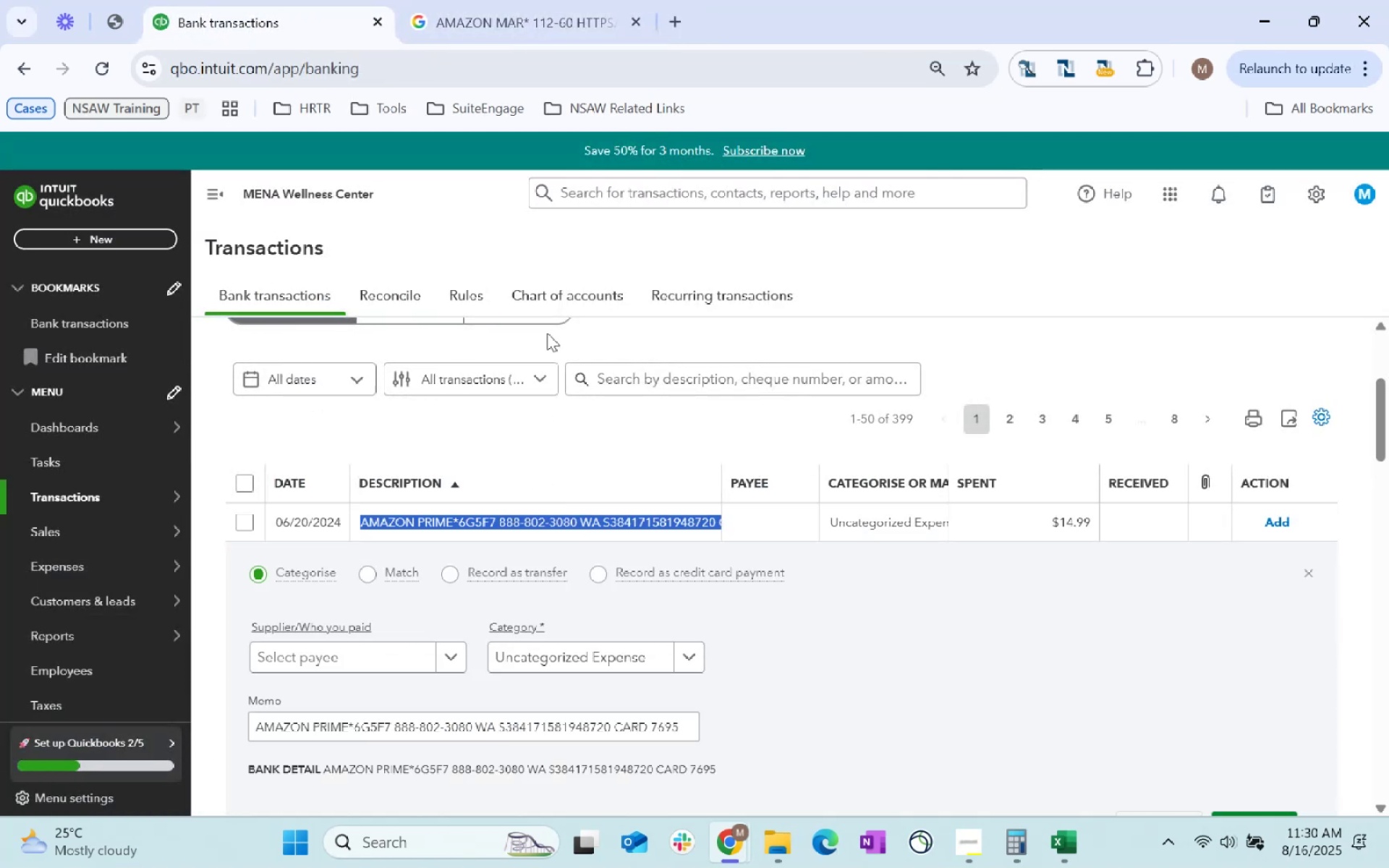 
key(Control+C)
 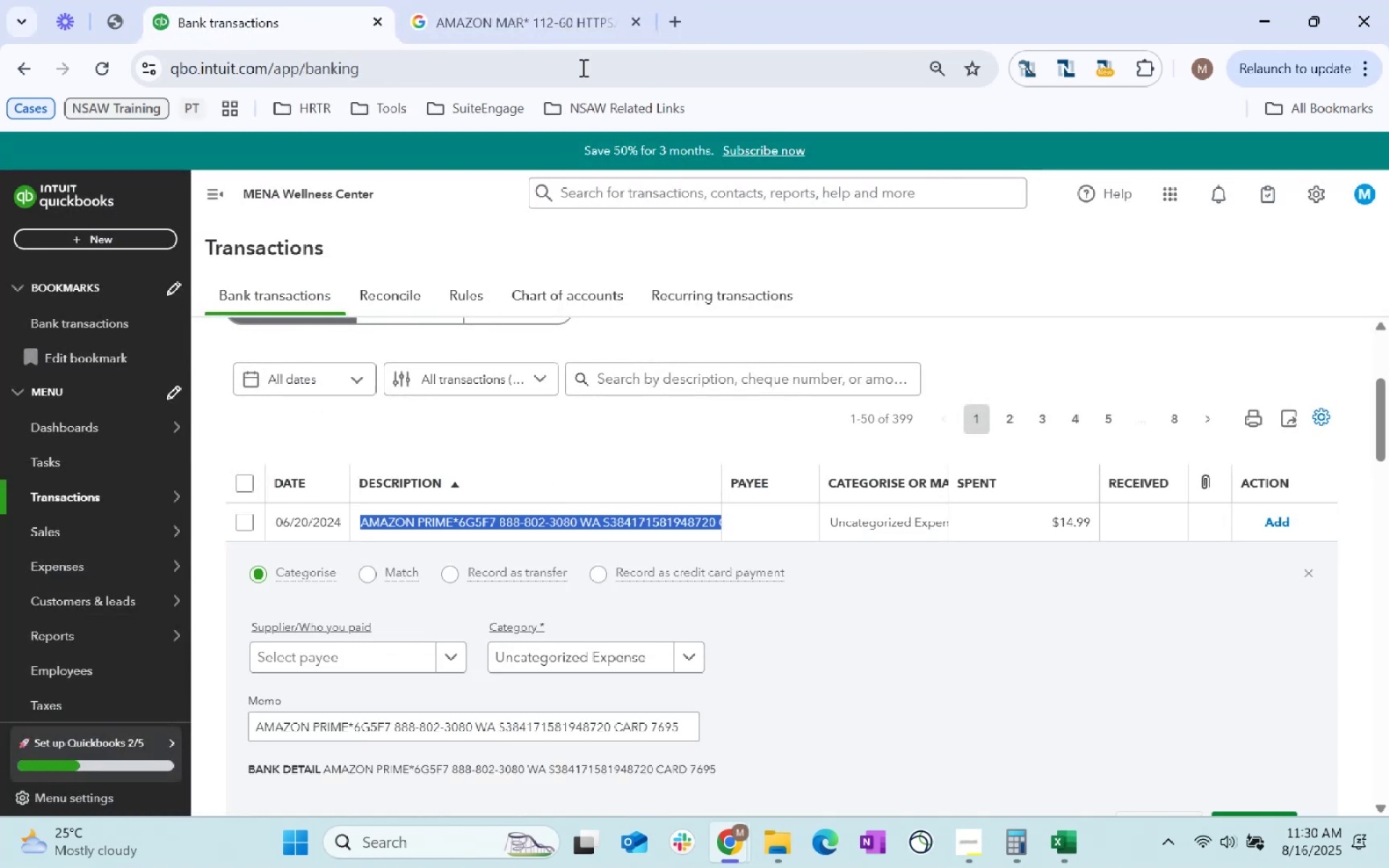 
key(Control+C)
 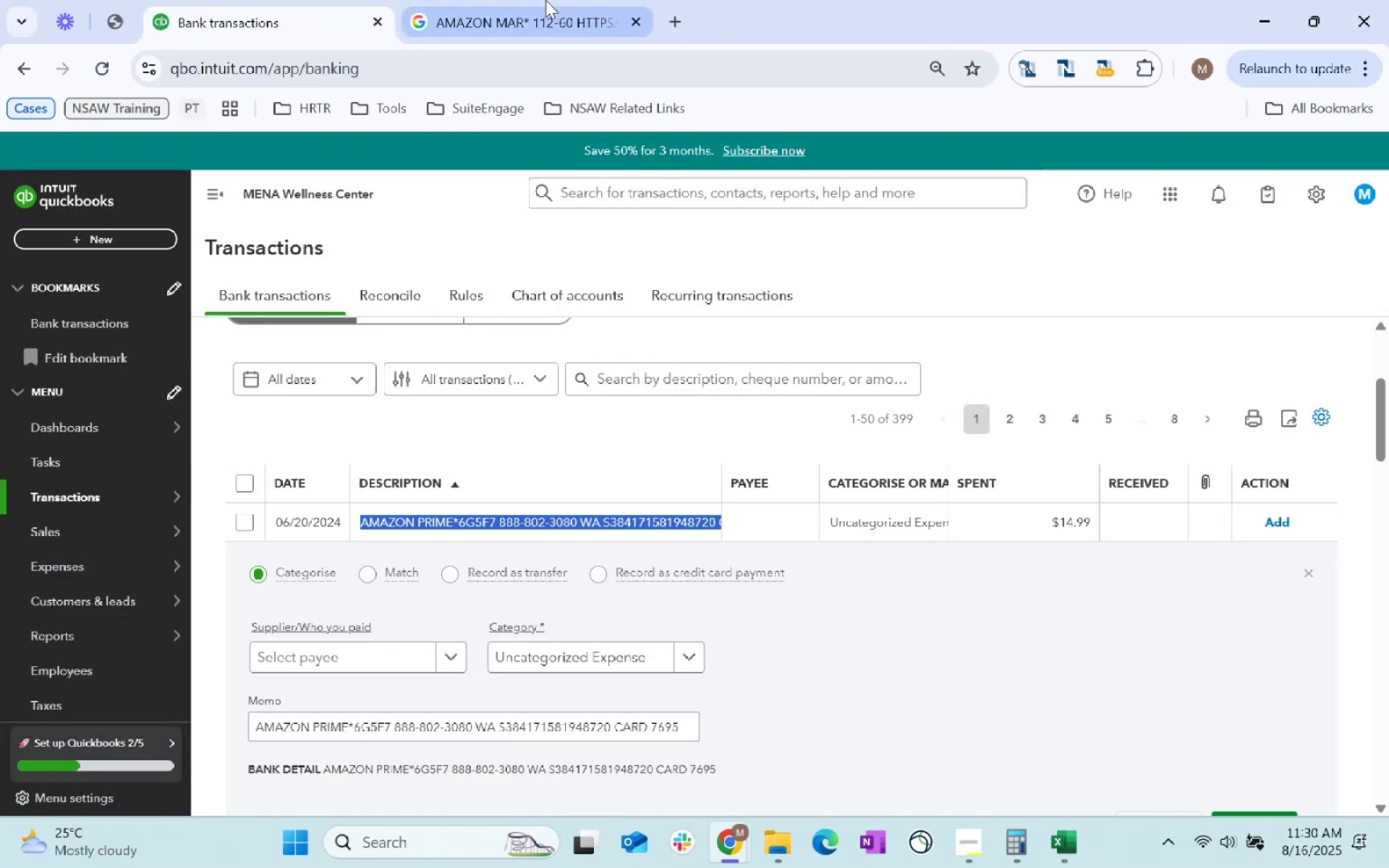 
left_click([529, 0])
 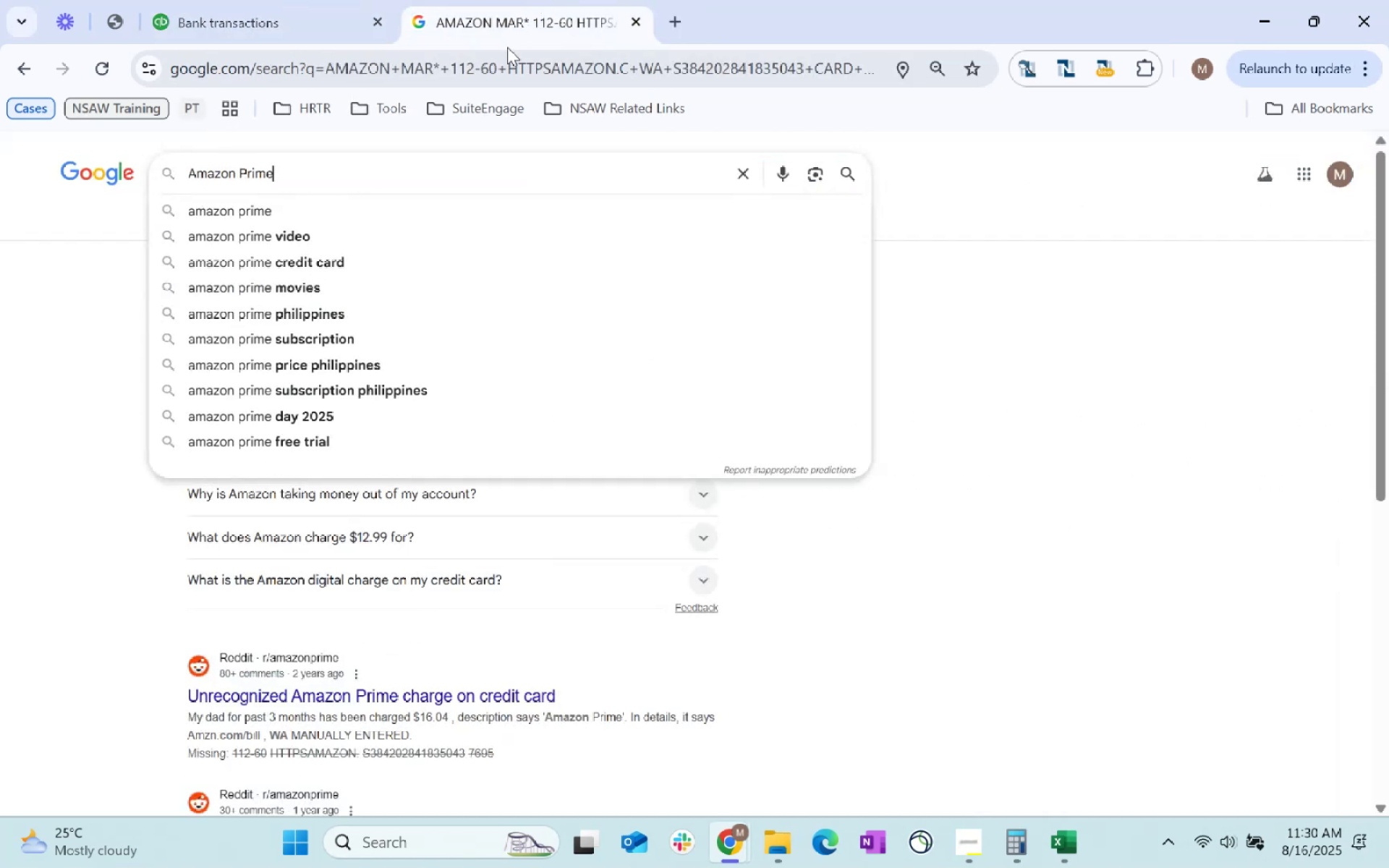 
left_click([515, 67])
 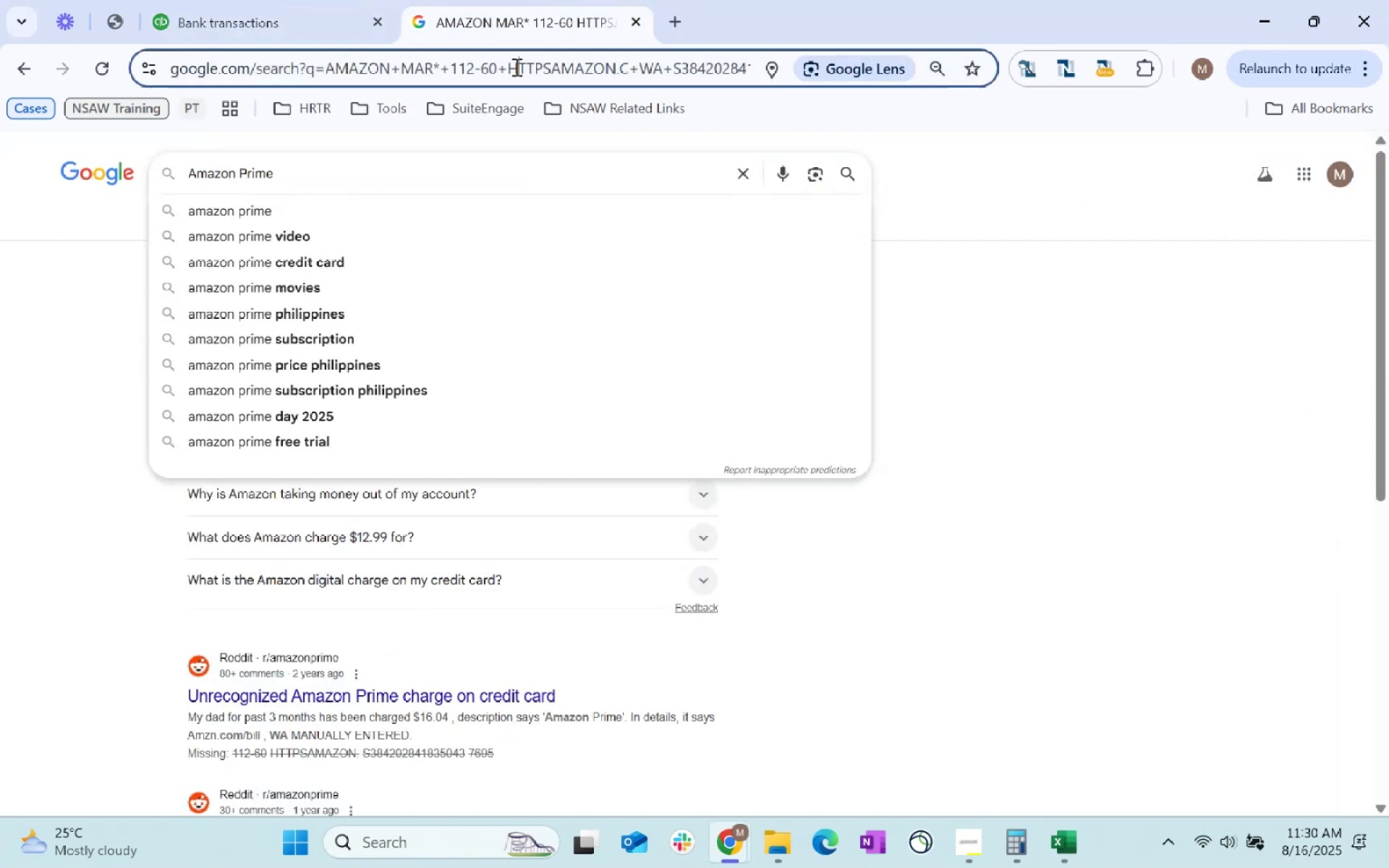 
key(Control+ControlLeft)
 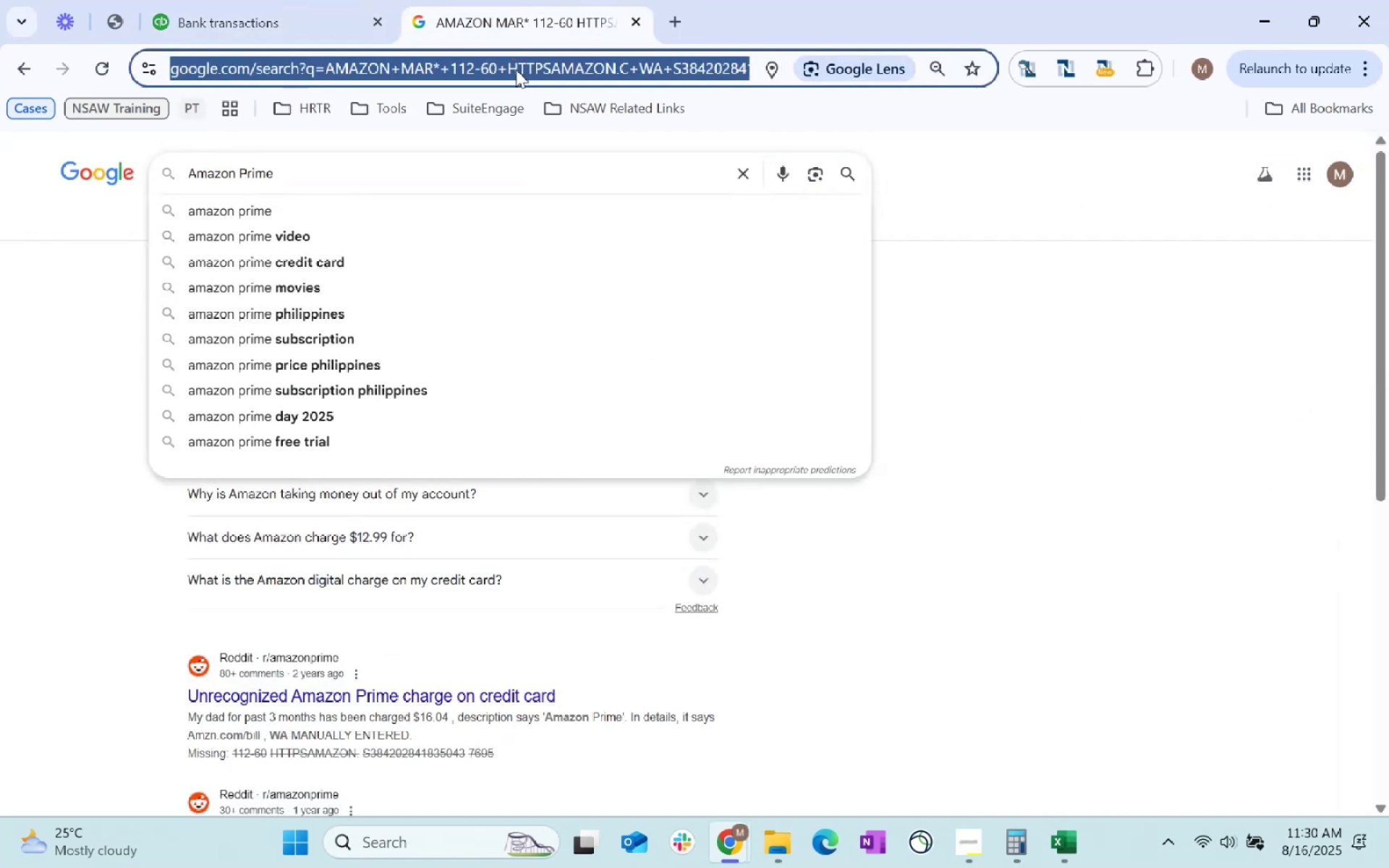 
key(Control+V)
 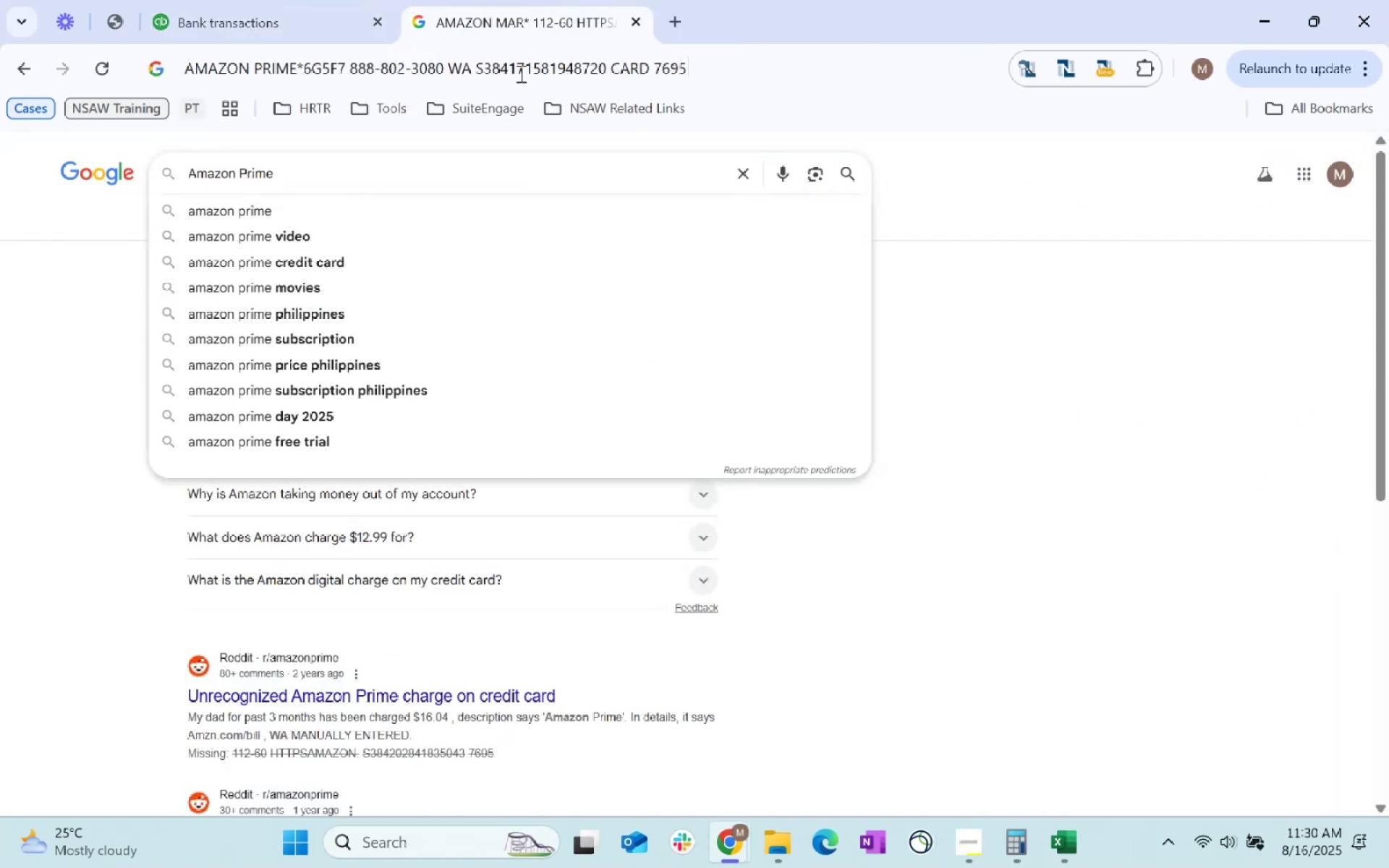 
key(Enter)
 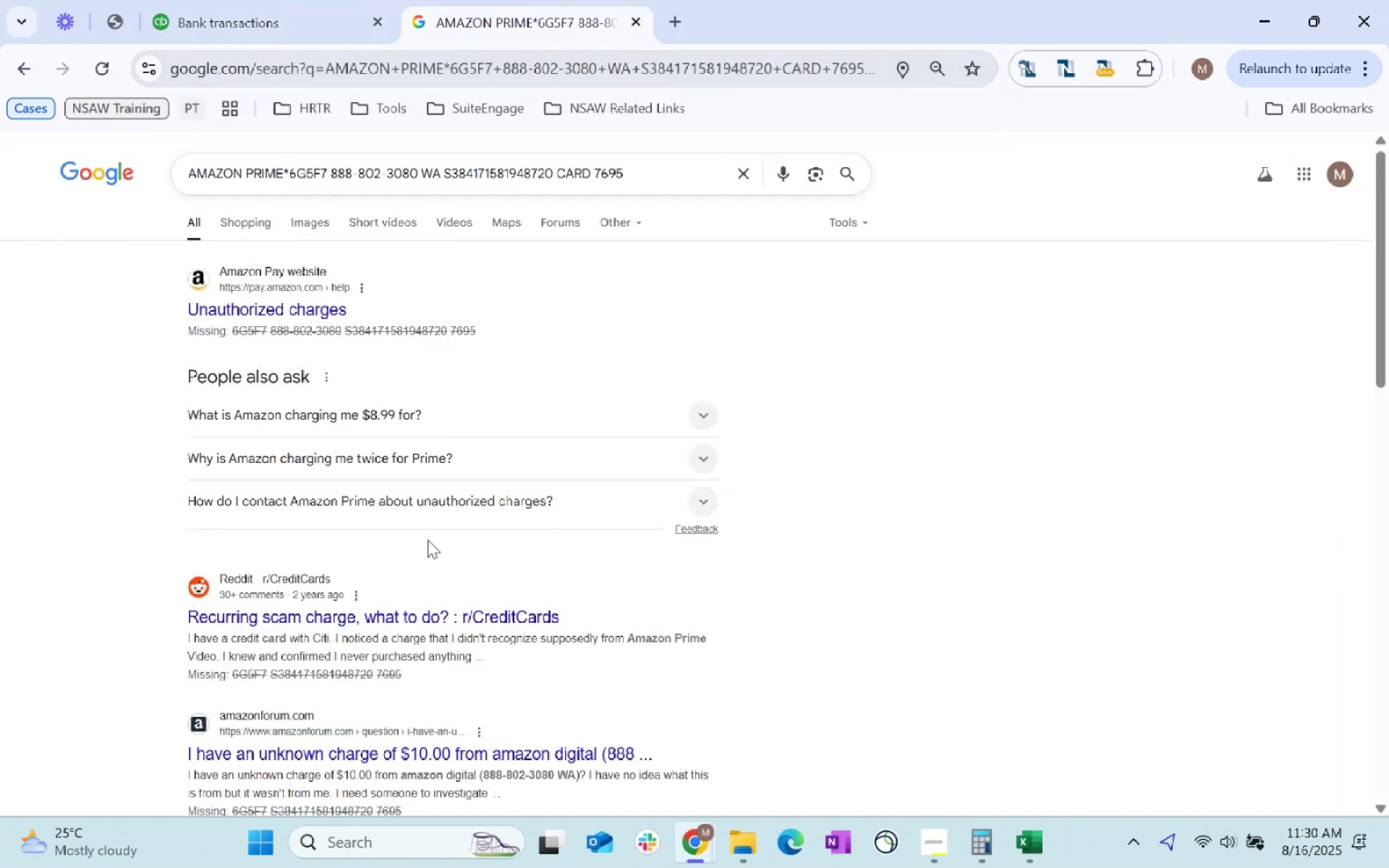 
left_click([286, 0])
 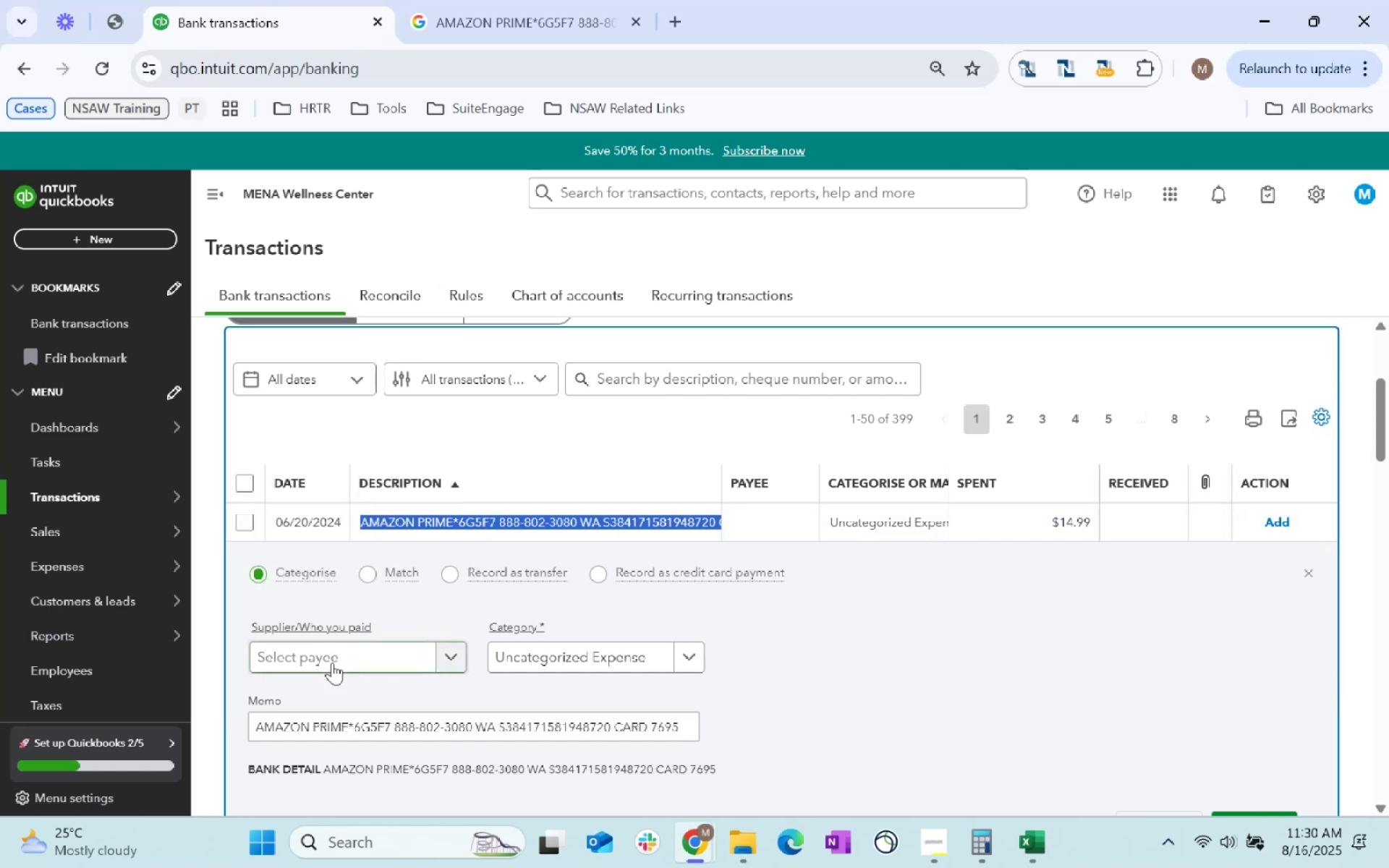 
left_click([249, 518])
 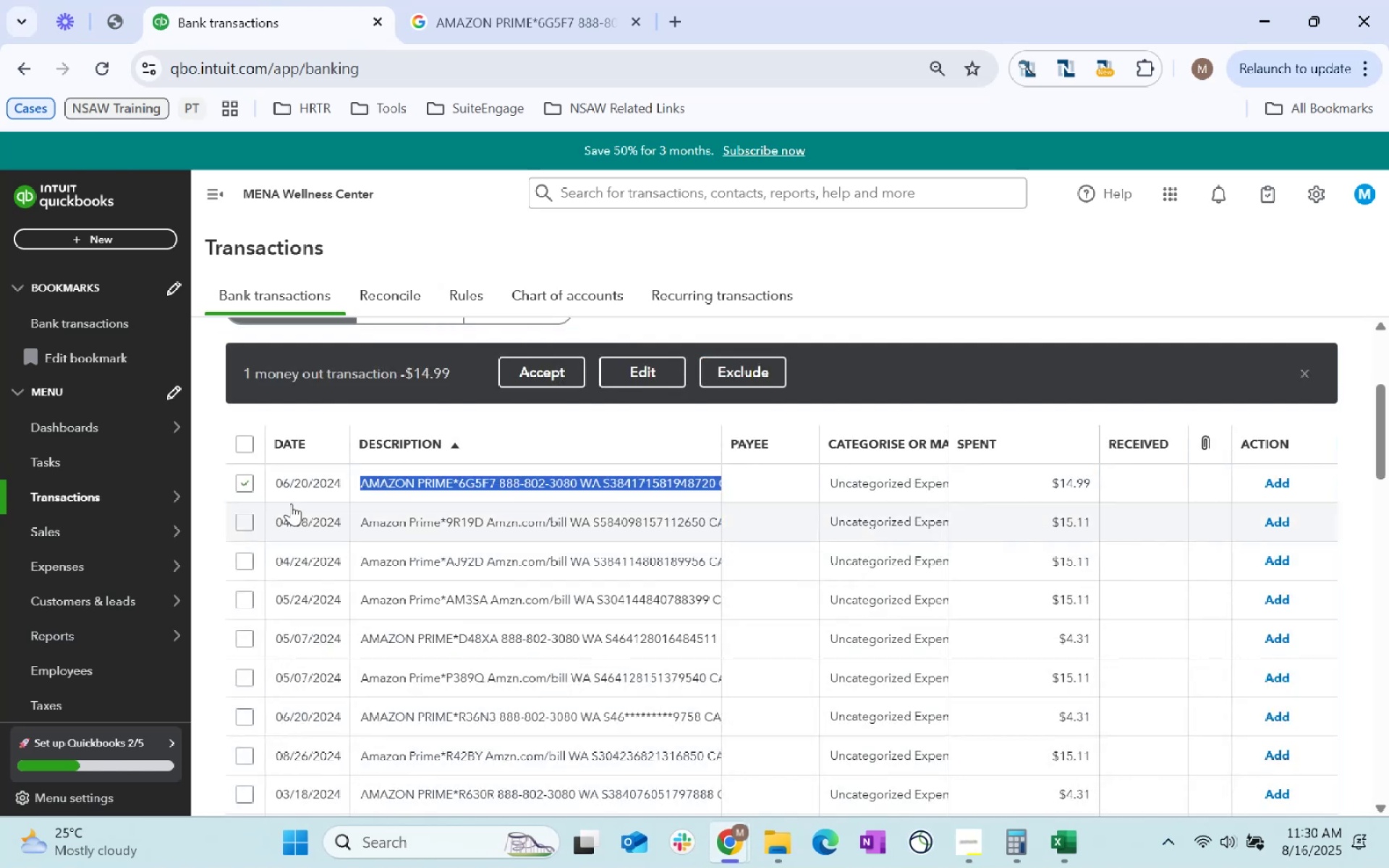 
scroll: coordinate [784, 535], scroll_direction: up, amount: 3.0
 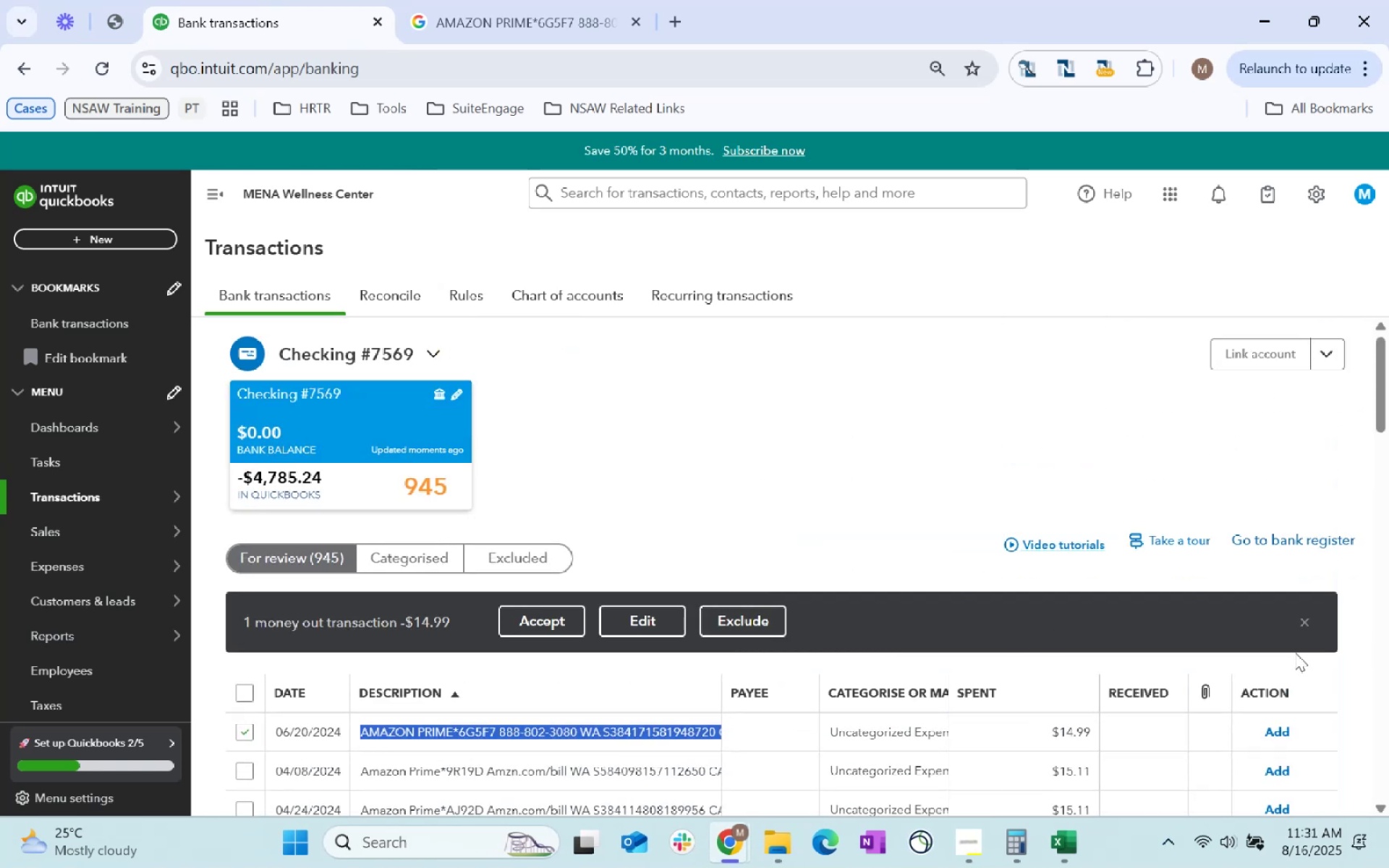 
left_click([1306, 626])
 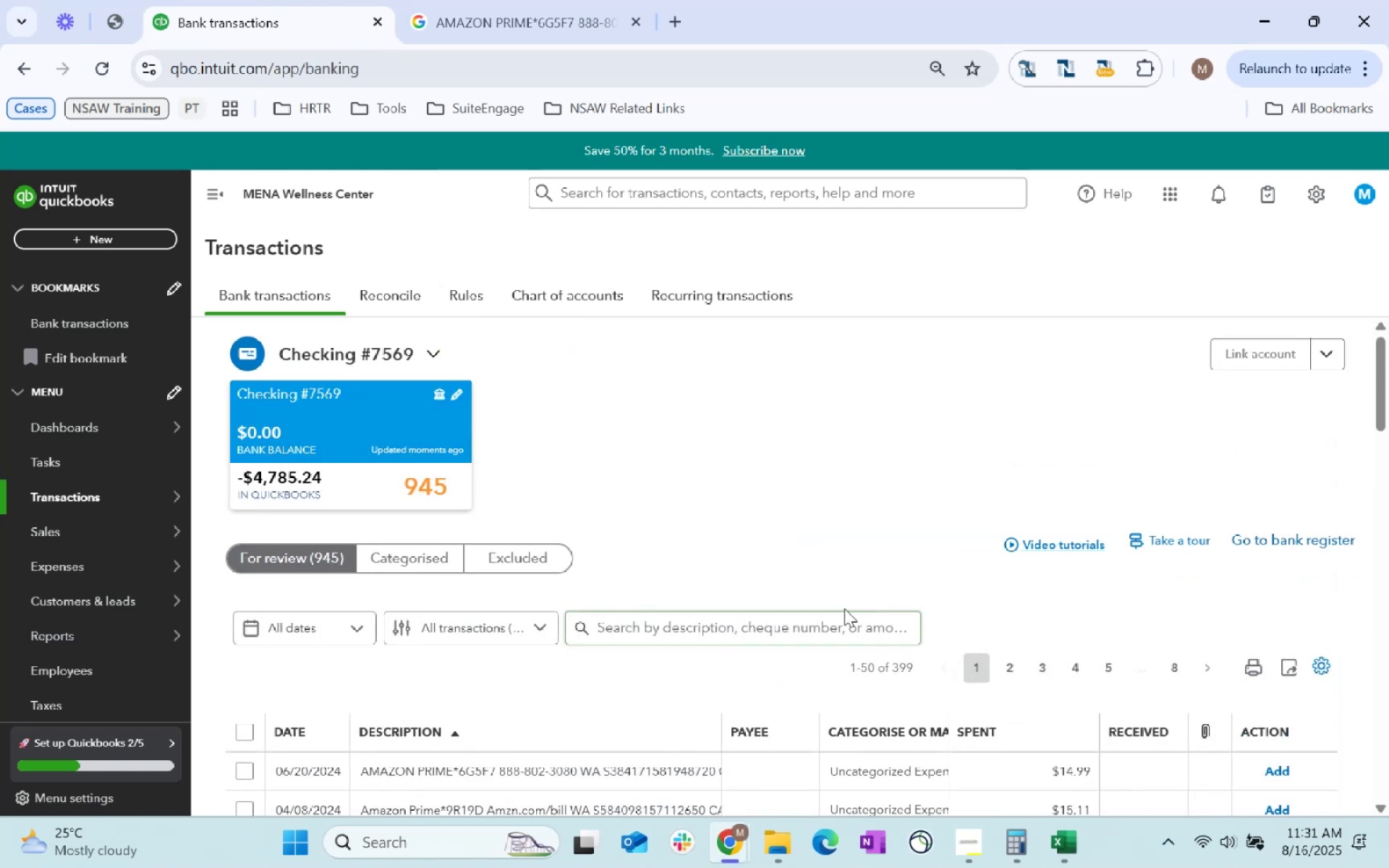 
left_click([823, 618])
 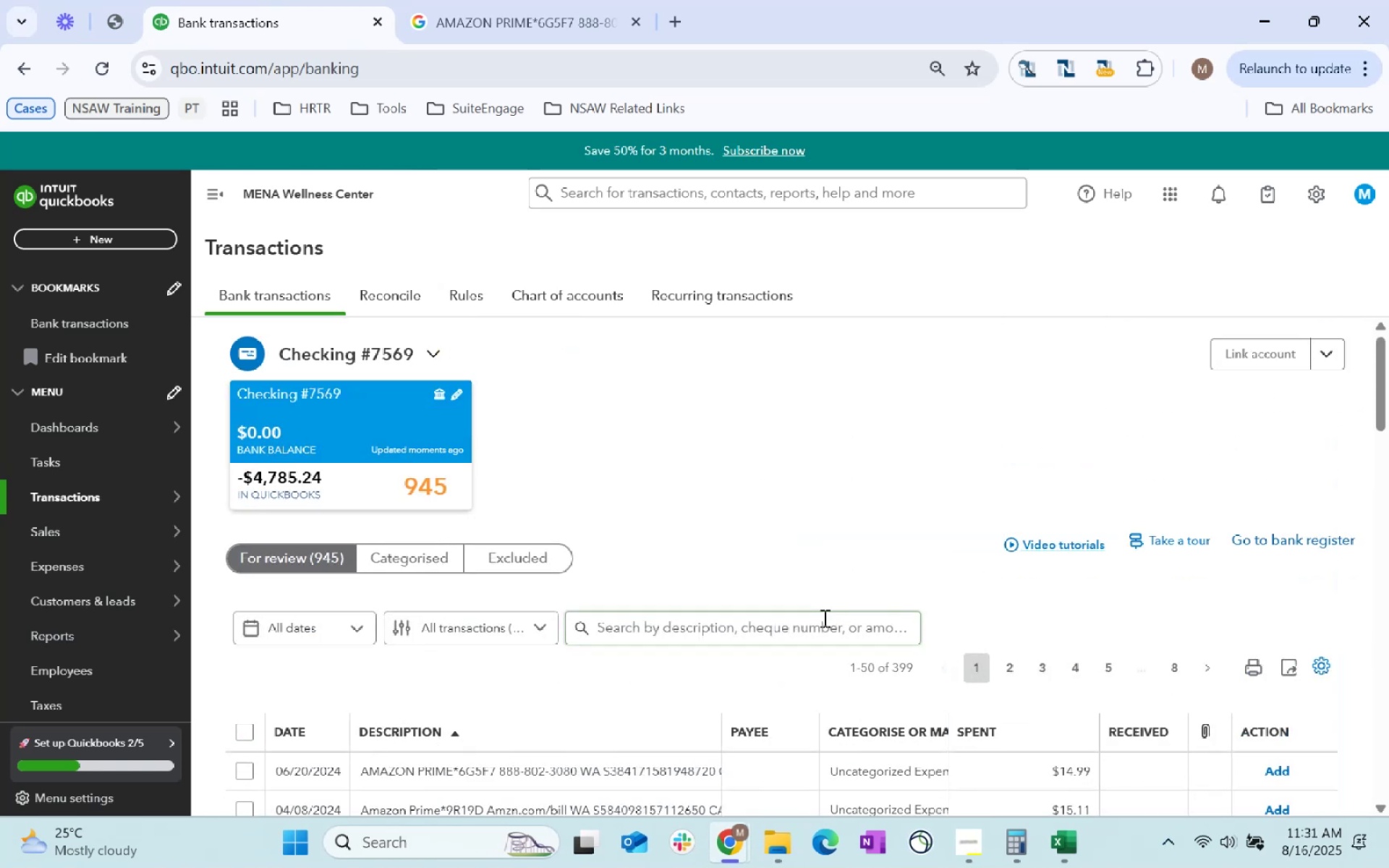 
type(Amazon Prime)
 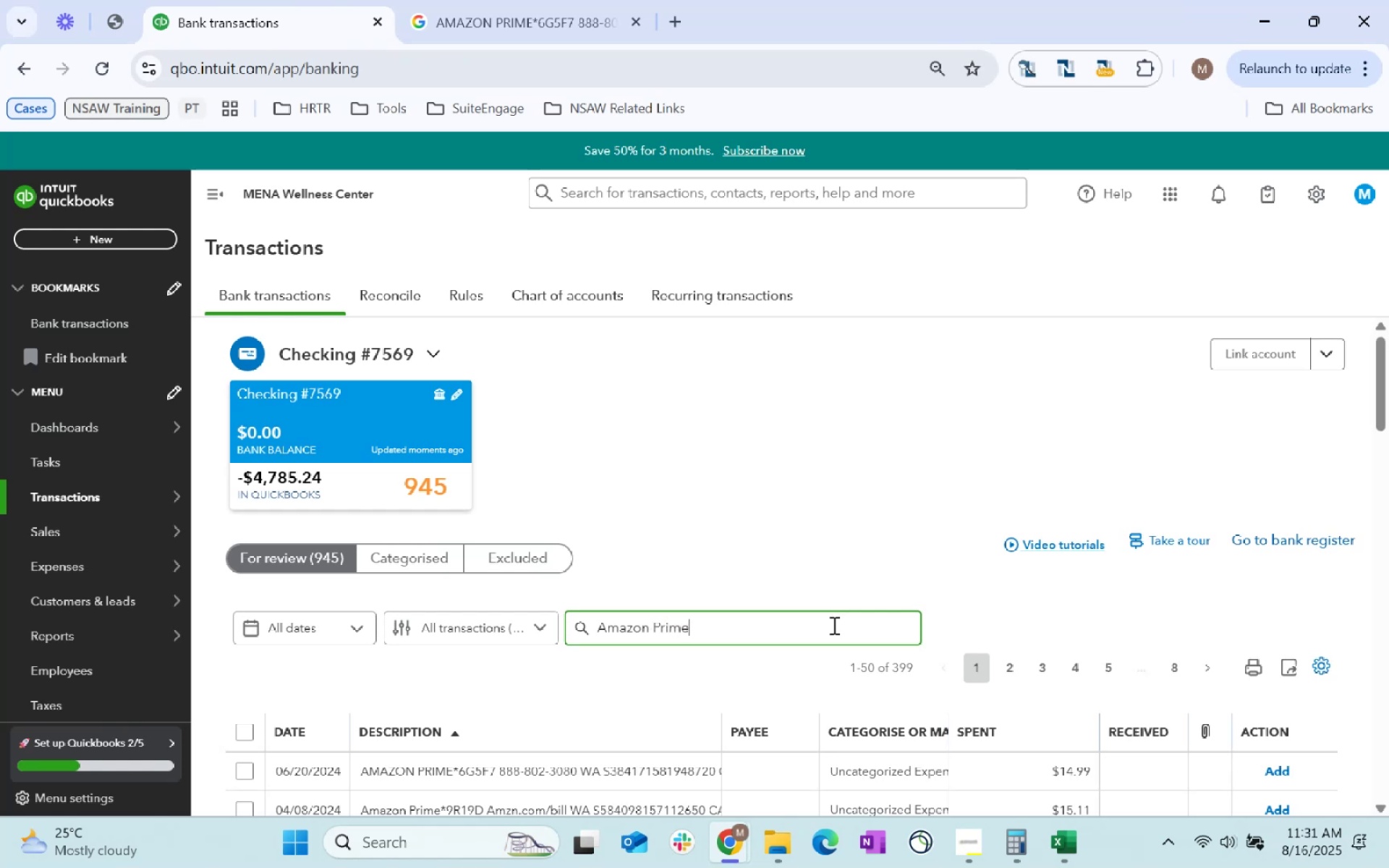 
key(Enter)
 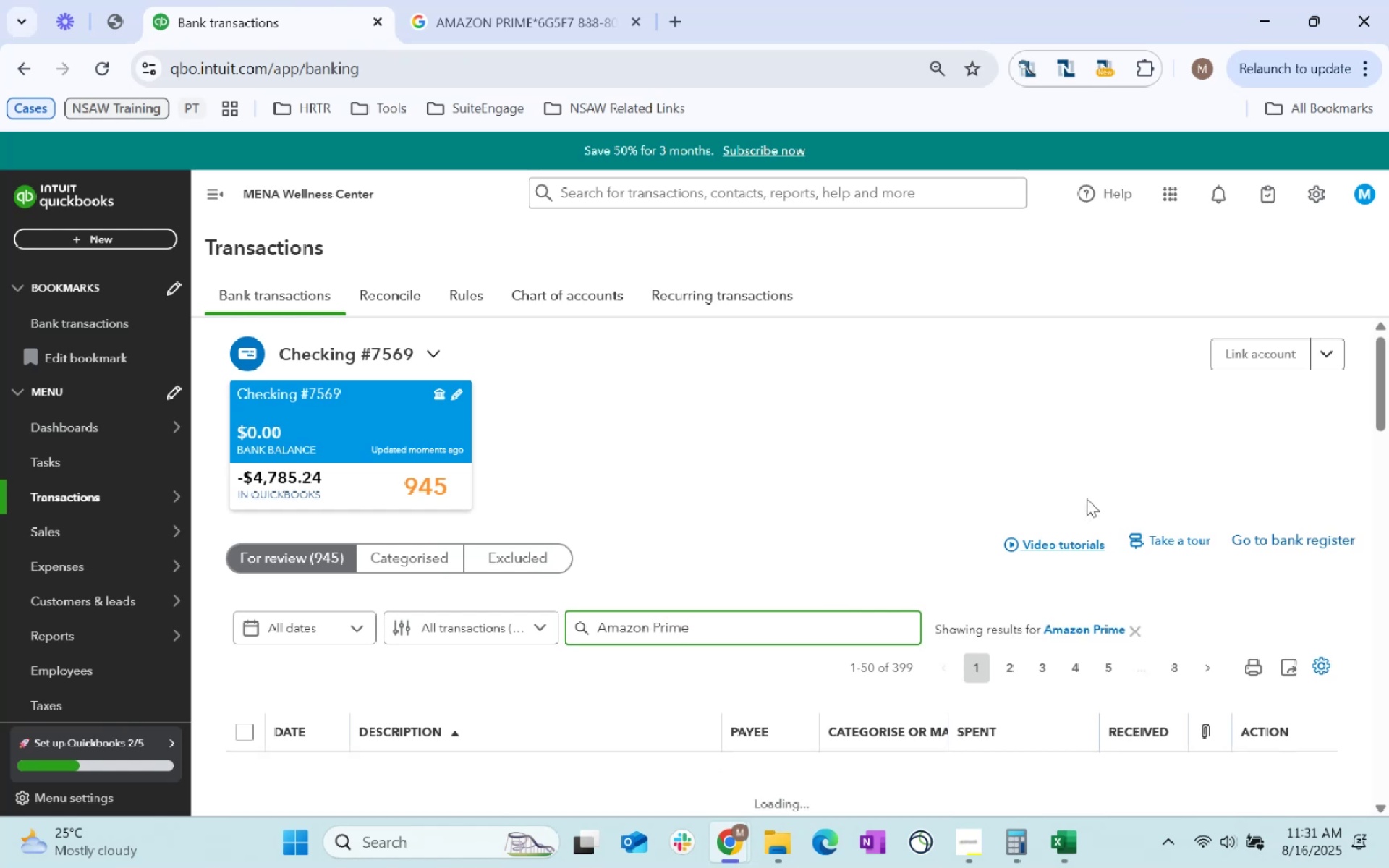 
scroll: coordinate [626, 681], scroll_direction: down, amount: 30.0
 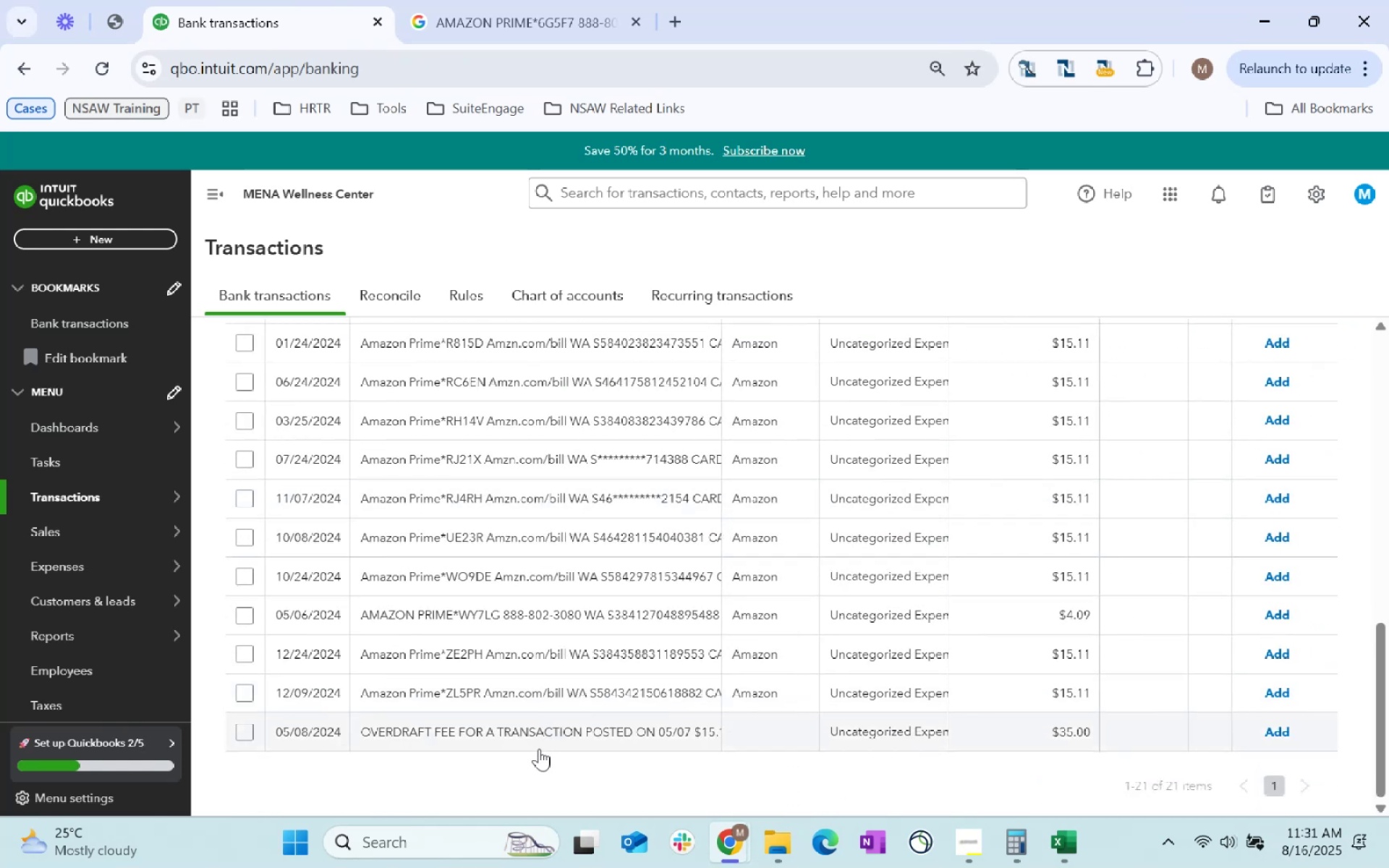 
scroll: coordinate [540, 749], scroll_direction: up, amount: 15.0
 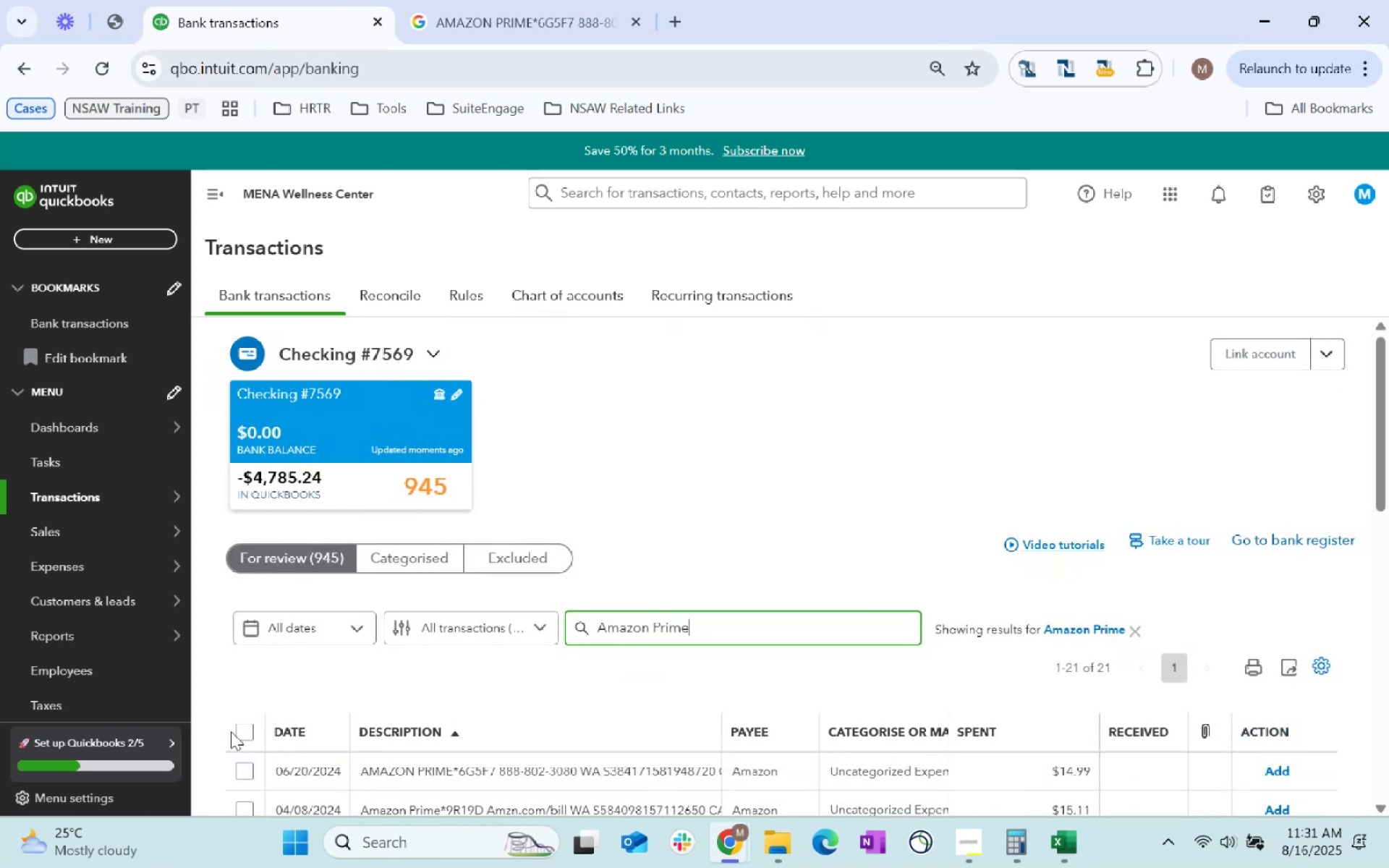 
scroll: coordinate [744, 660], scroll_direction: down, amount: 125.0
 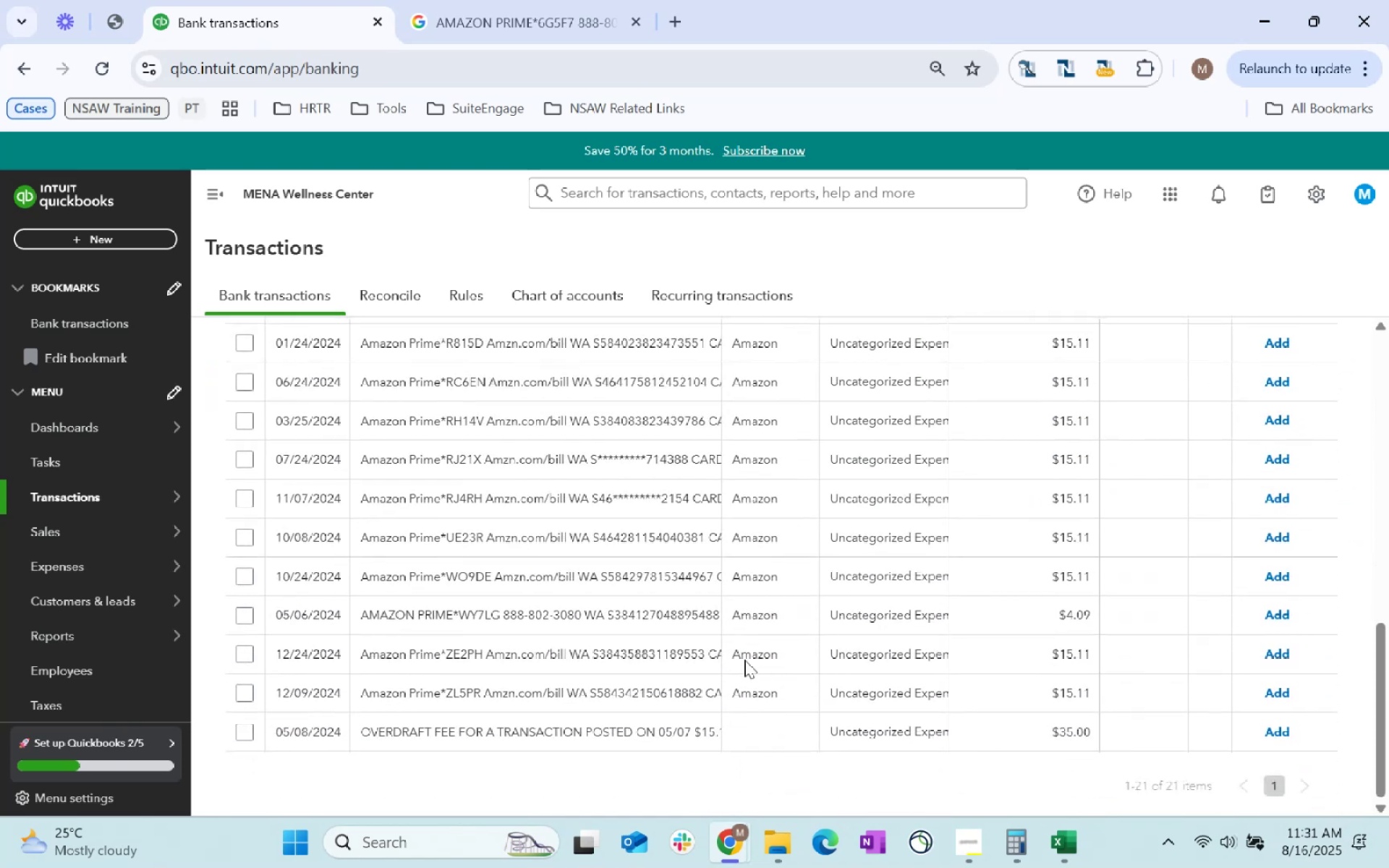 
scroll: coordinate [460, 699], scroll_direction: up, amount: 8.0
 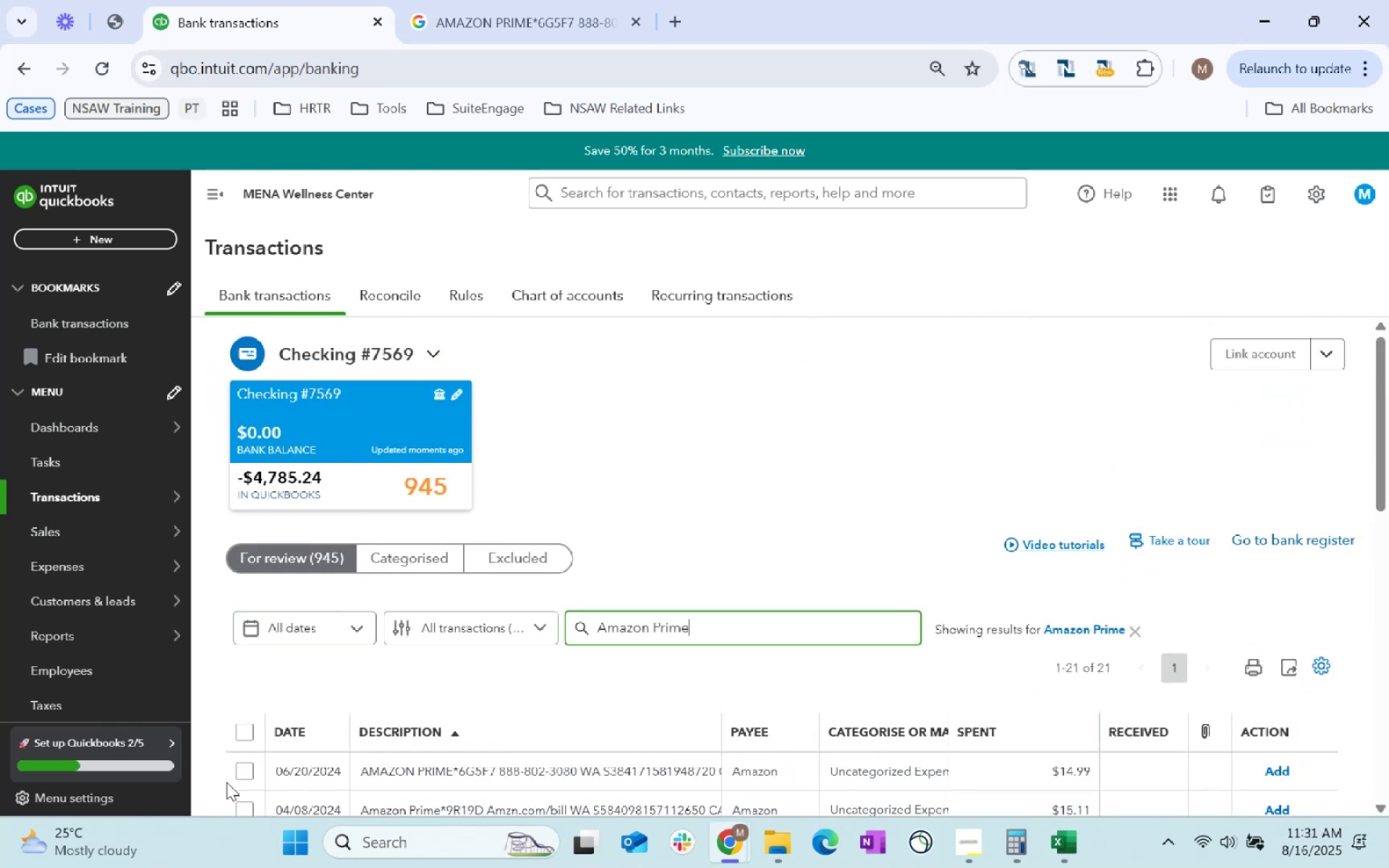 
left_click([245, 736])
 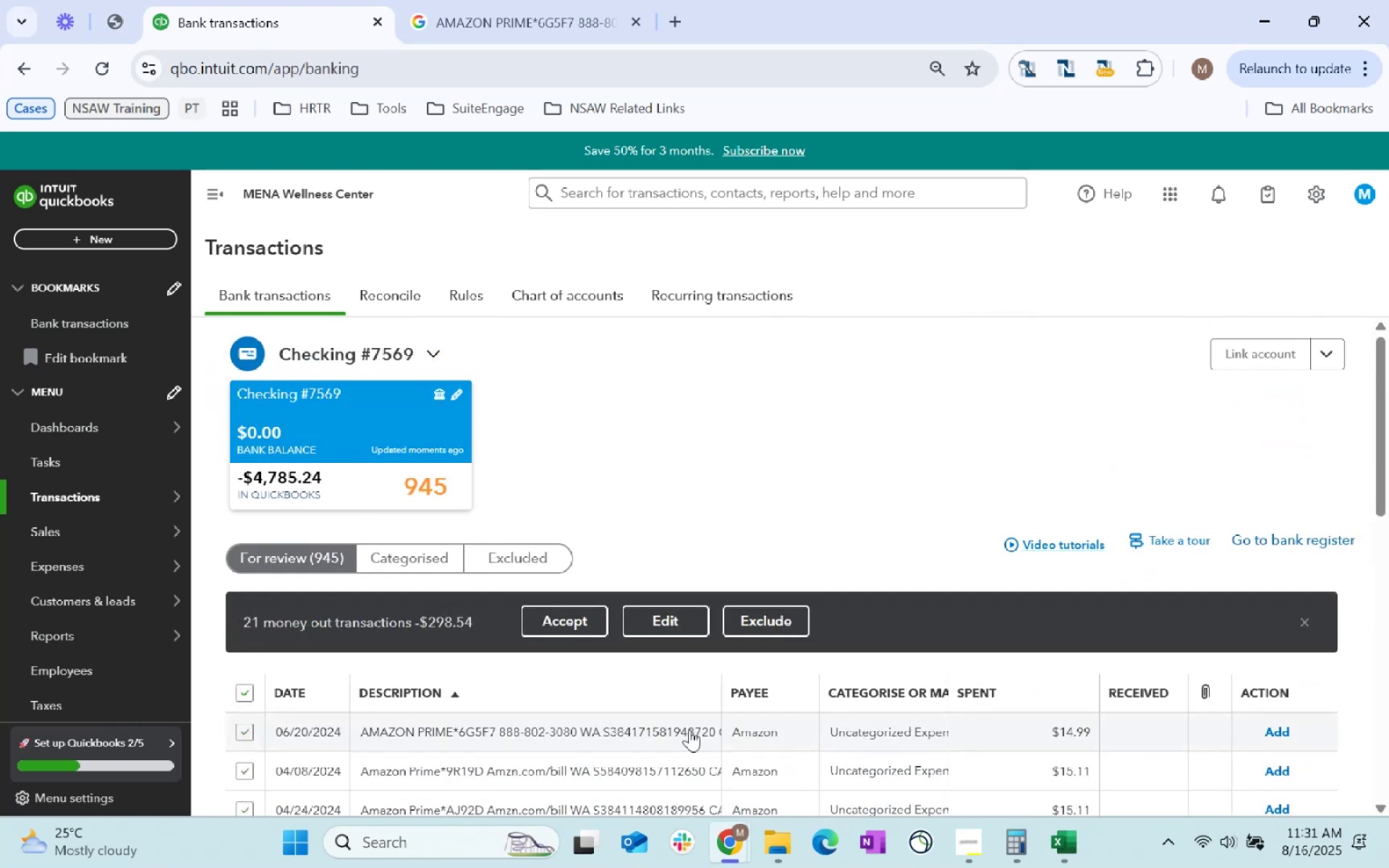 
scroll: coordinate [243, 734], scroll_direction: down, amount: 55.0
 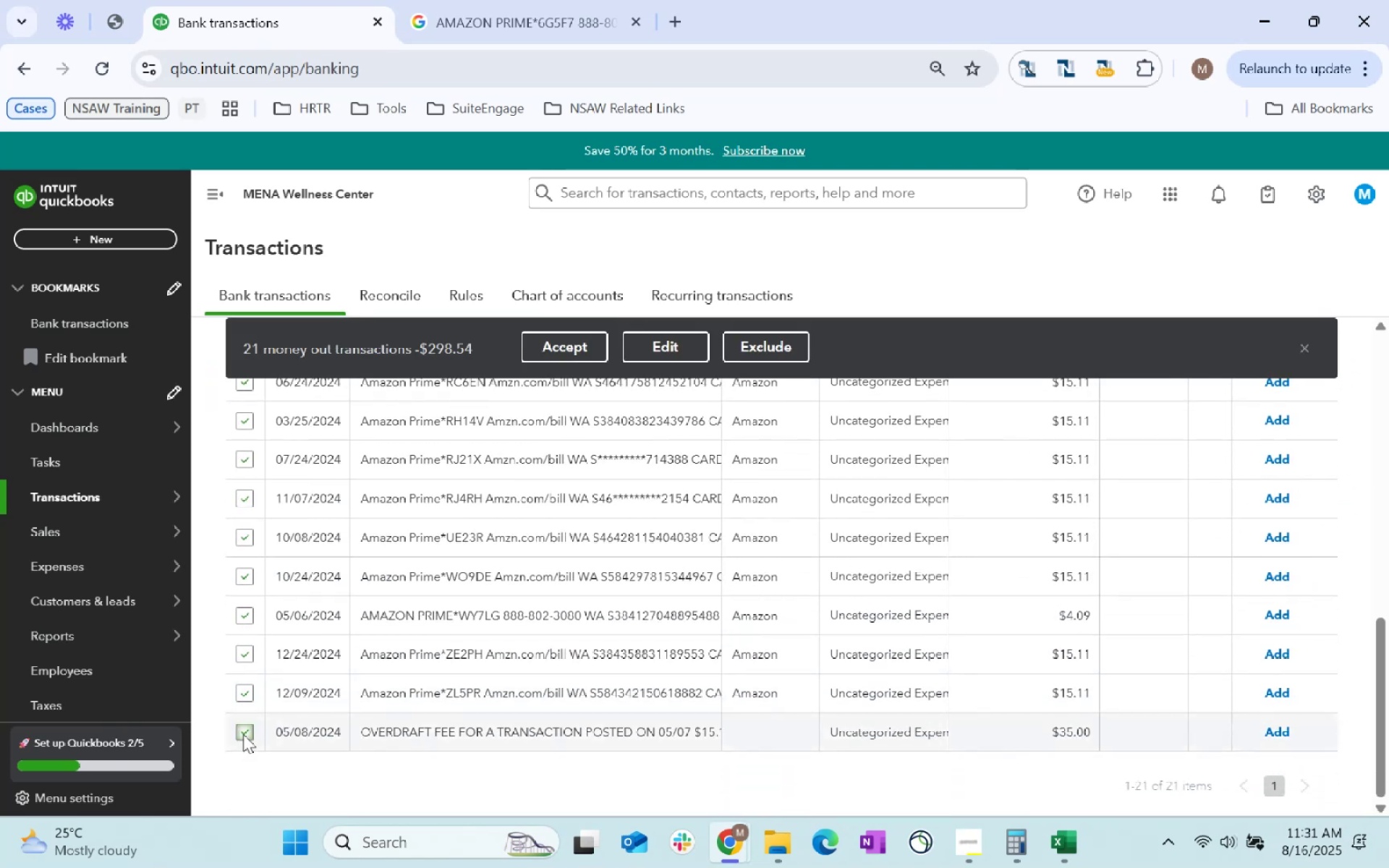 
left_click([243, 734])
 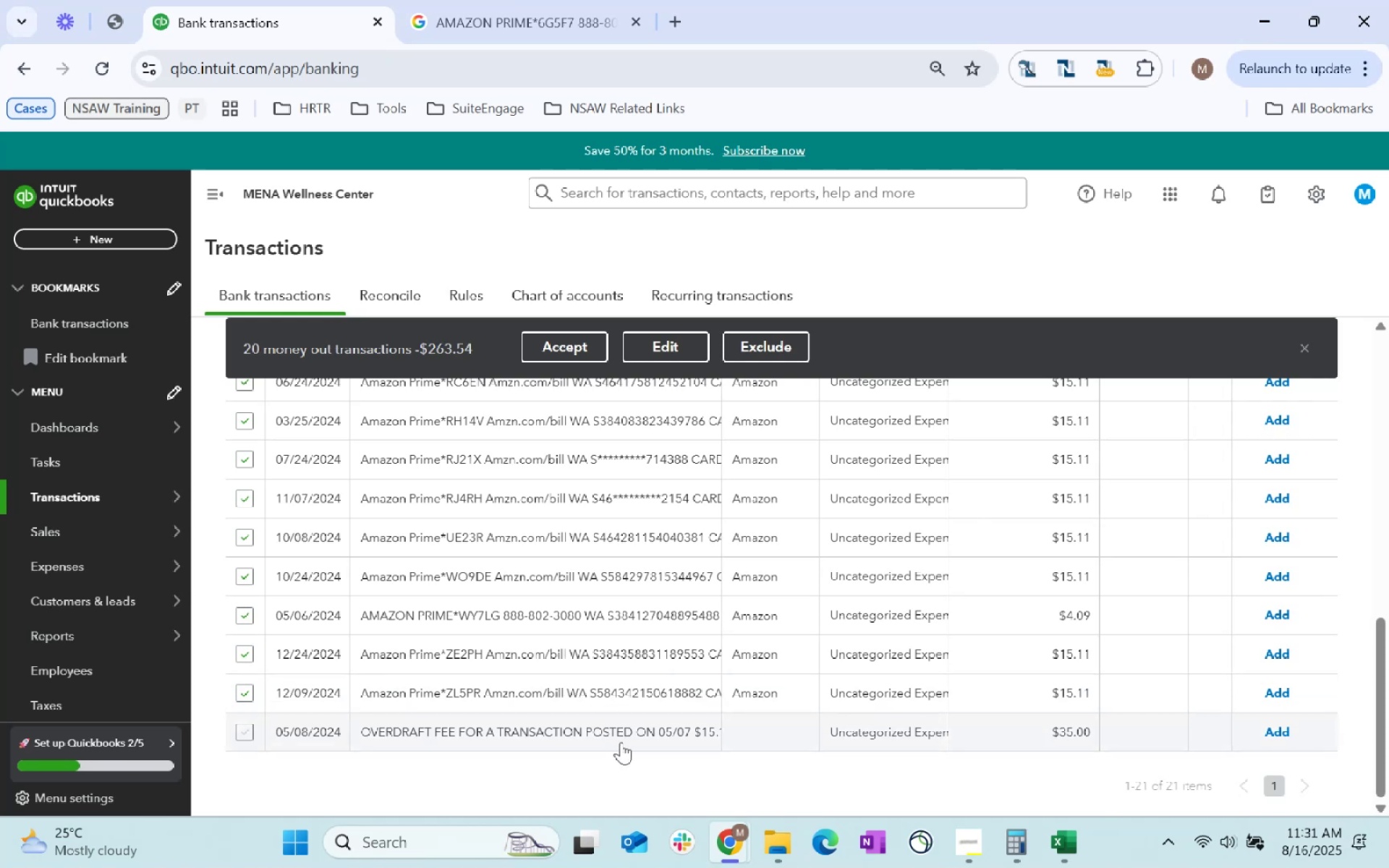 
scroll: coordinate [671, 668], scroll_direction: up, amount: 20.0
 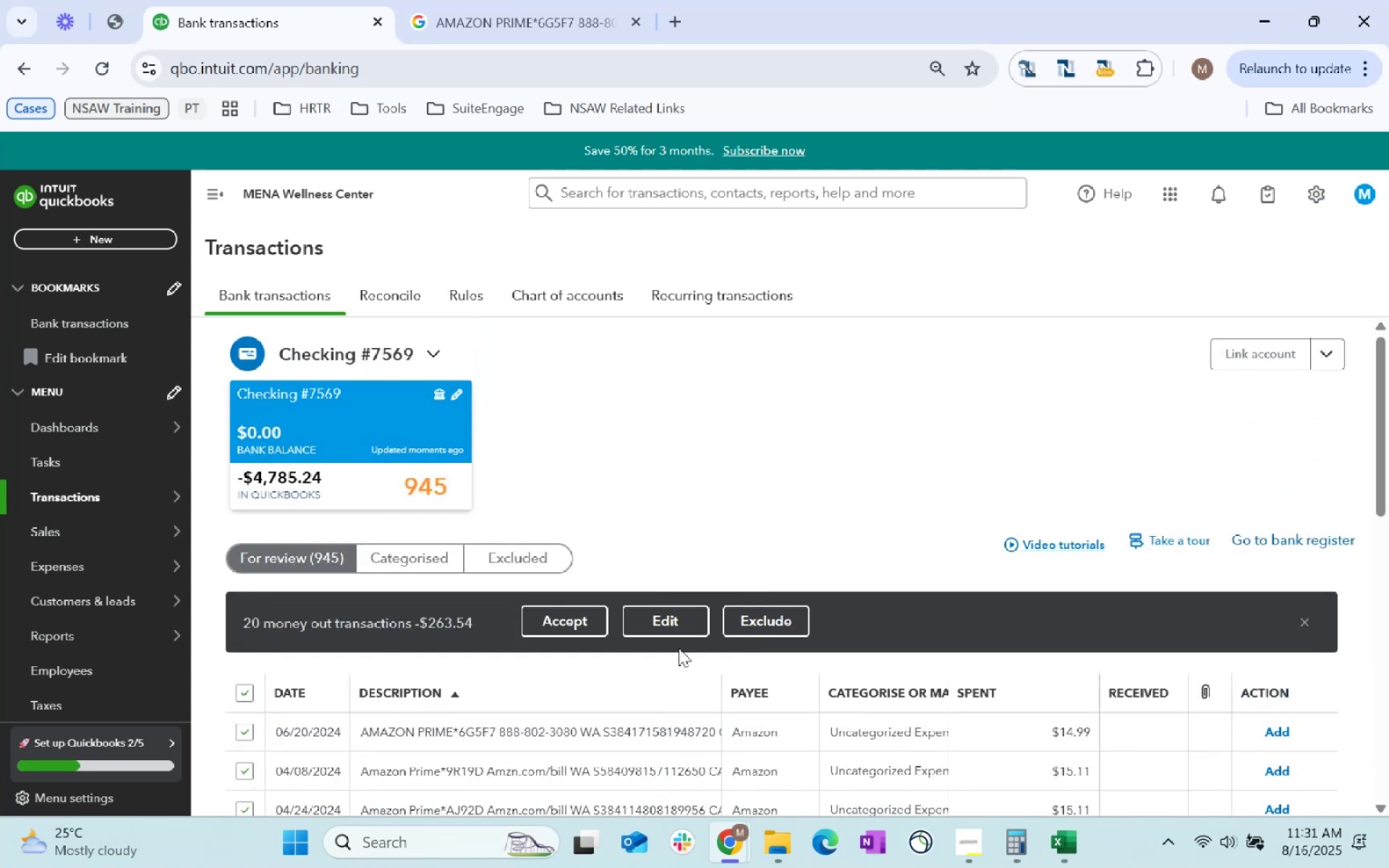 
left_click([677, 624])
 